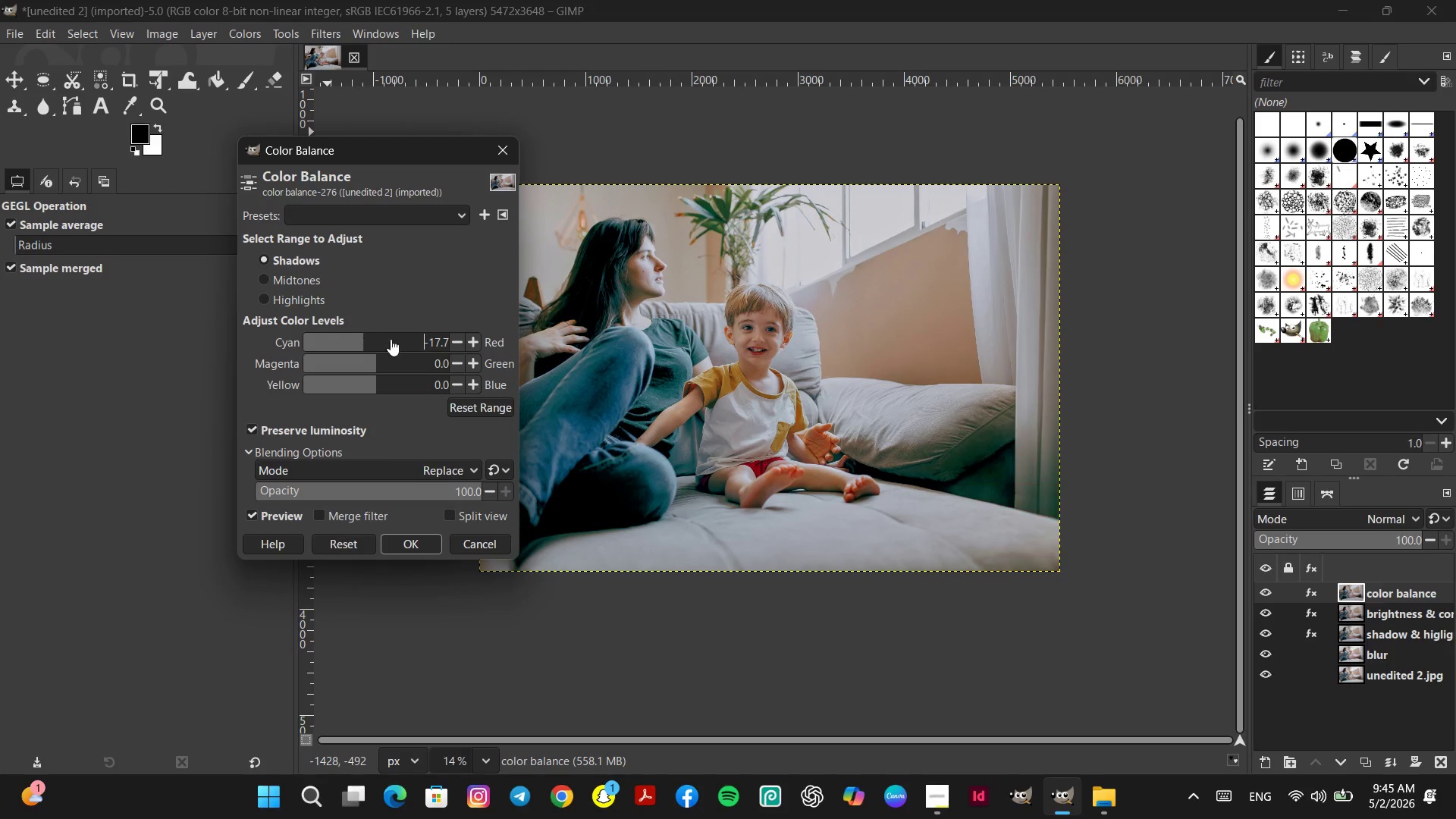 
left_click([392, 339])
 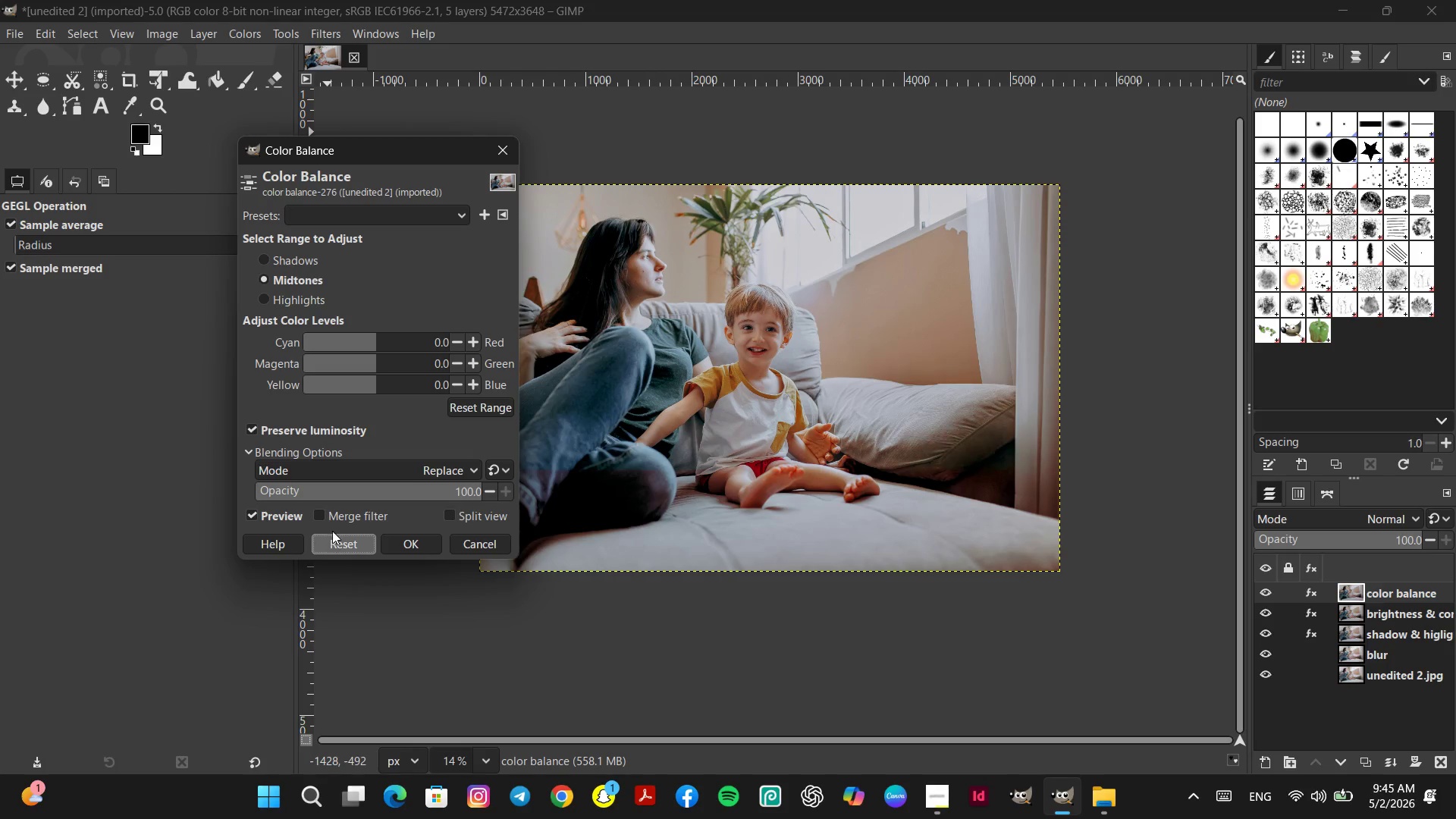 
left_click([263, 259])
 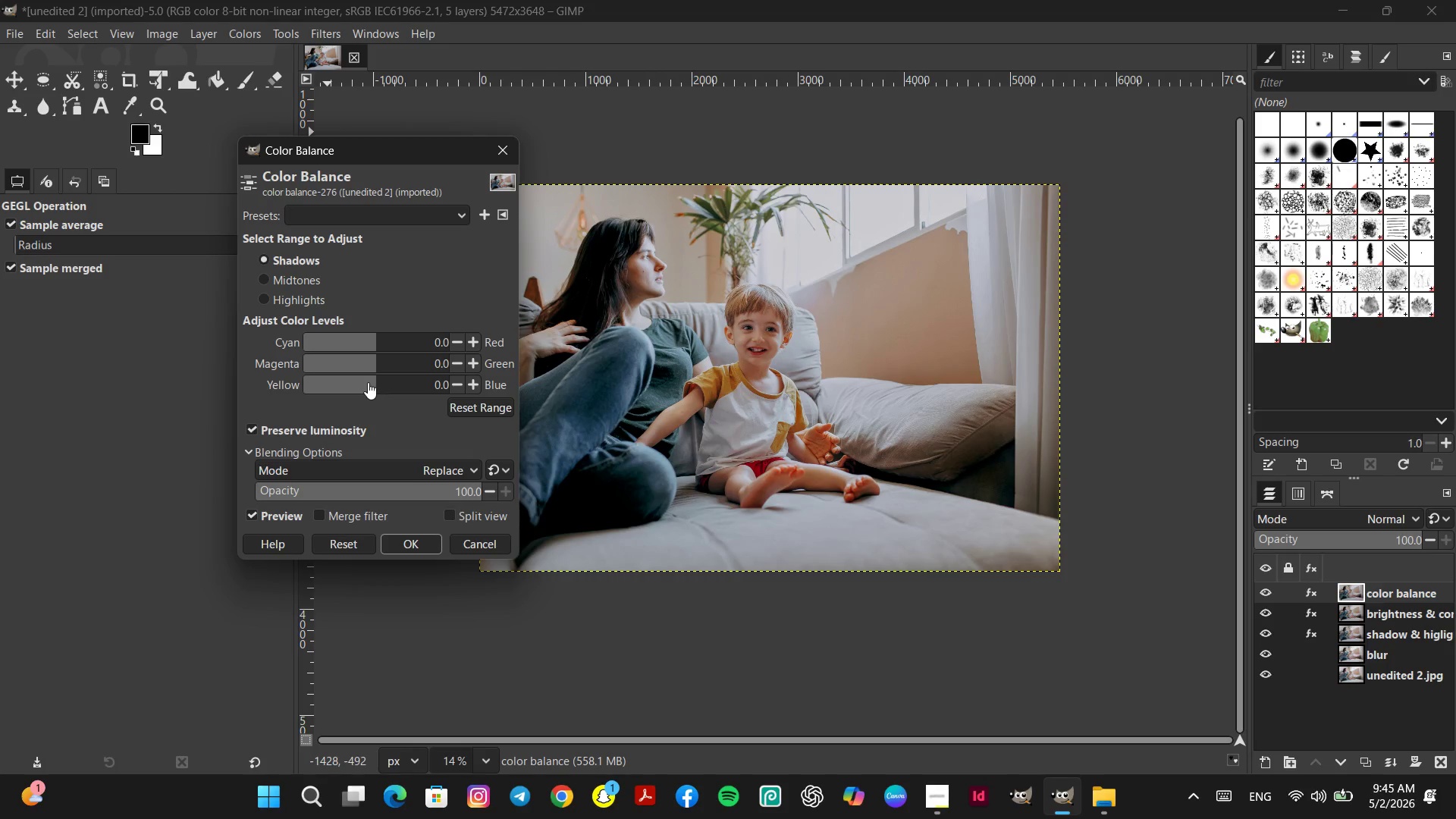 
left_click([367, 381])
 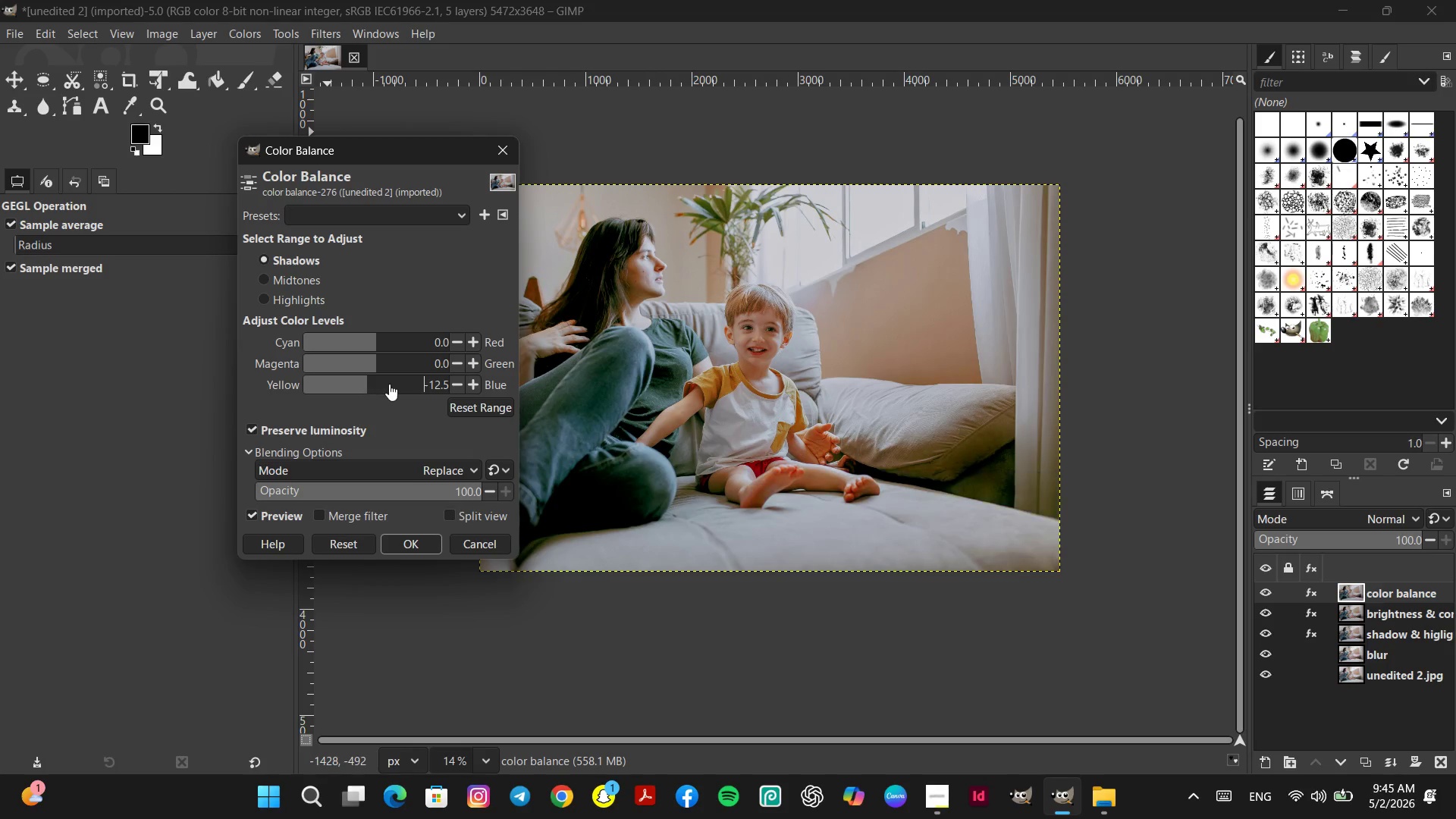 
left_click([390, 384])
 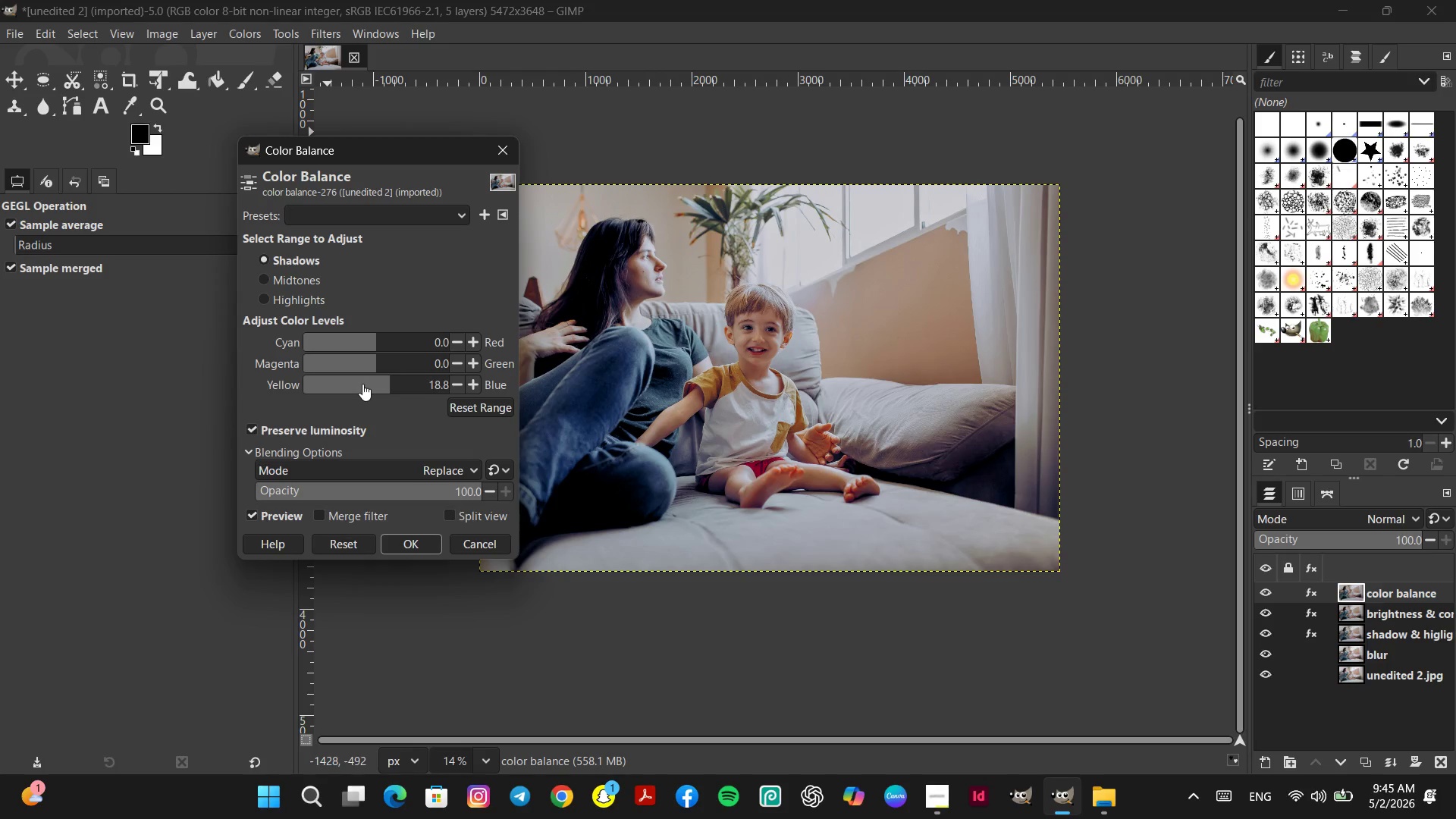 
left_click([337, 384])
 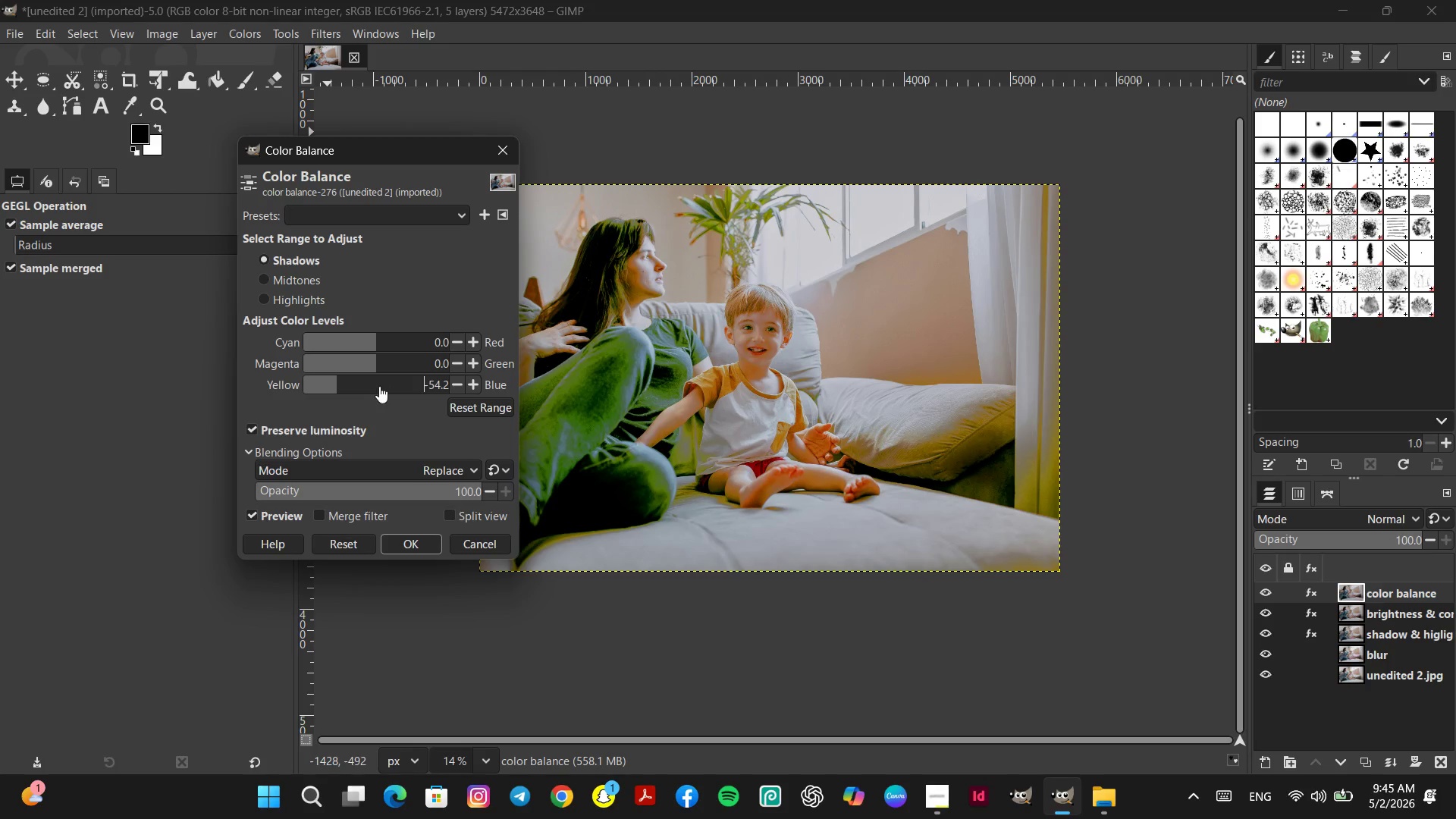 
left_click([377, 386])
 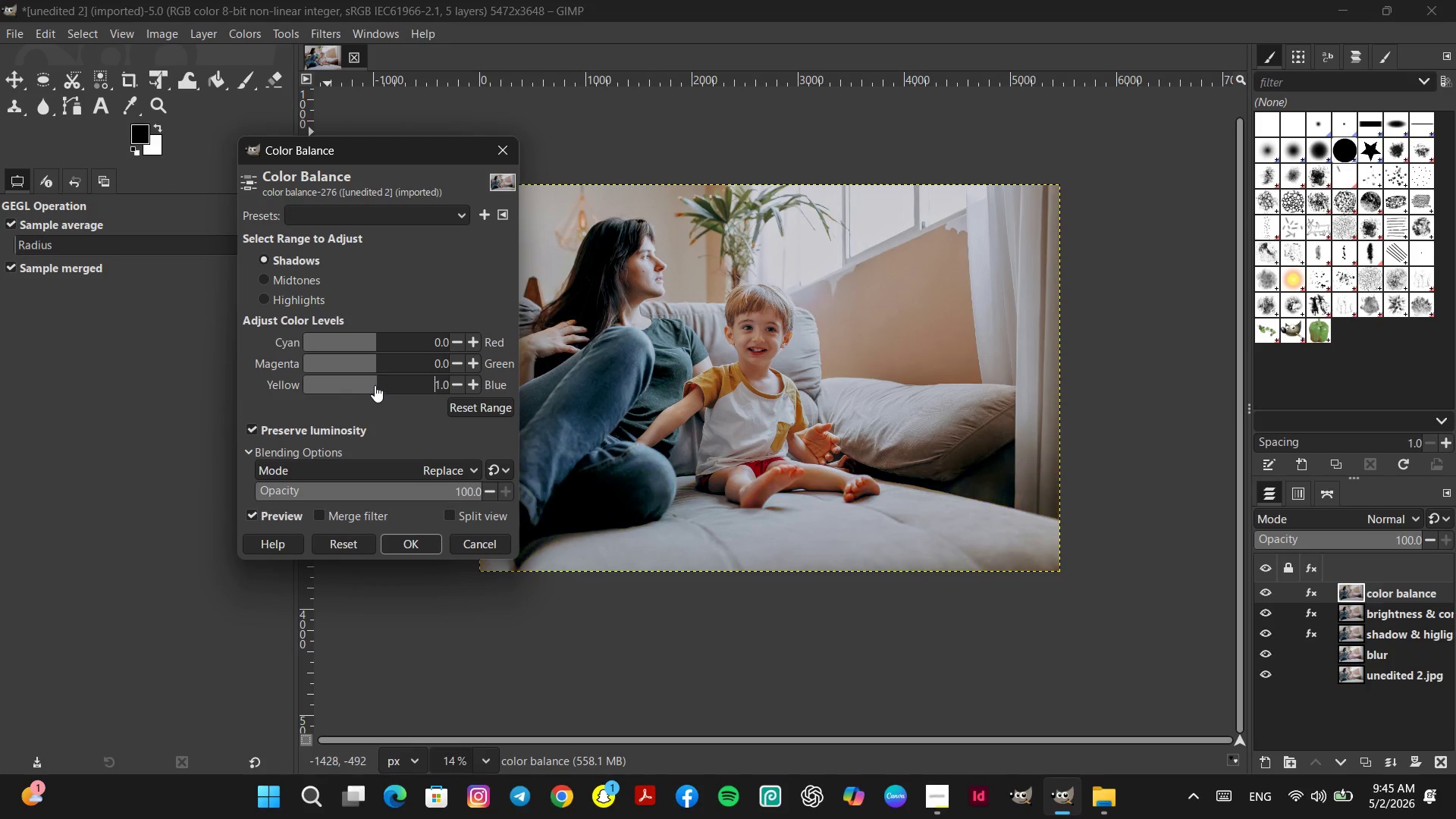 
left_click([375, 385])
 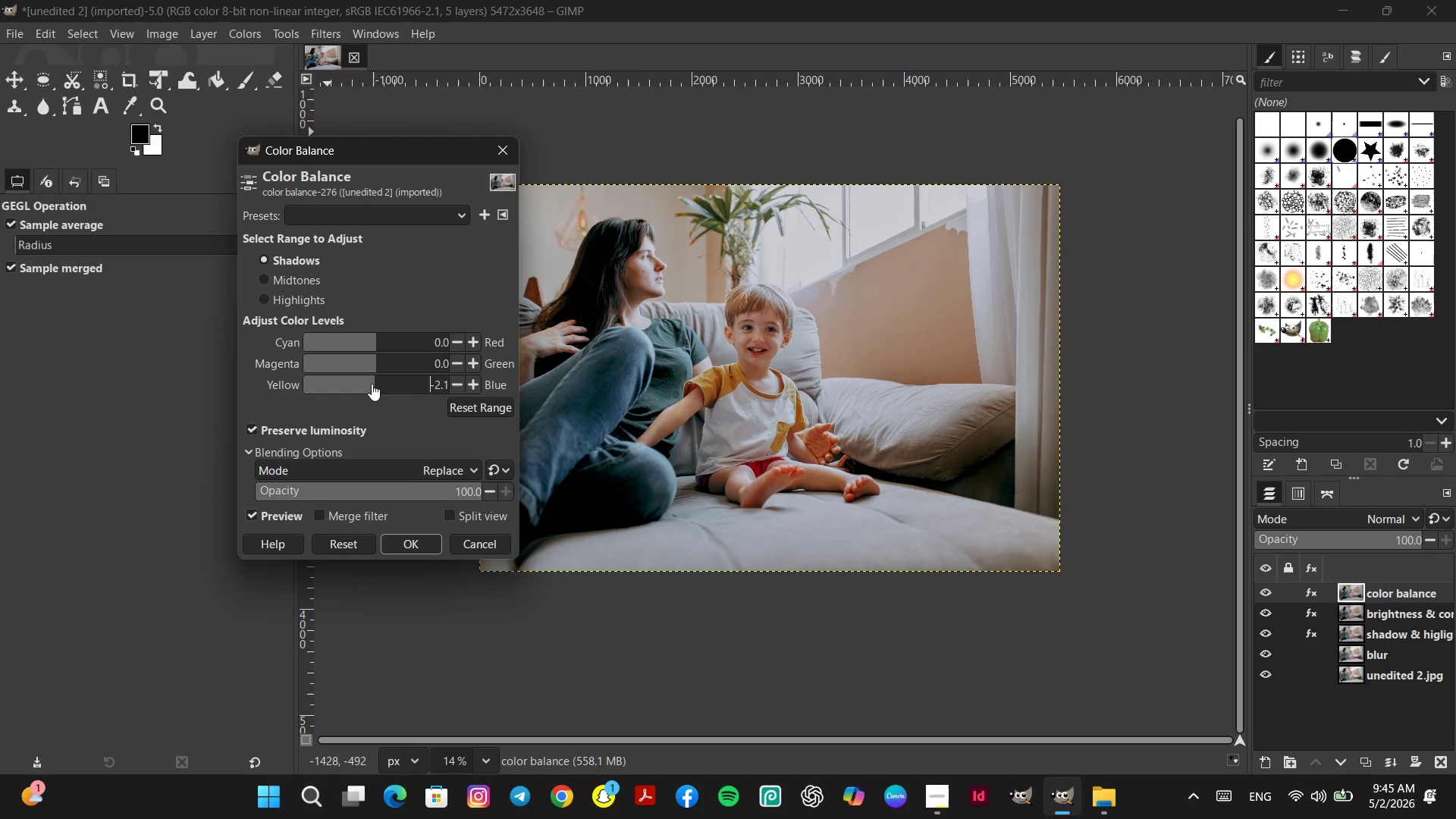 
left_click([372, 384])
 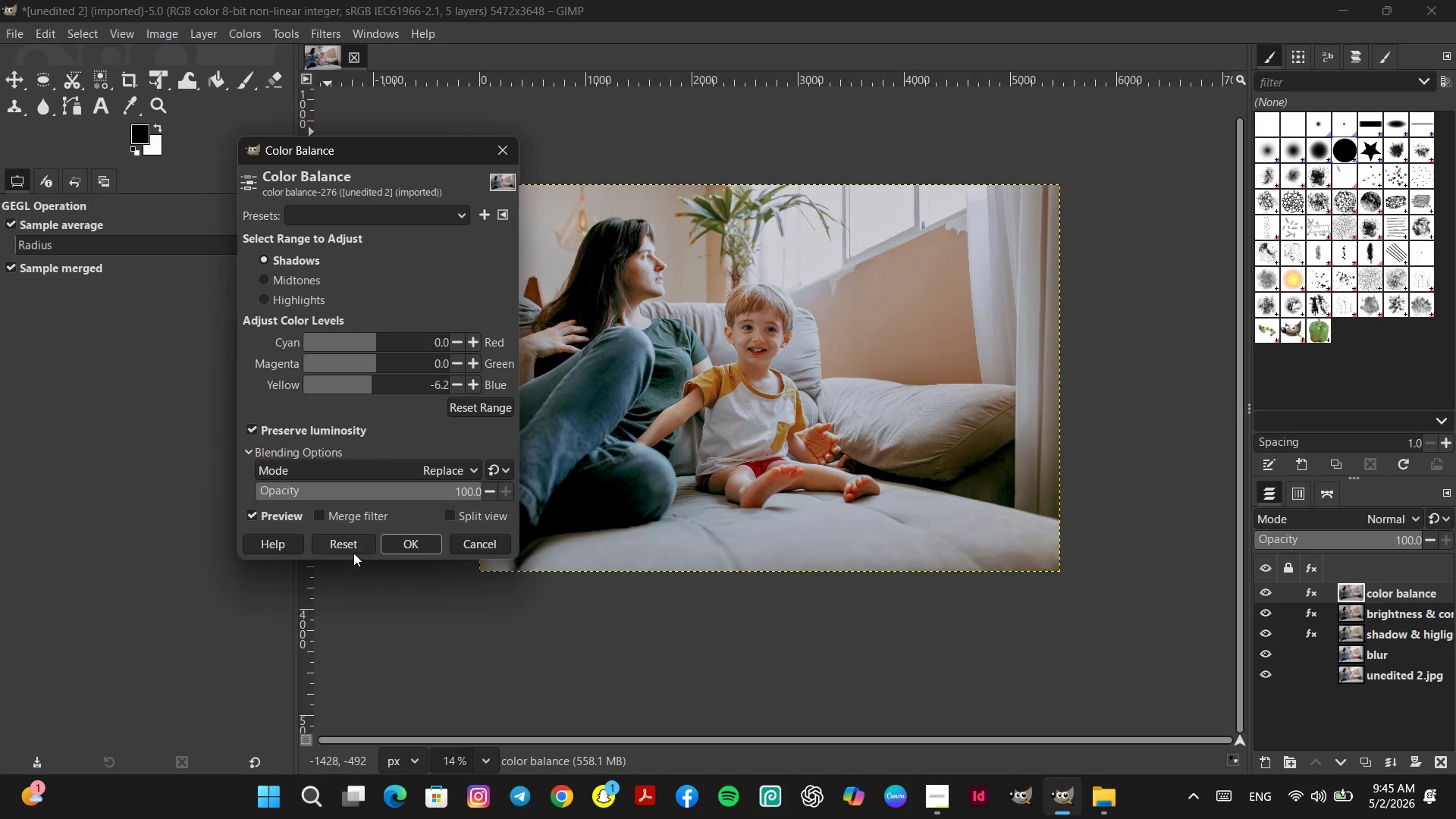 
left_click([353, 543])
 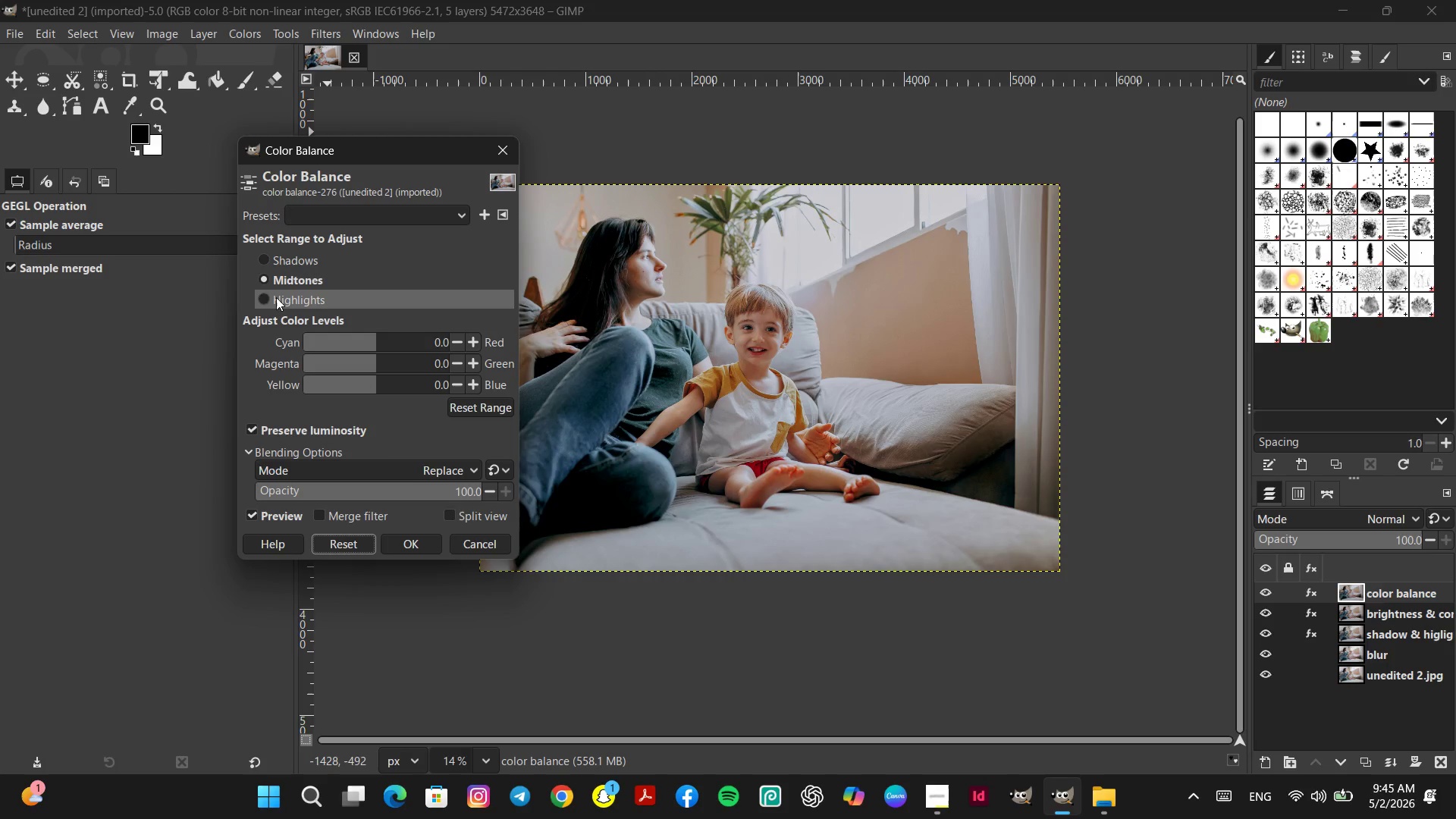 
left_click([265, 297])
 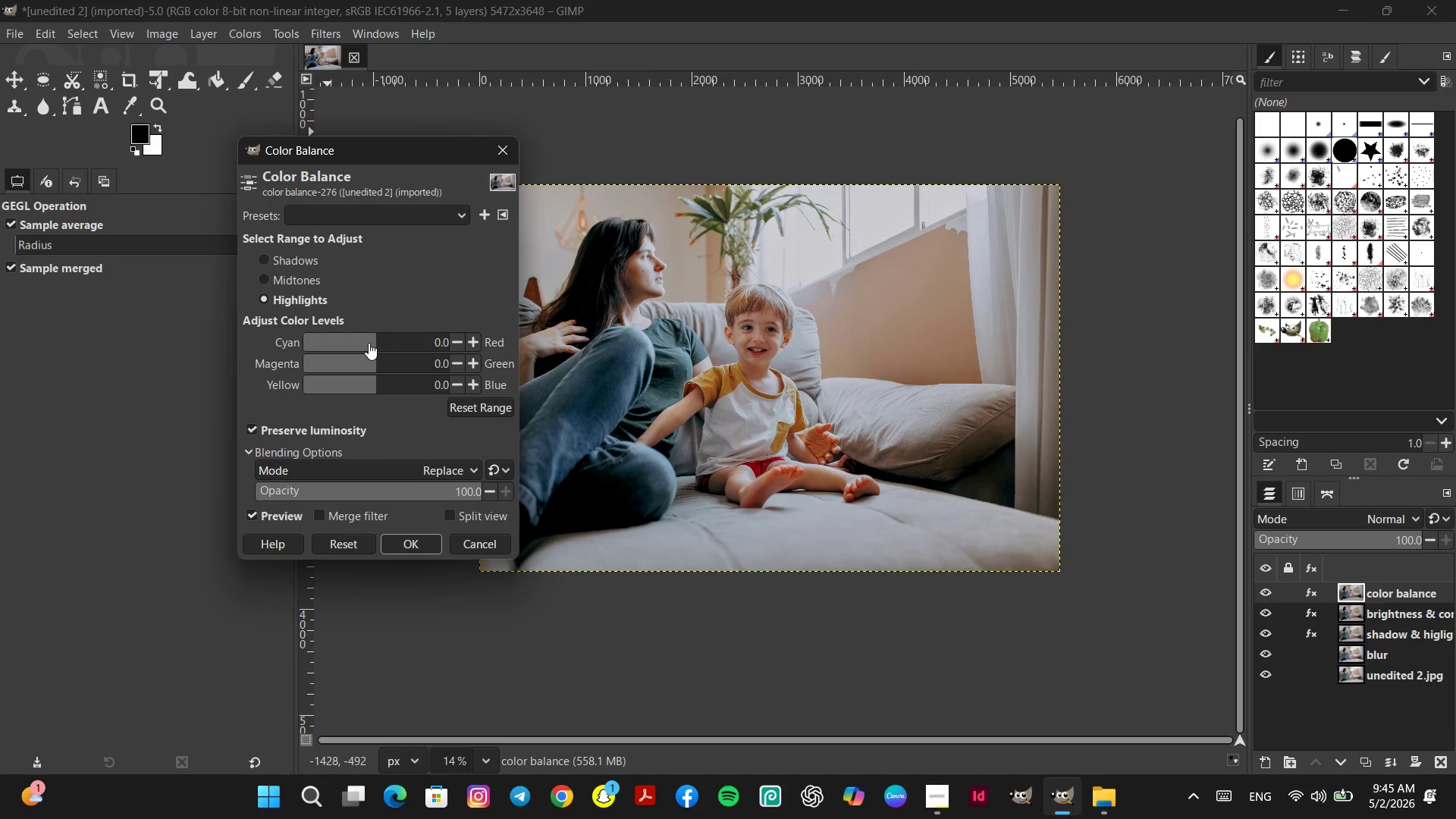 
left_click([369, 343])
 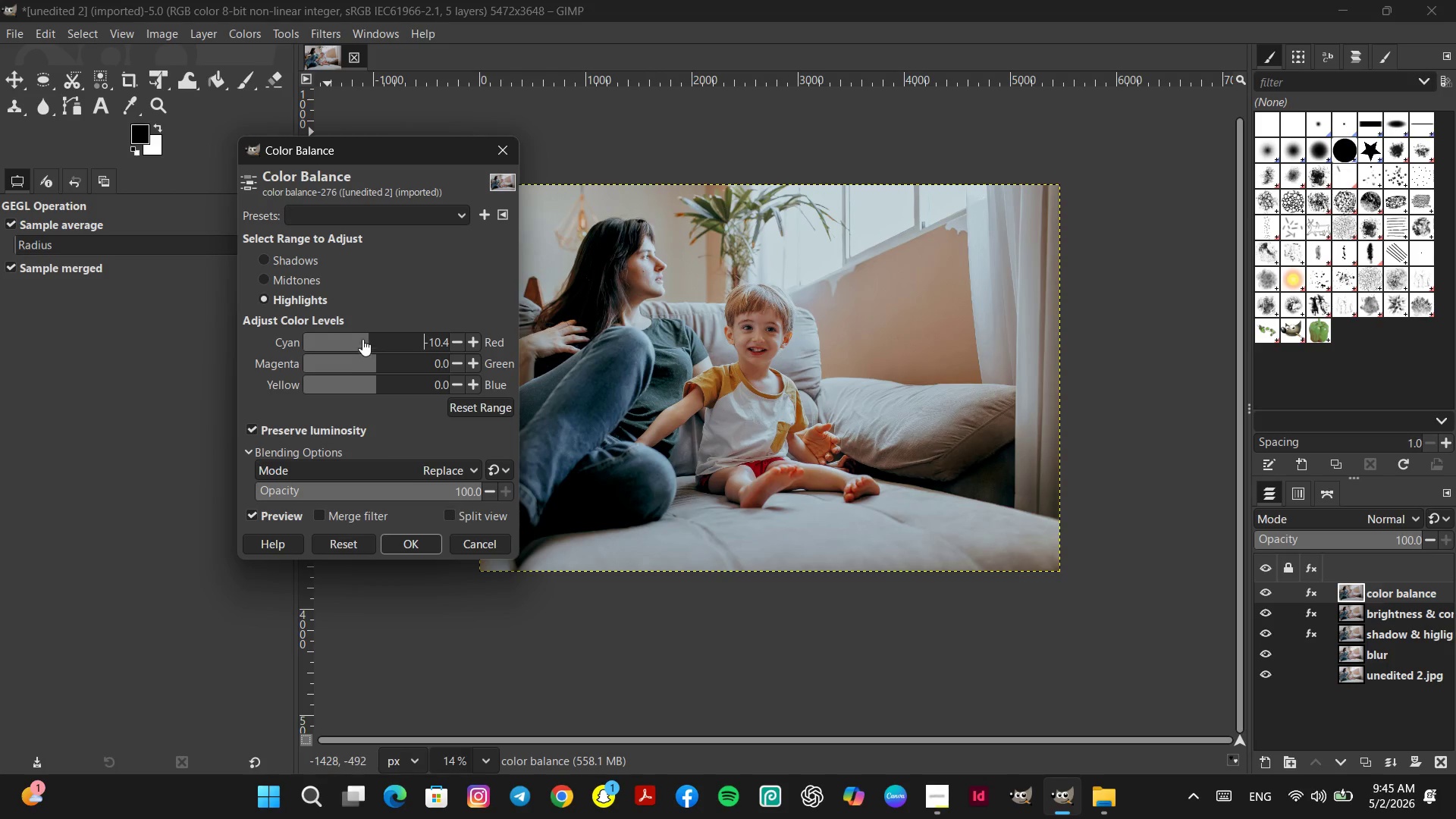 
left_click([359, 338])
 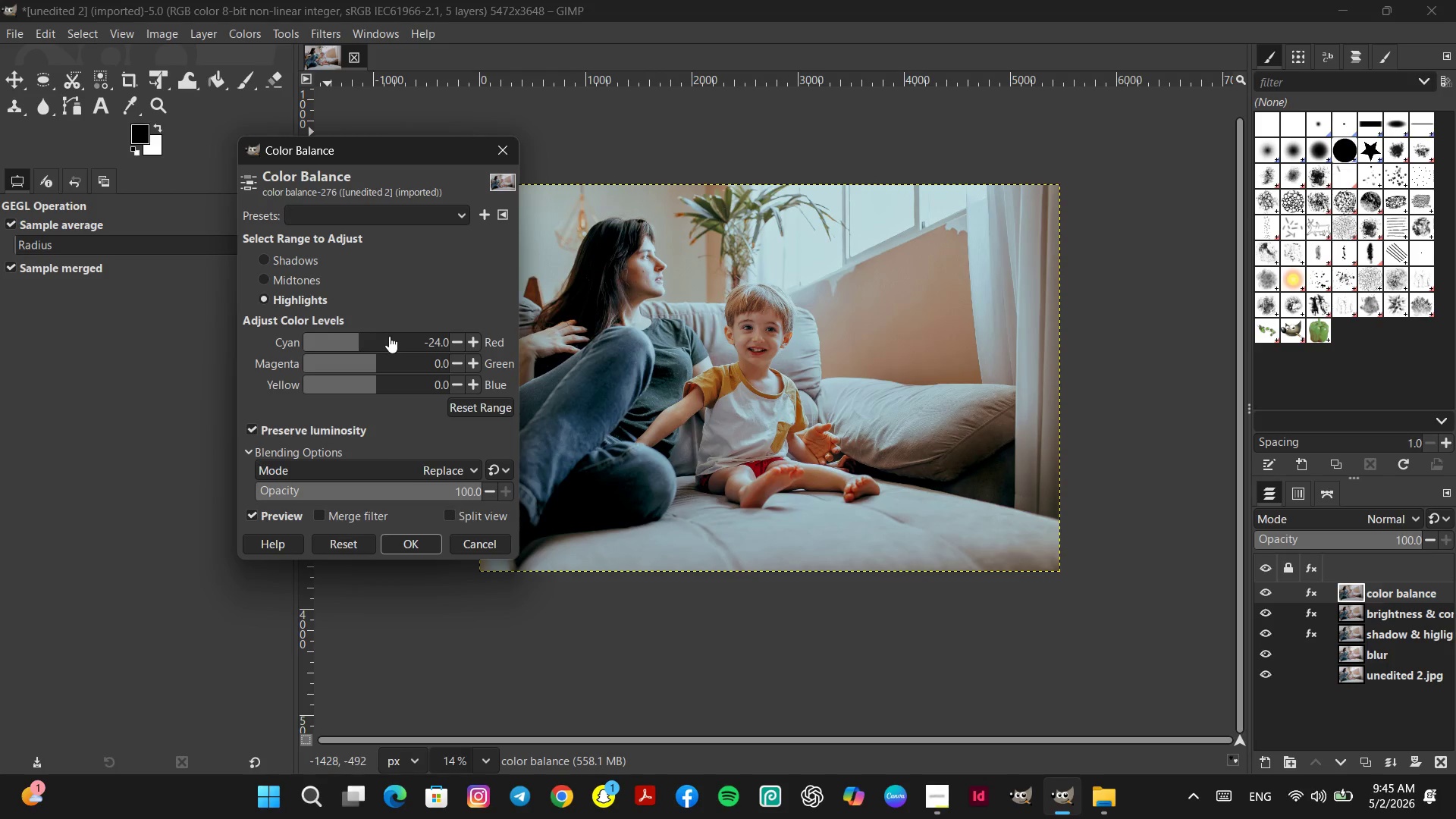 
left_click([393, 336])
 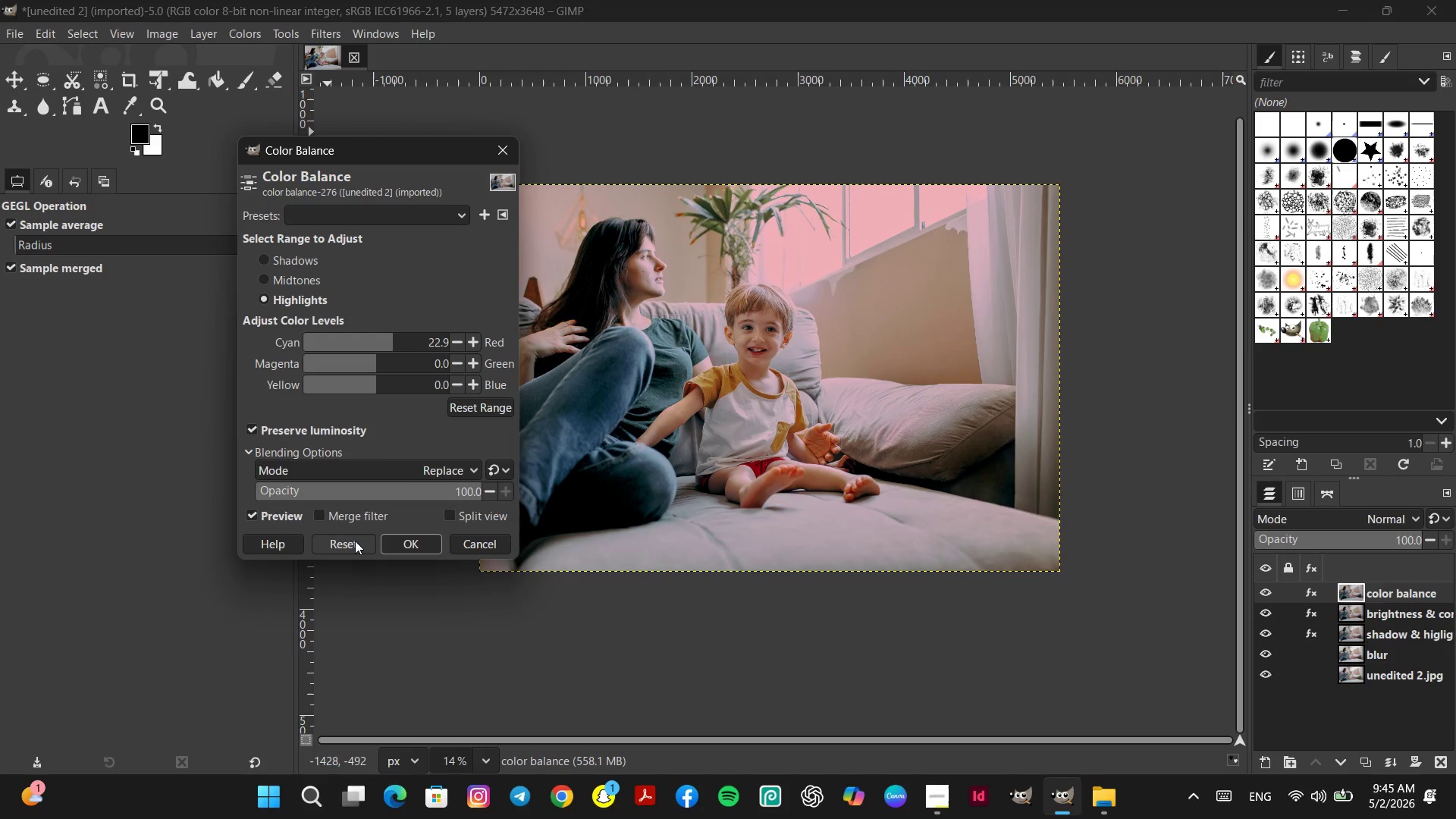 
left_click([354, 546])
 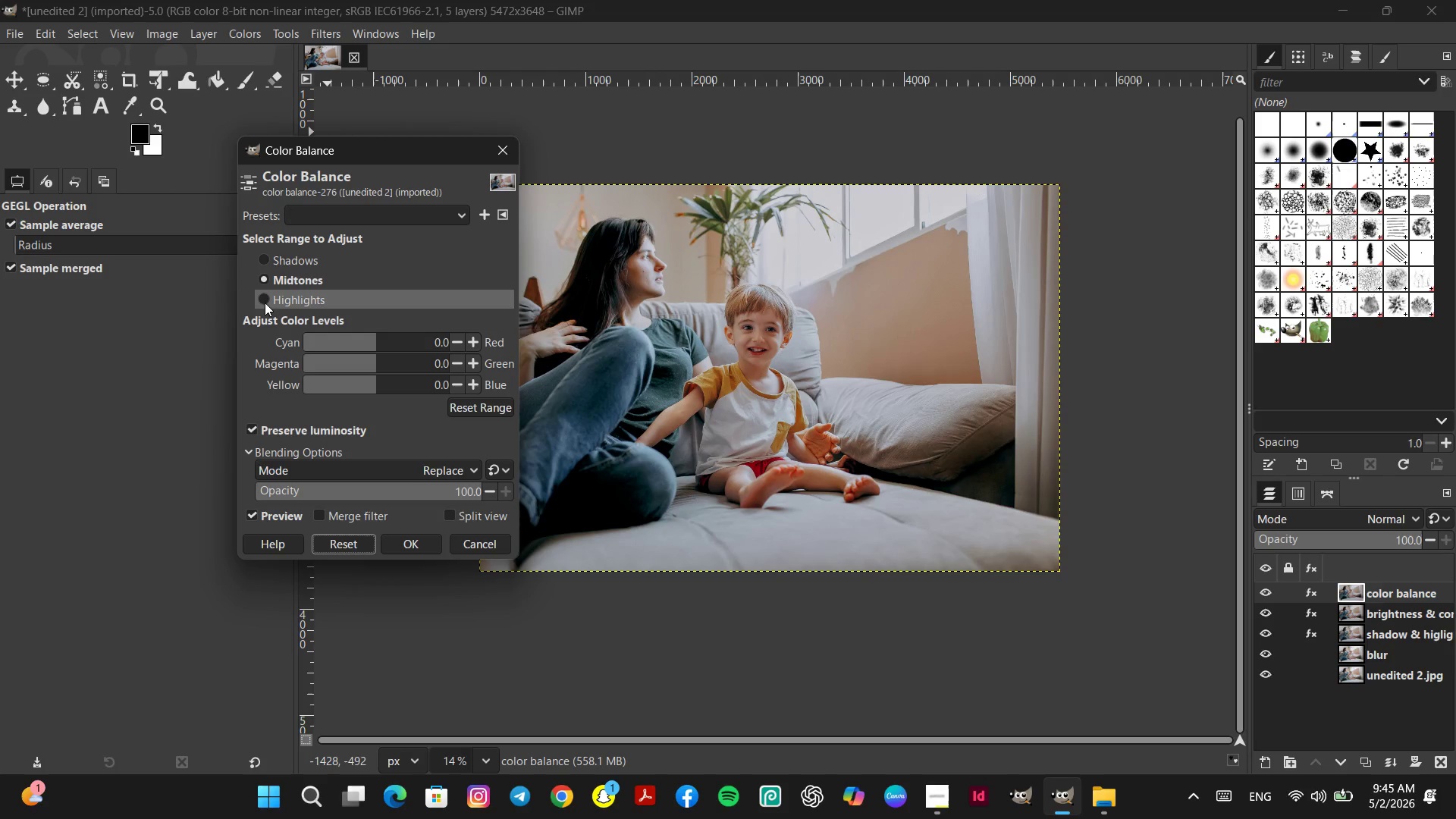 
left_click([264, 298])
 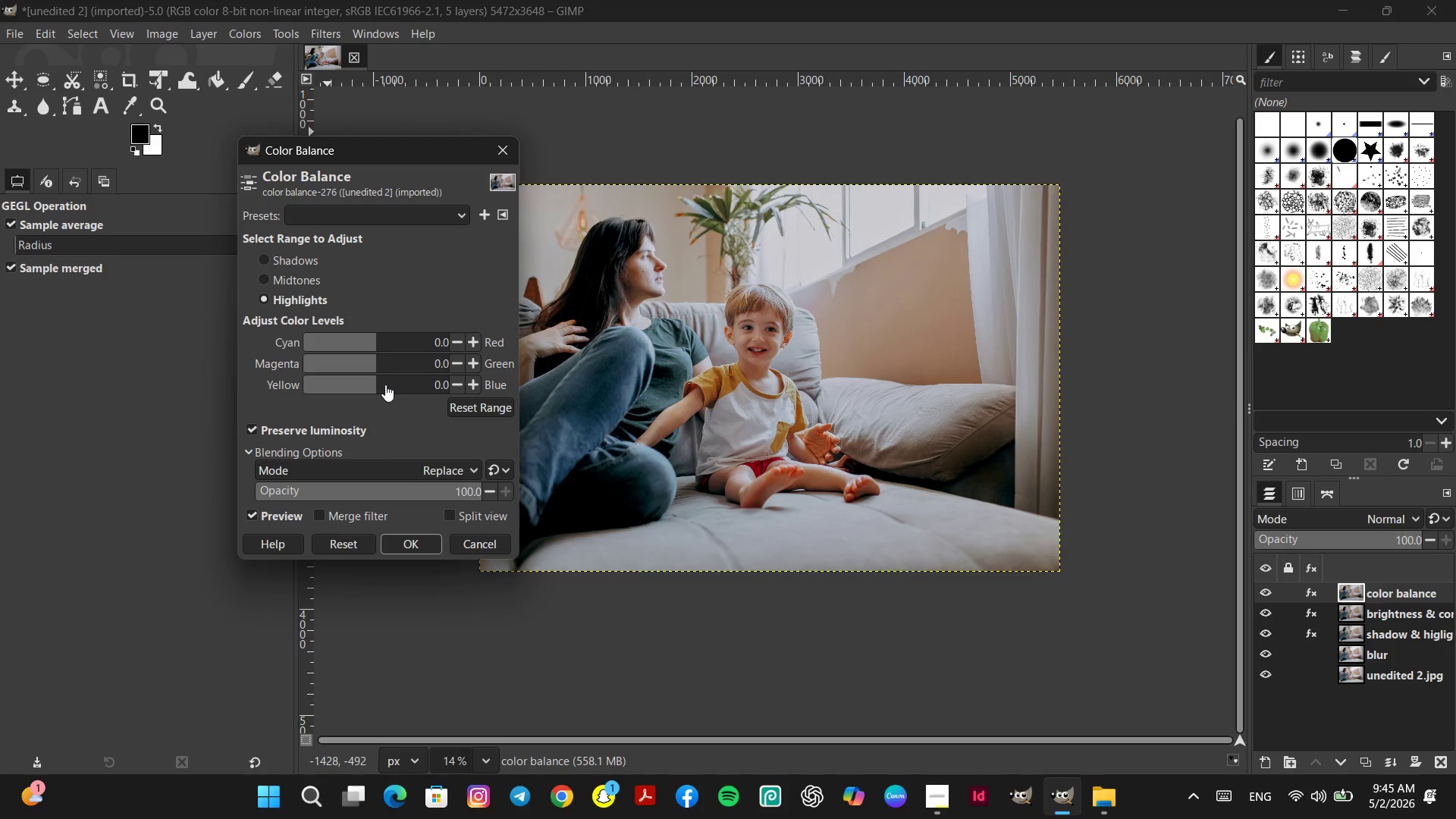 
left_click([384, 384])
 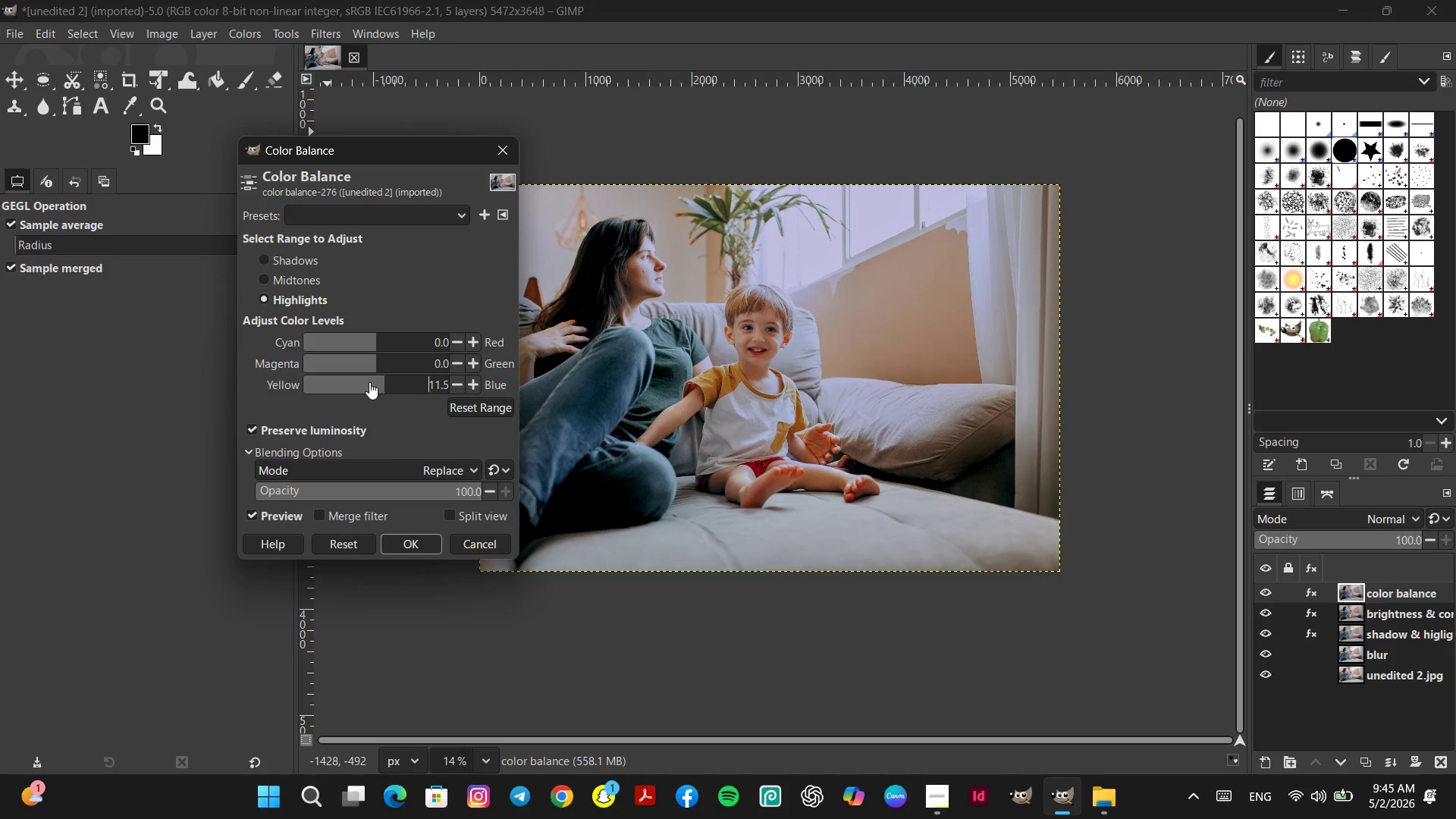 
left_click([369, 382])
 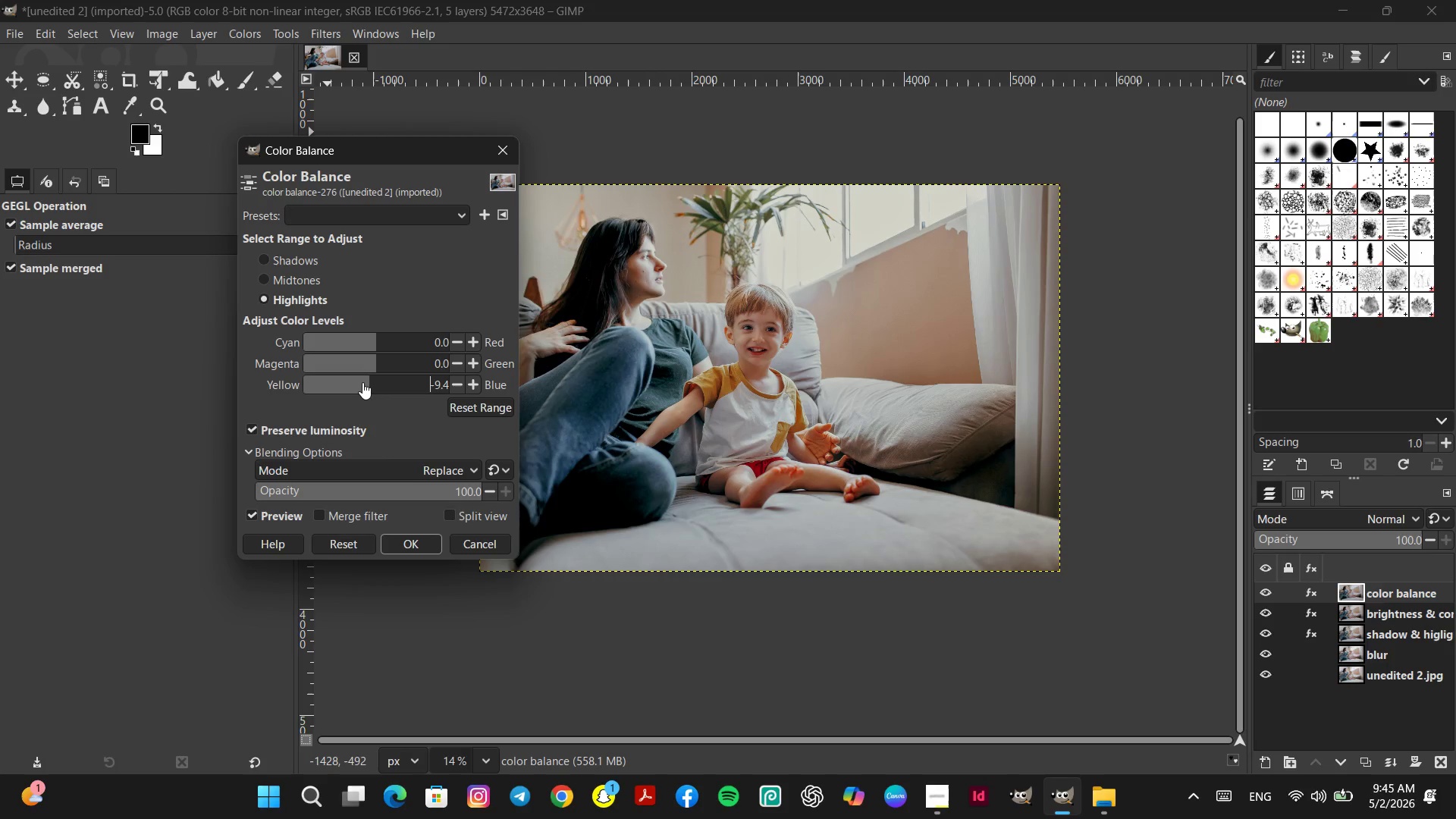 
left_click([362, 382])
 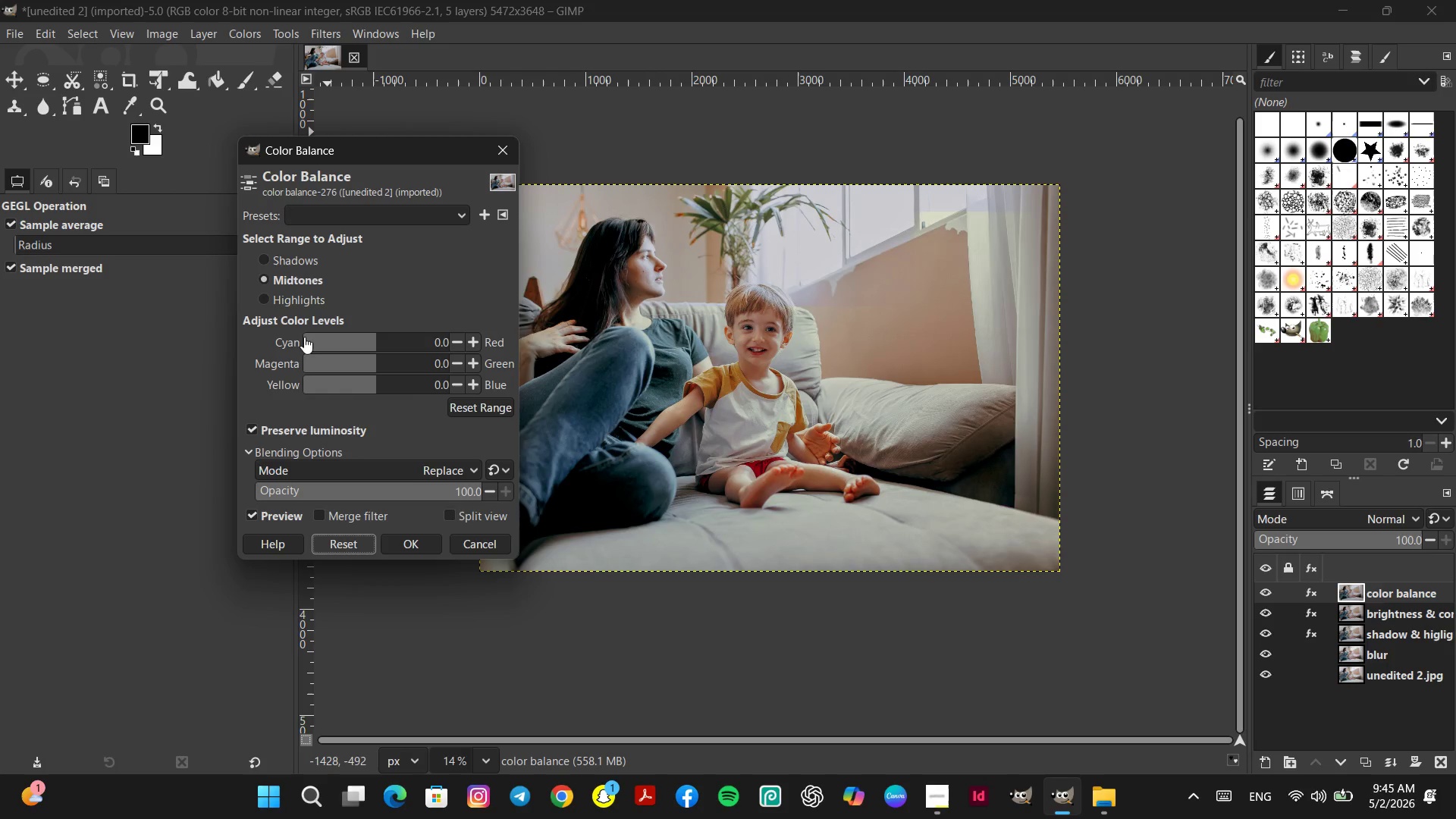 
left_click([259, 297])
 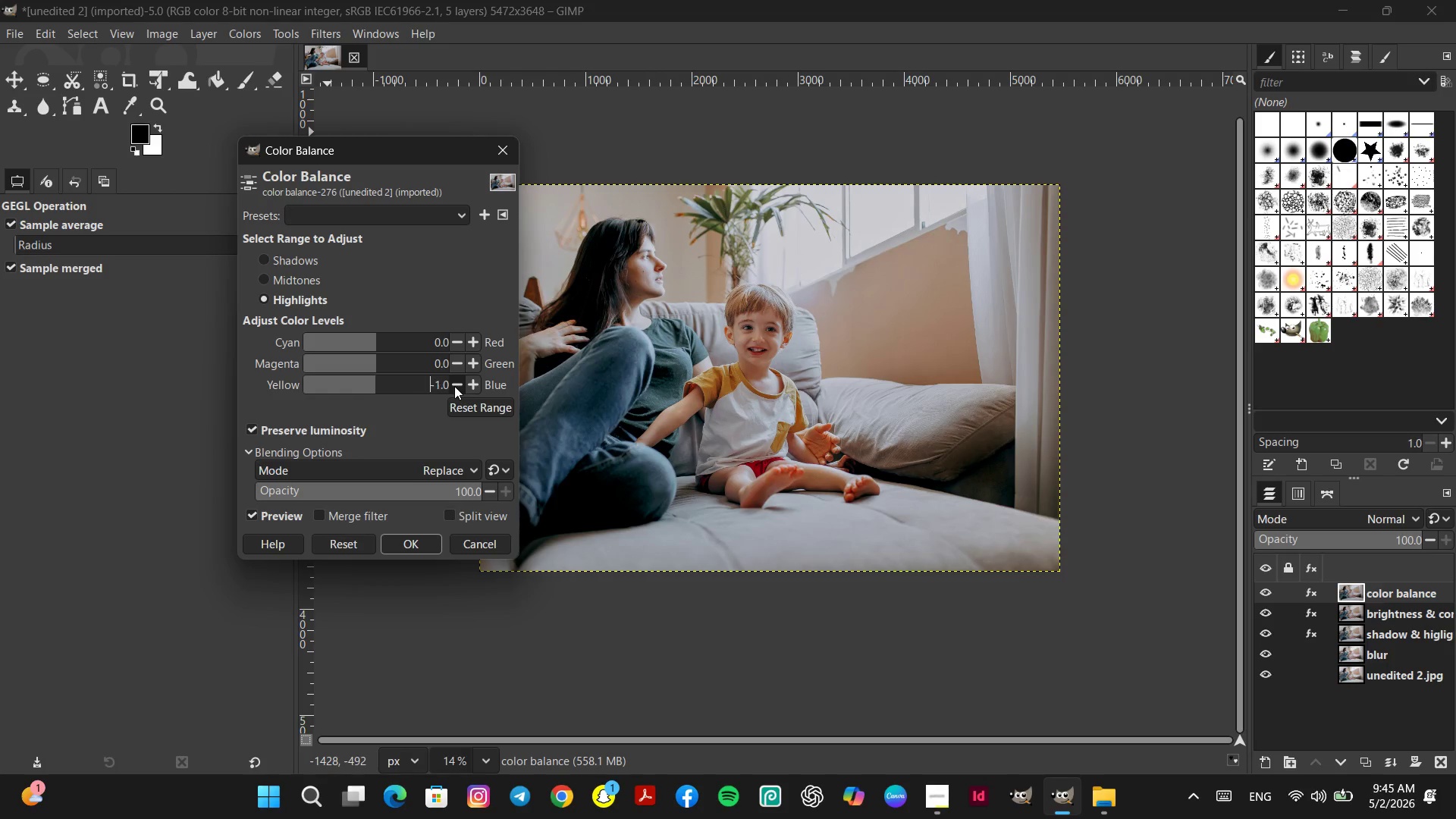 
double_click([454, 386])
 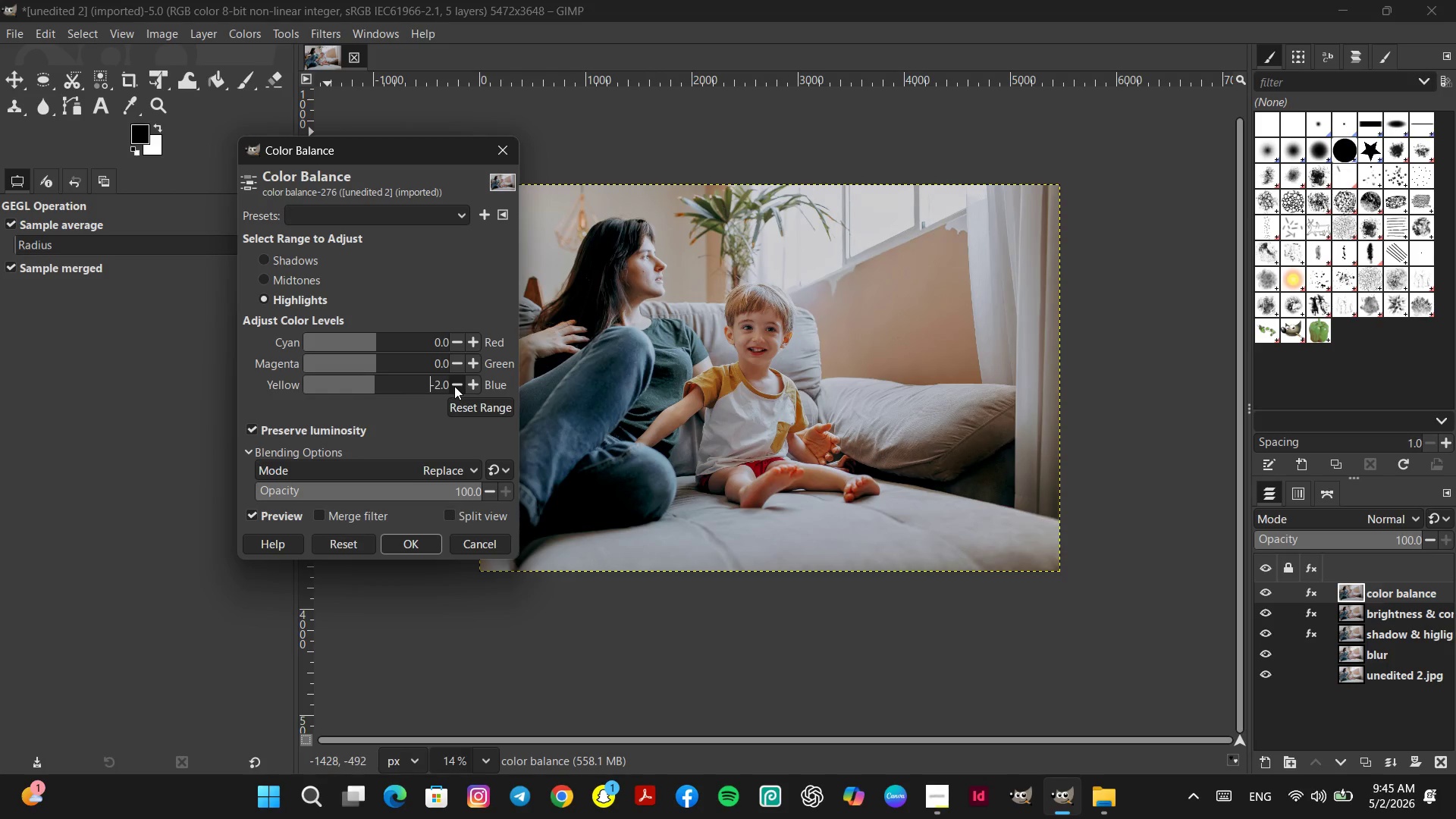 
triple_click([454, 386])
 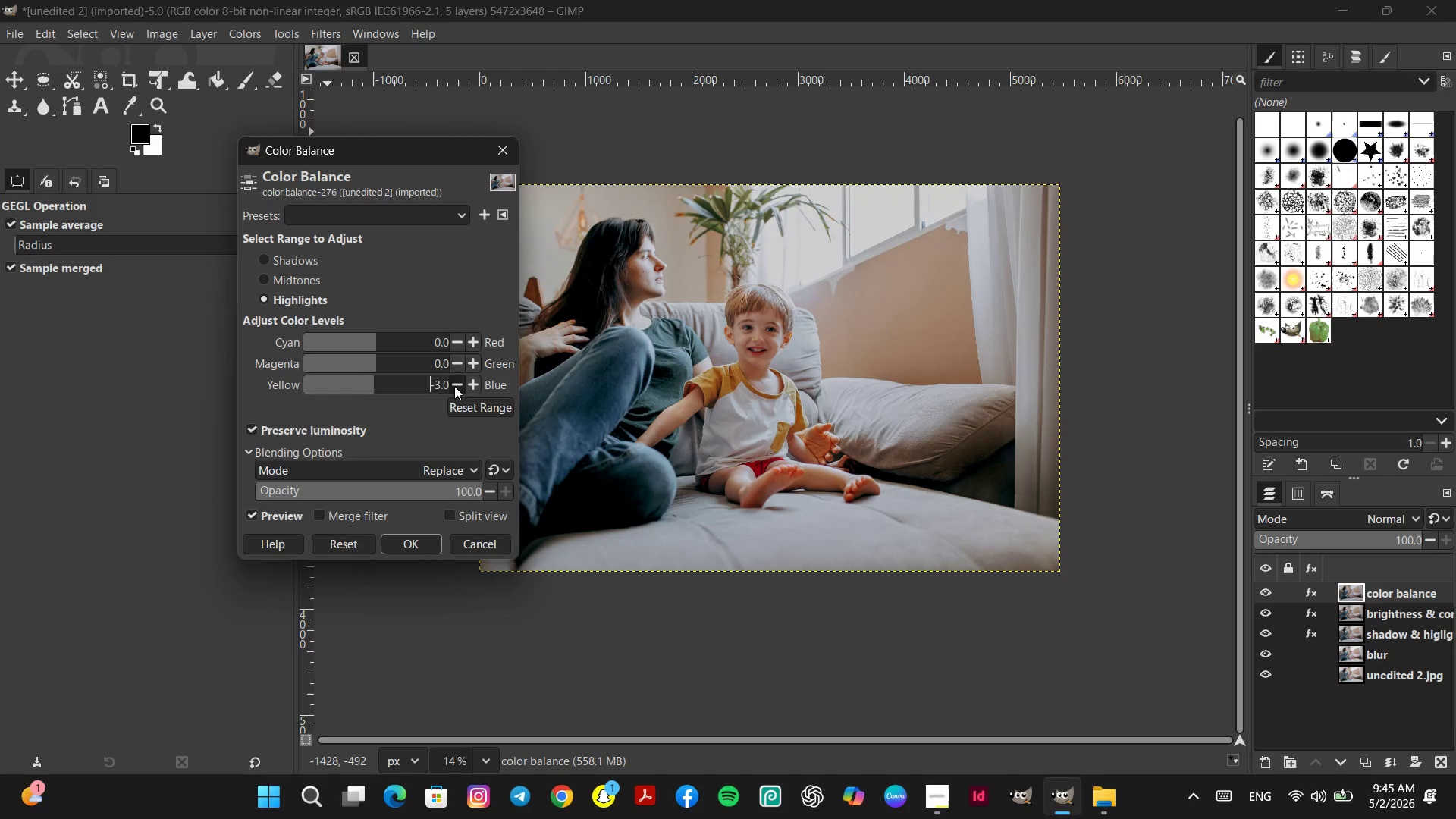 
triple_click([454, 386])
 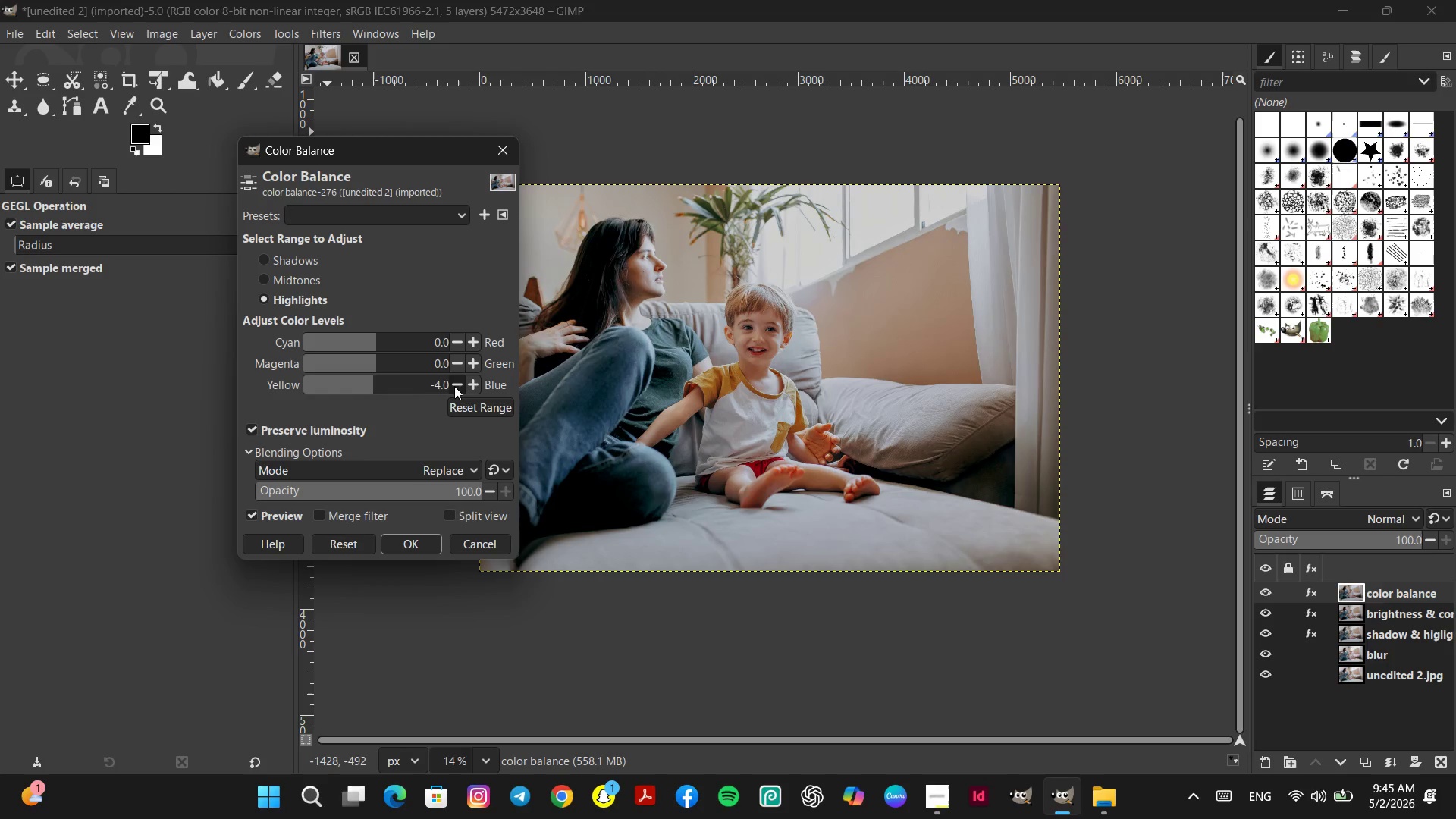 
triple_click([454, 386])
 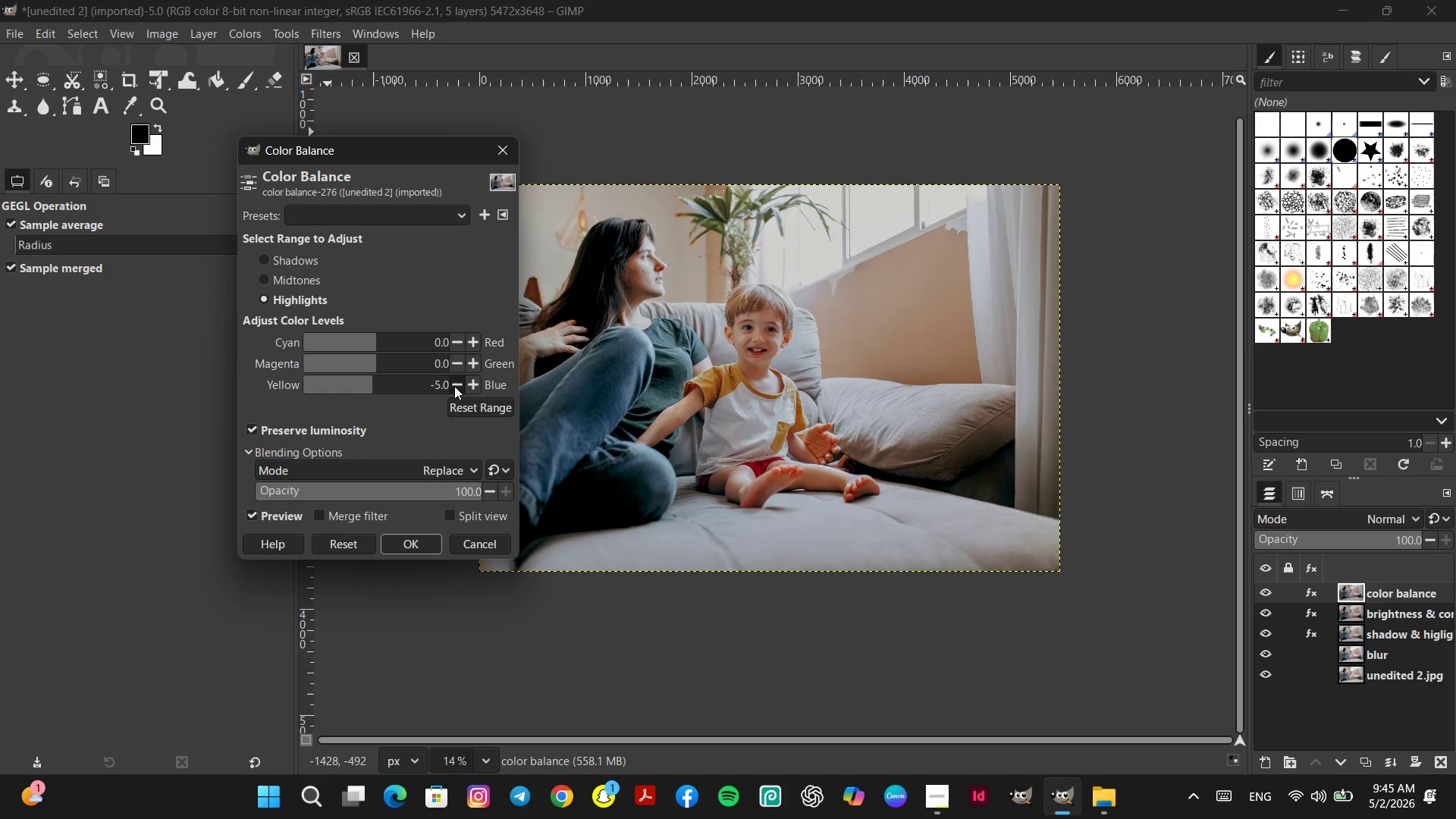 
triple_click([454, 386])
 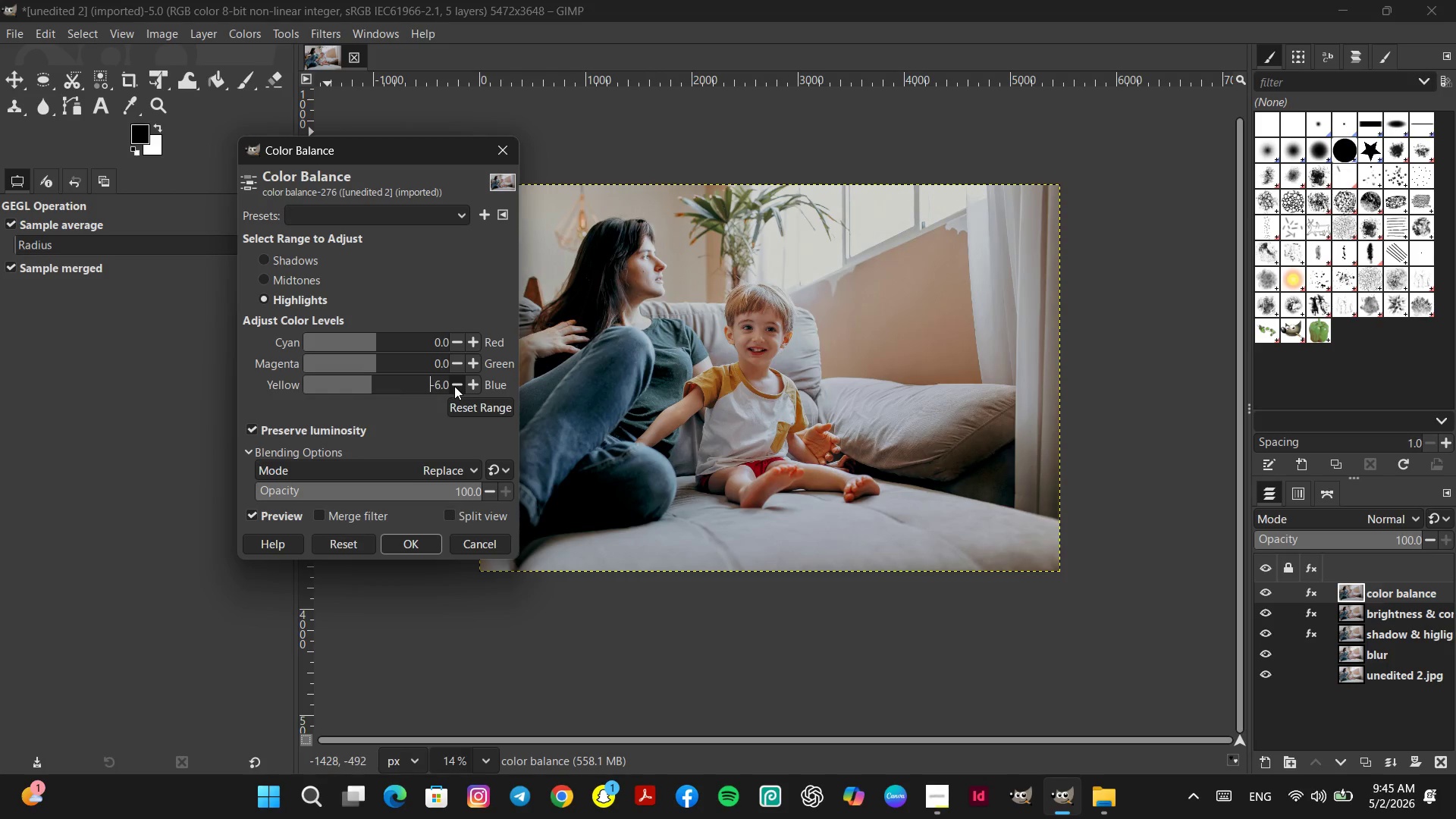 
triple_click([454, 386])
 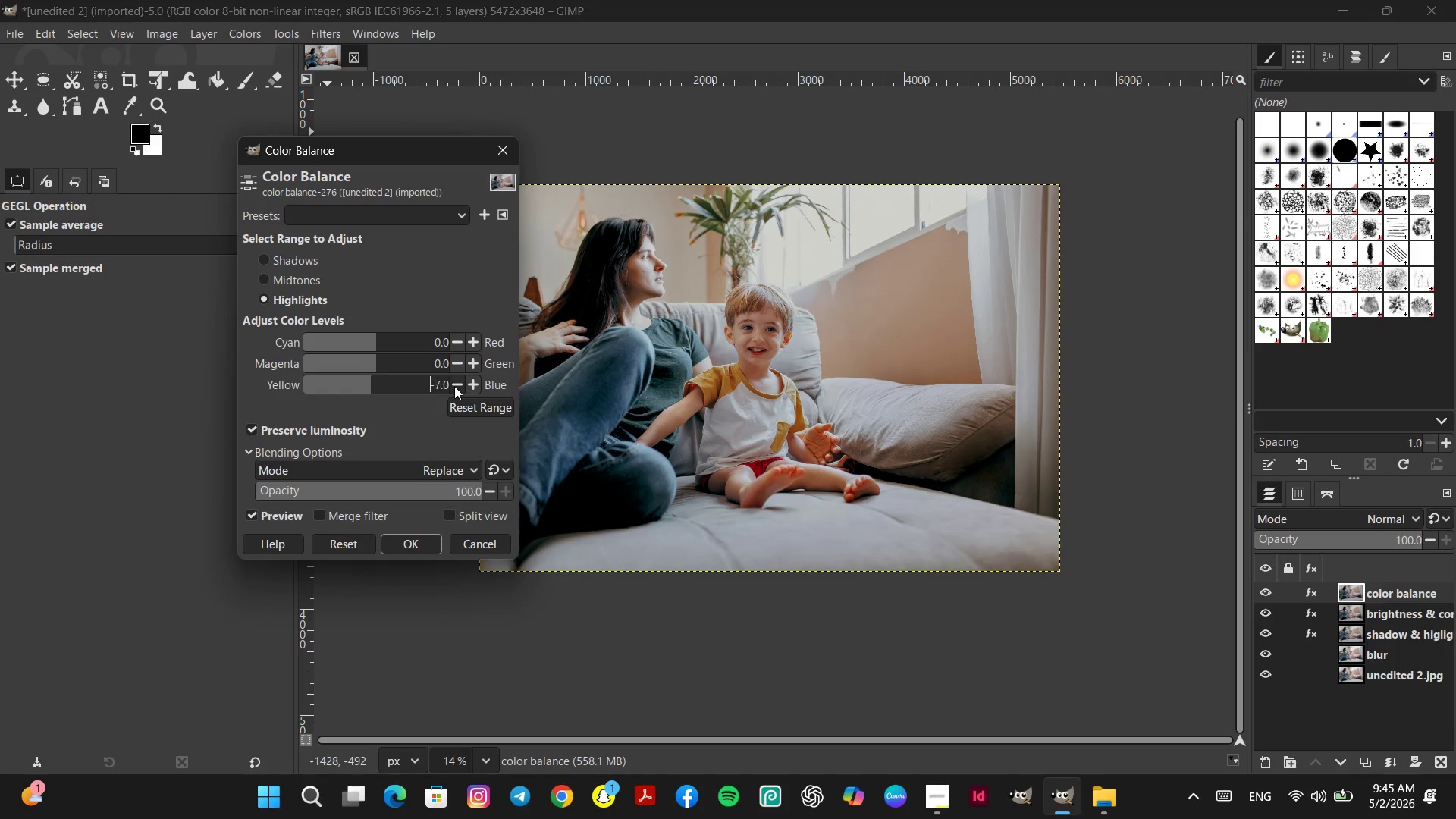 
triple_click([454, 386])
 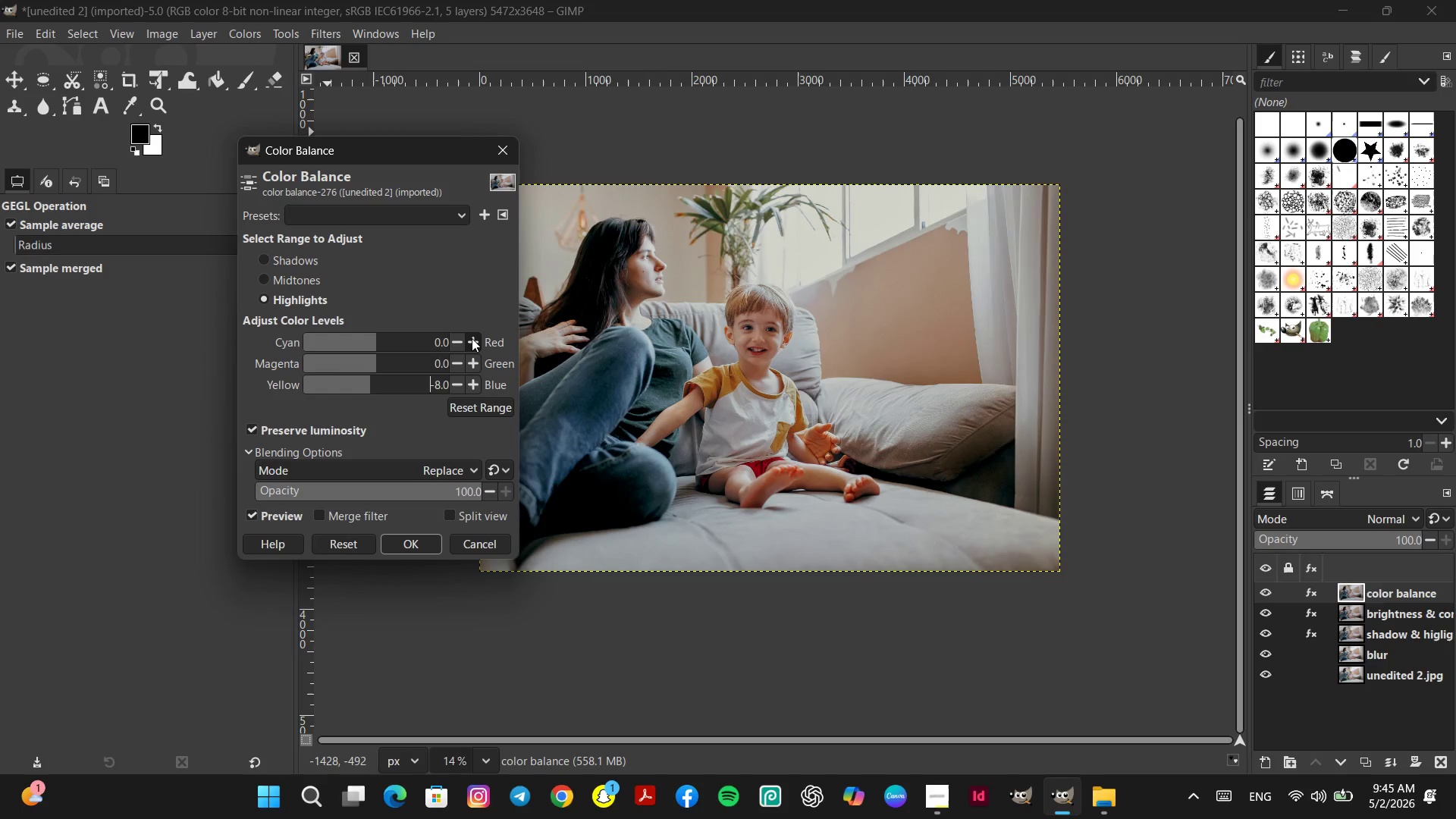 
double_click([472, 338])
 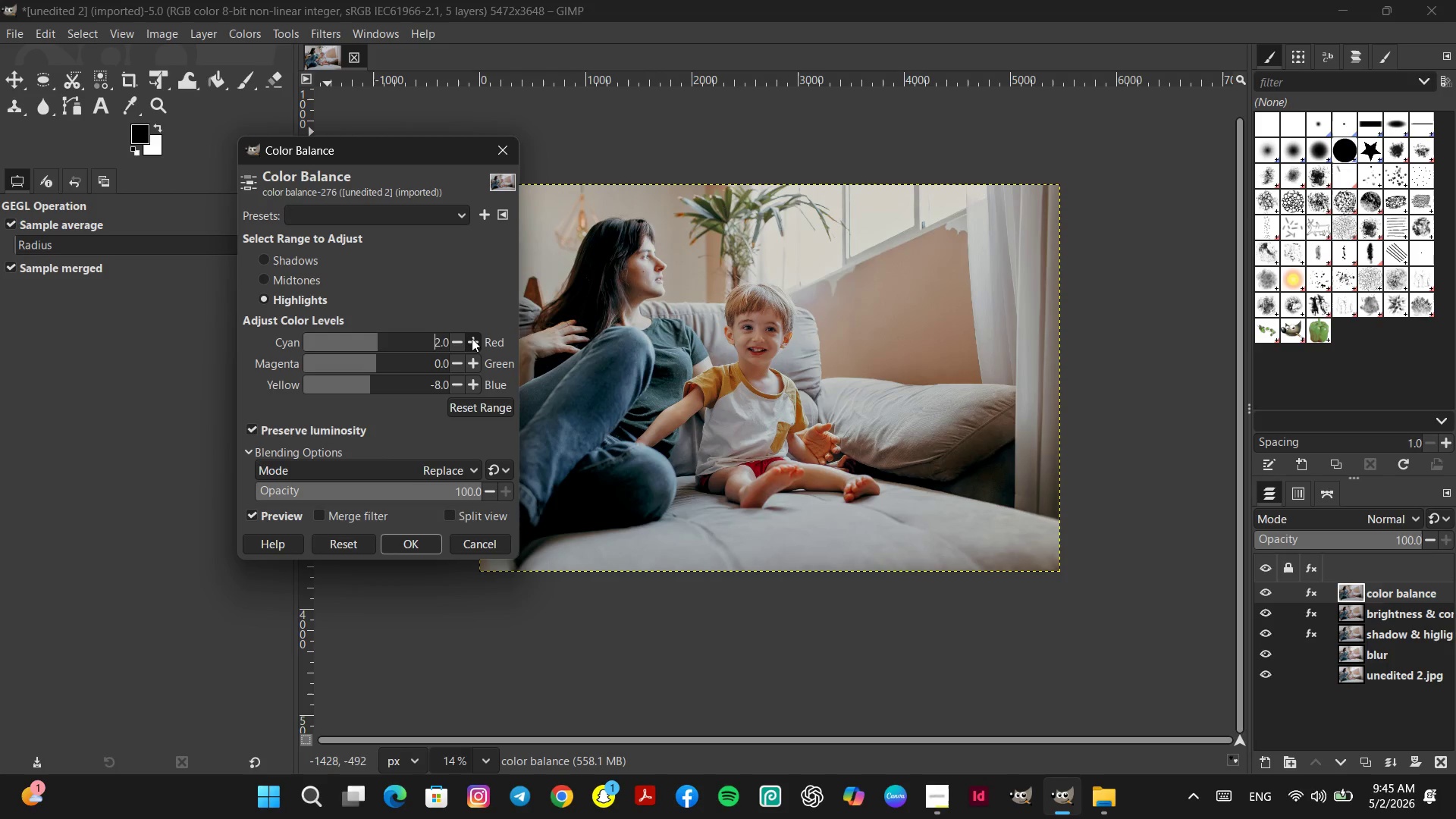 
triple_click([472, 338])
 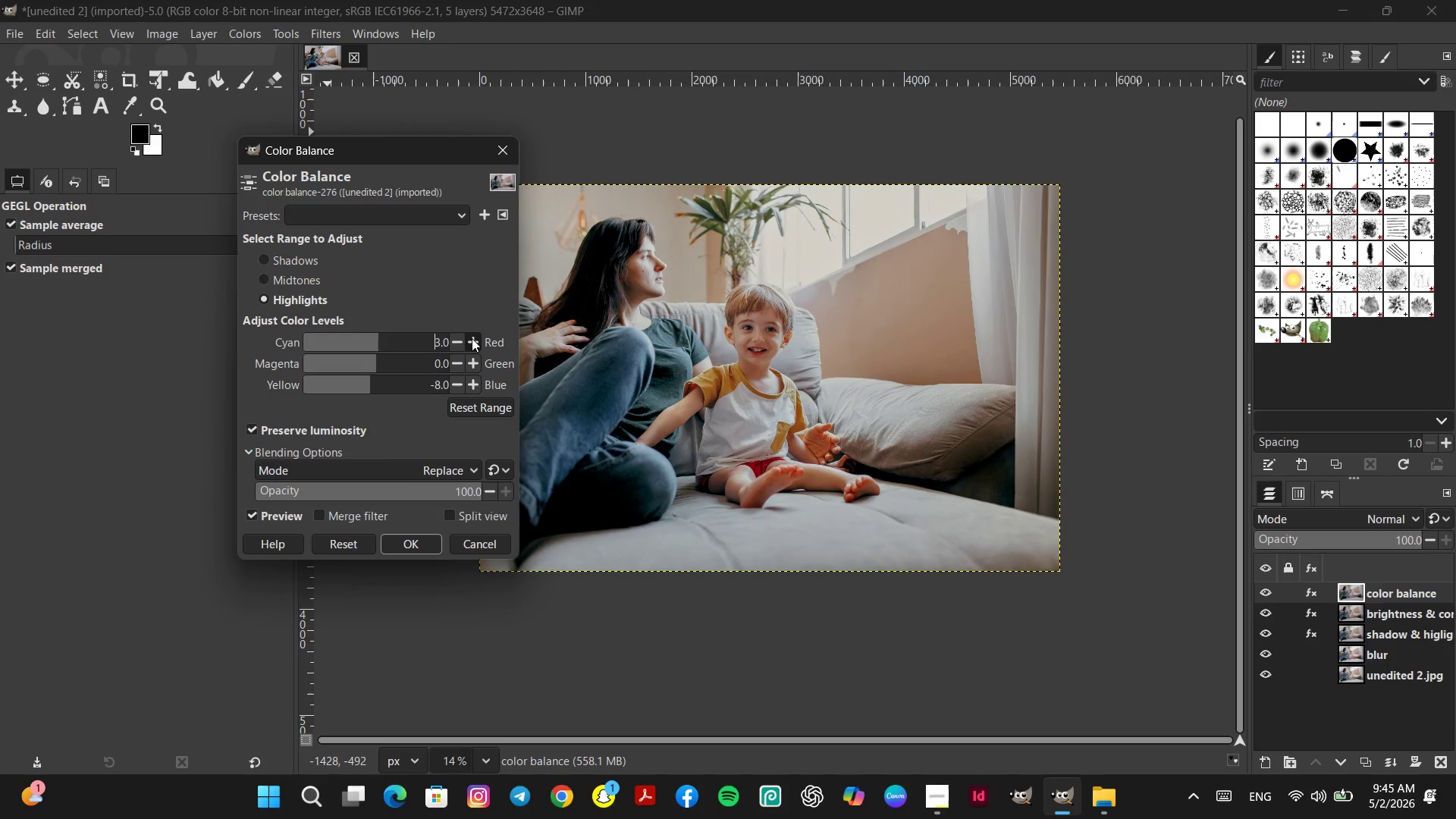 
triple_click([472, 338])
 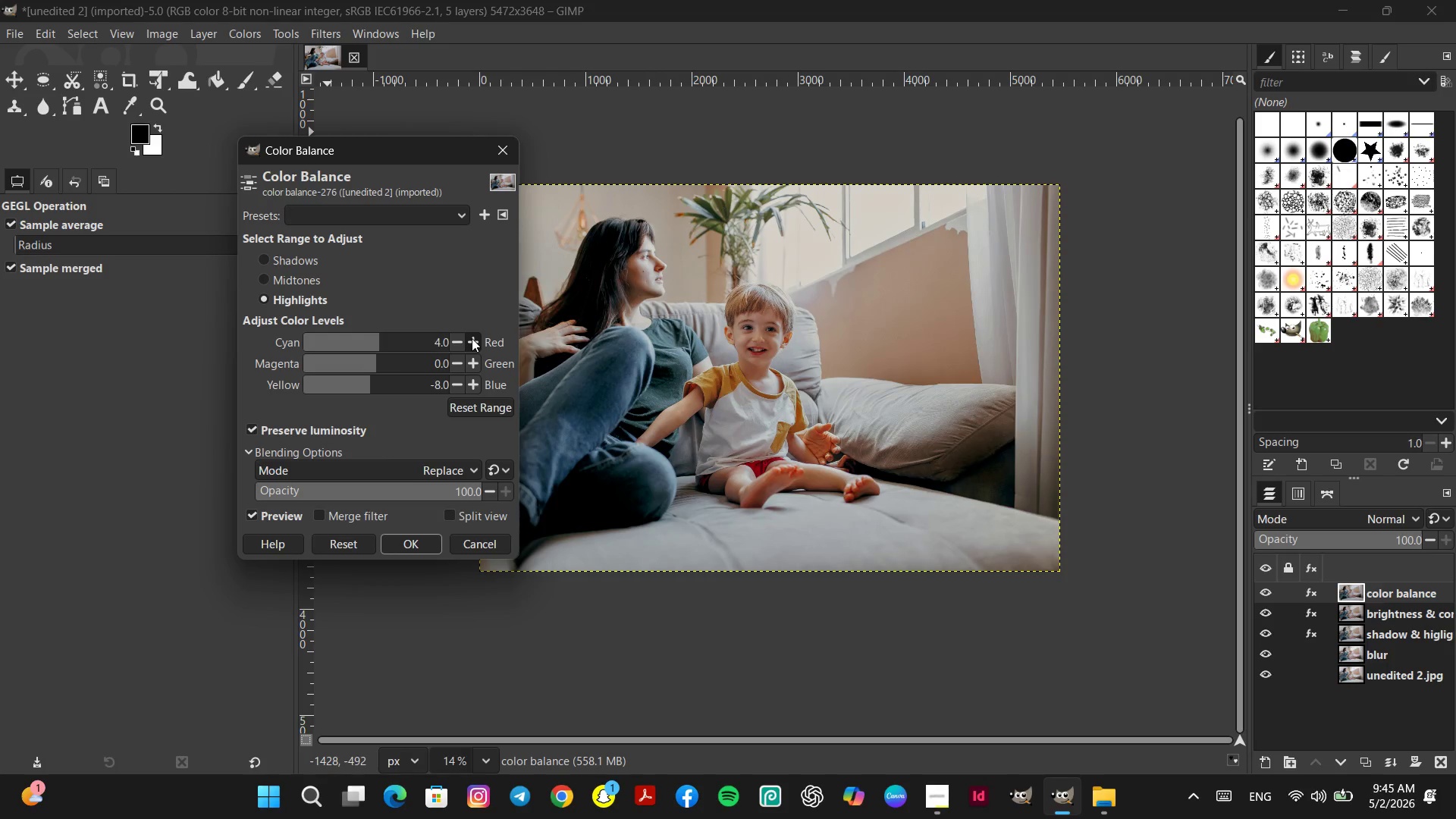 
triple_click([472, 338])
 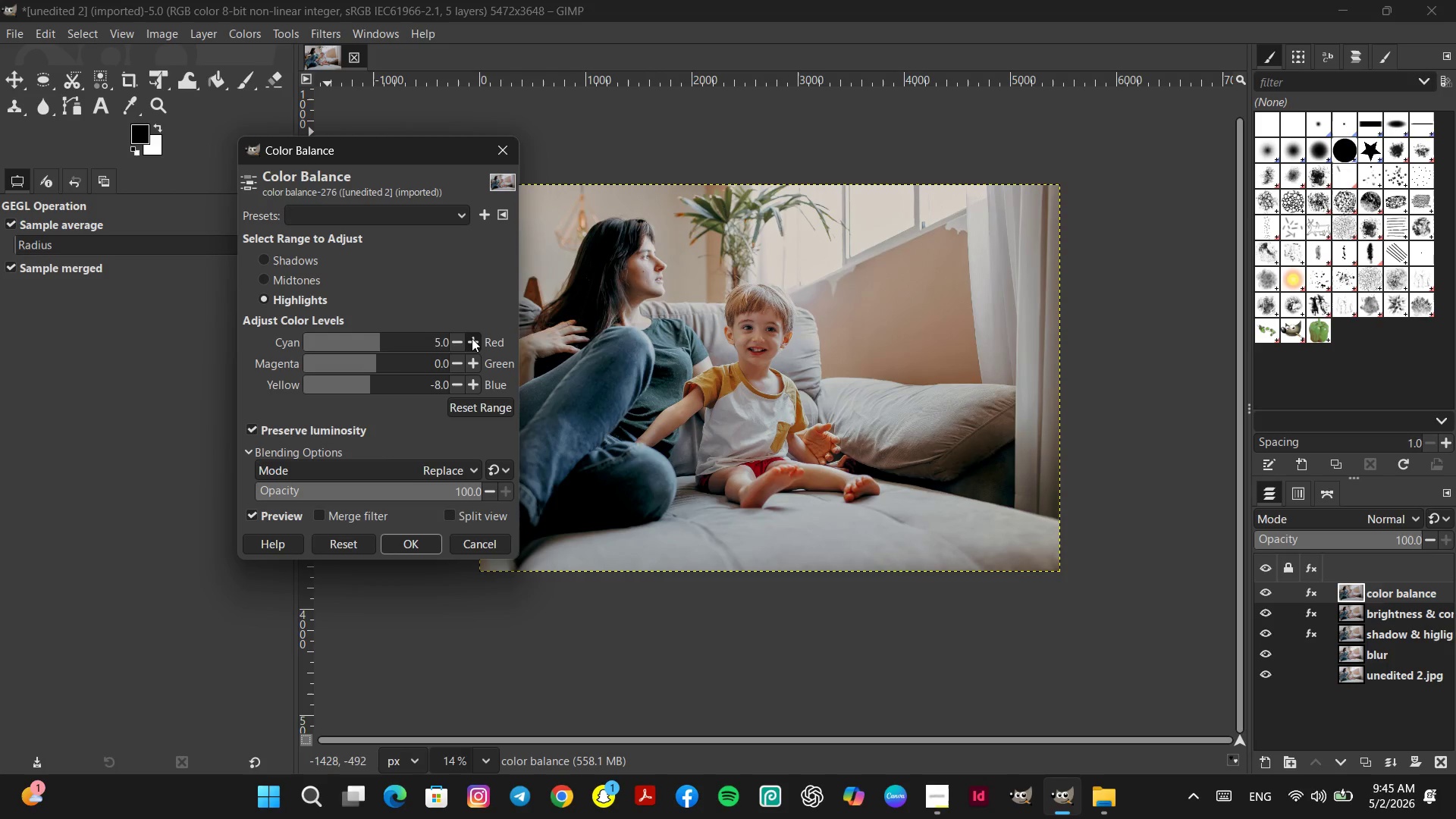 
triple_click([472, 338])
 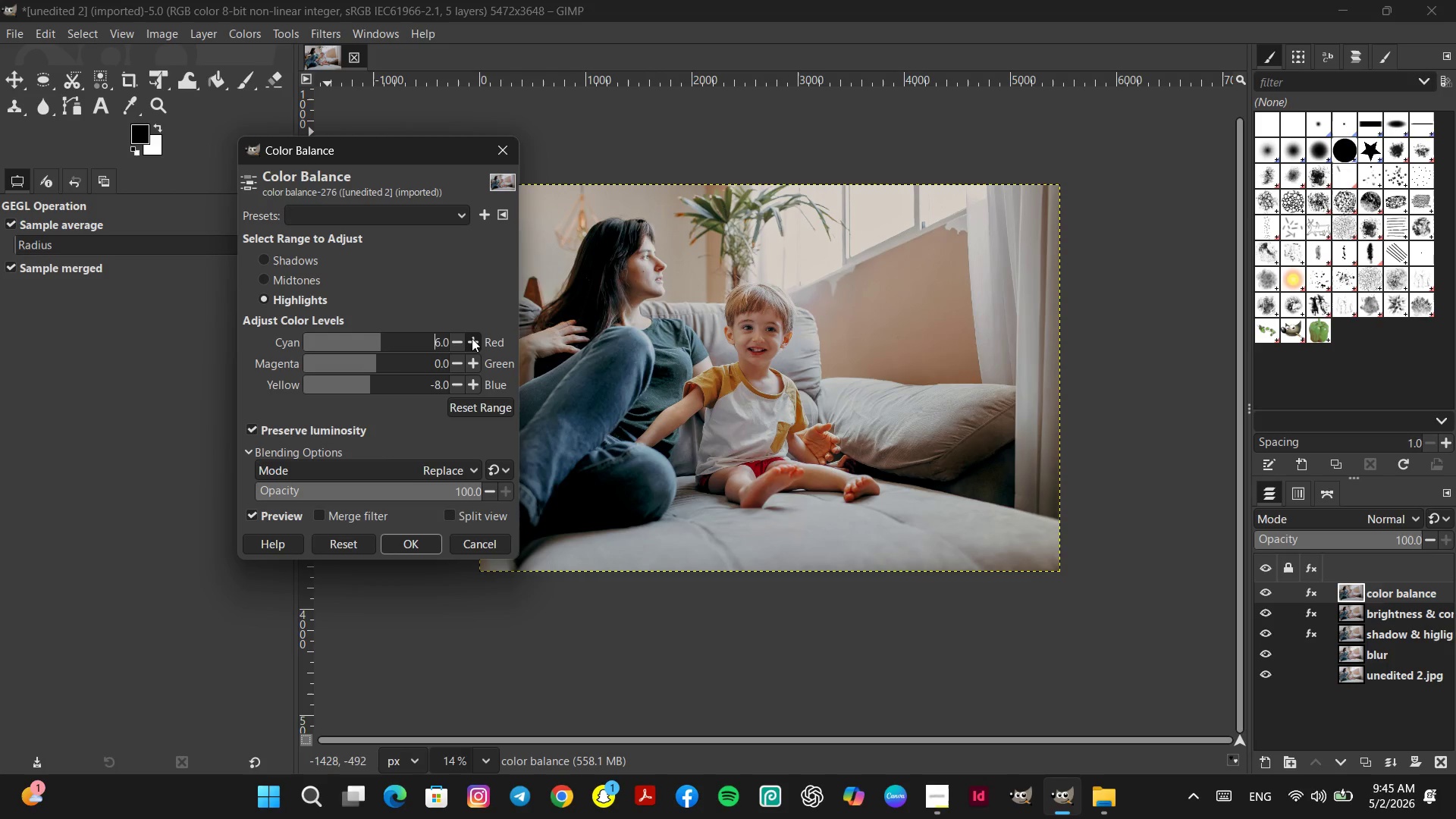 
triple_click([472, 338])
 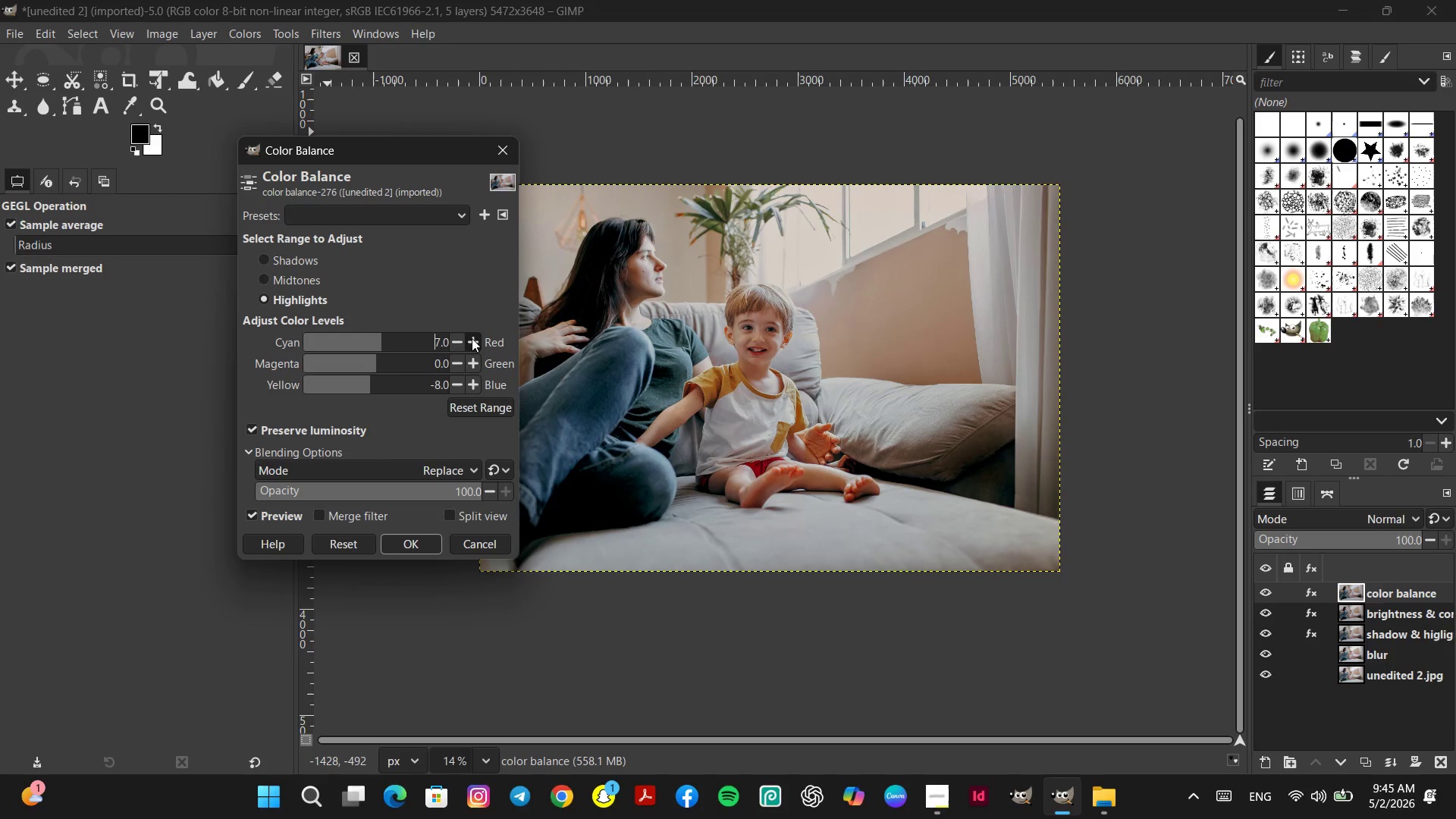 
triple_click([472, 338])
 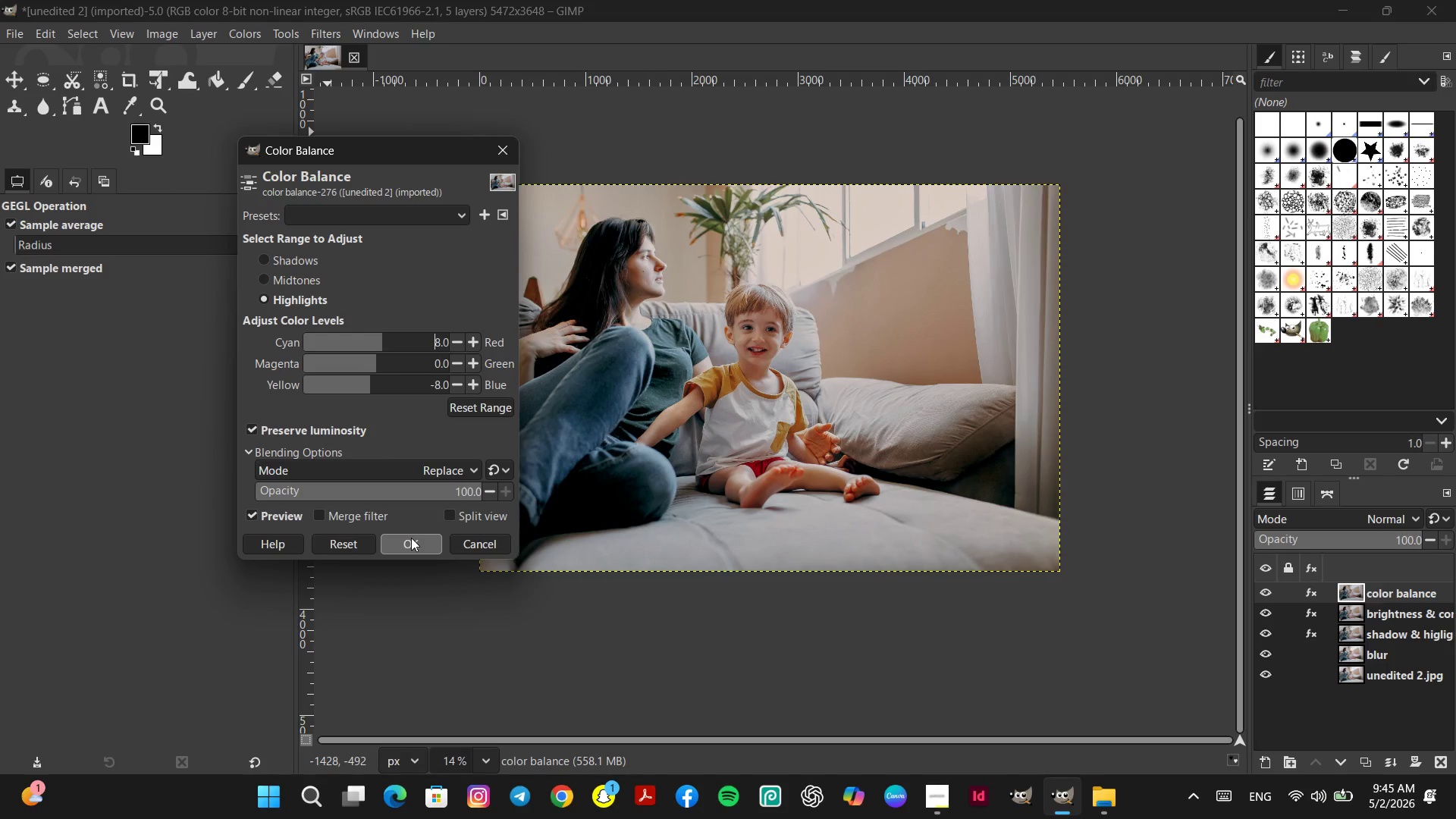 
wait(8.7)
 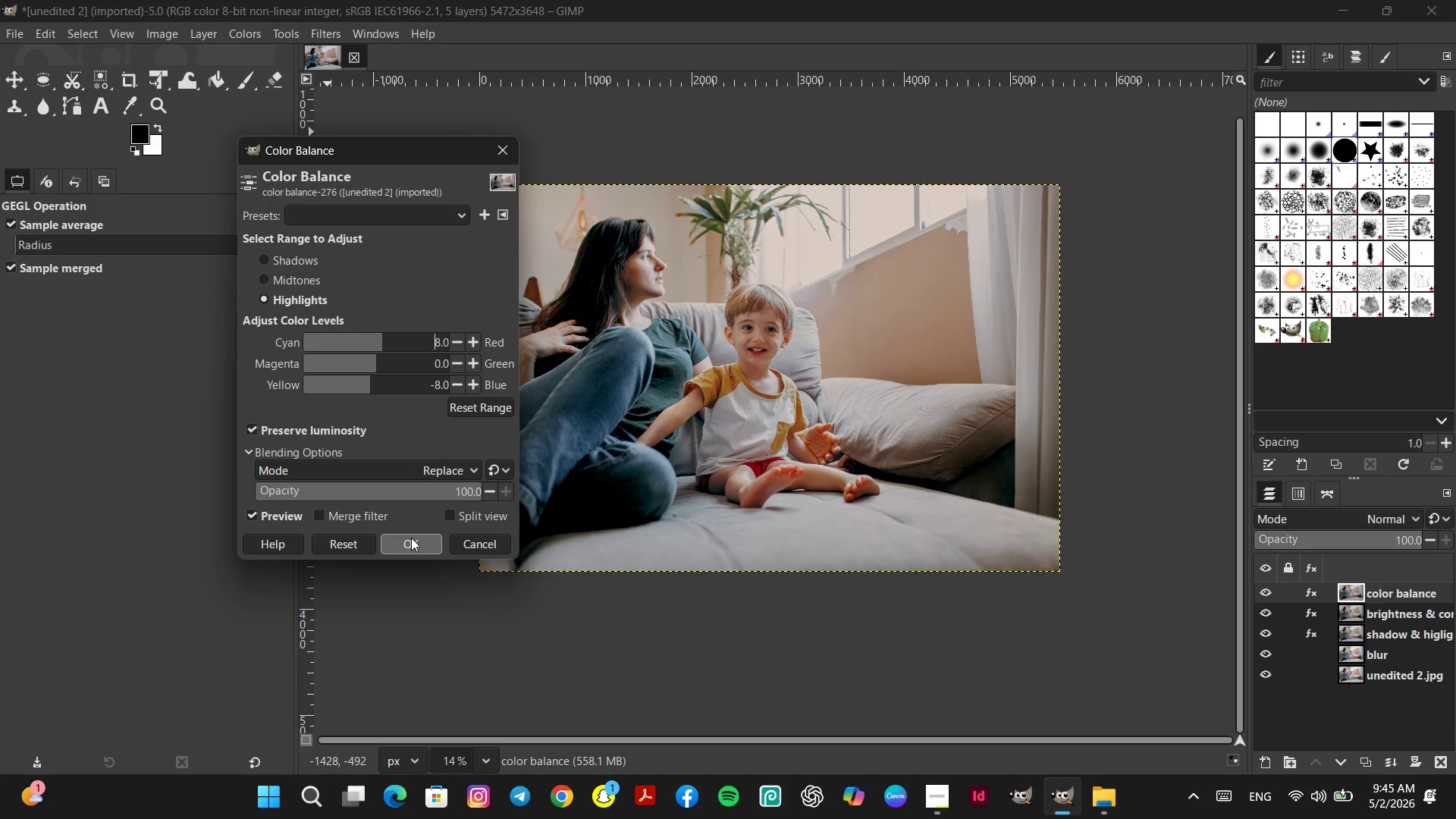 
left_click([409, 338])
 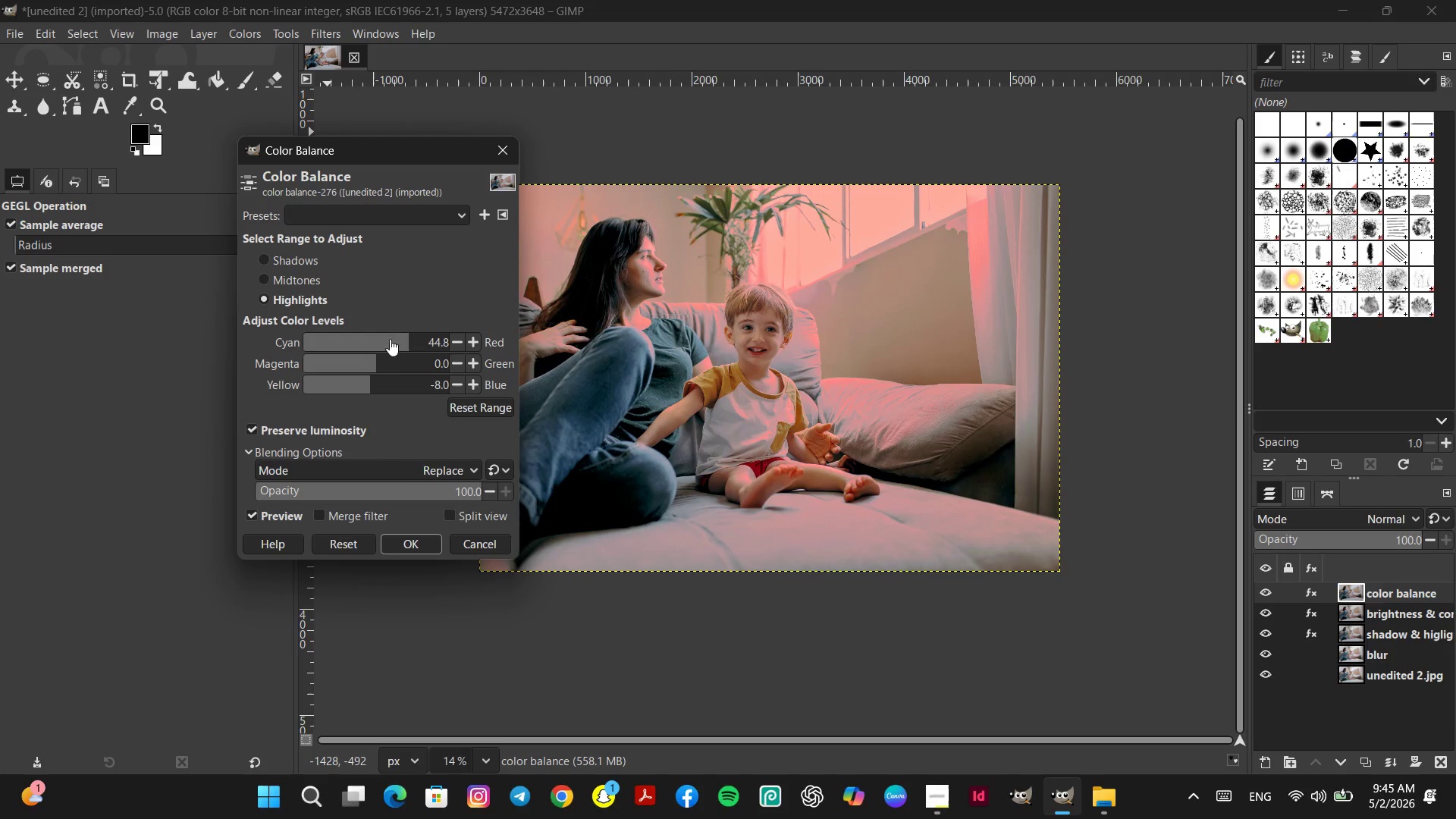 
left_click([372, 339])
 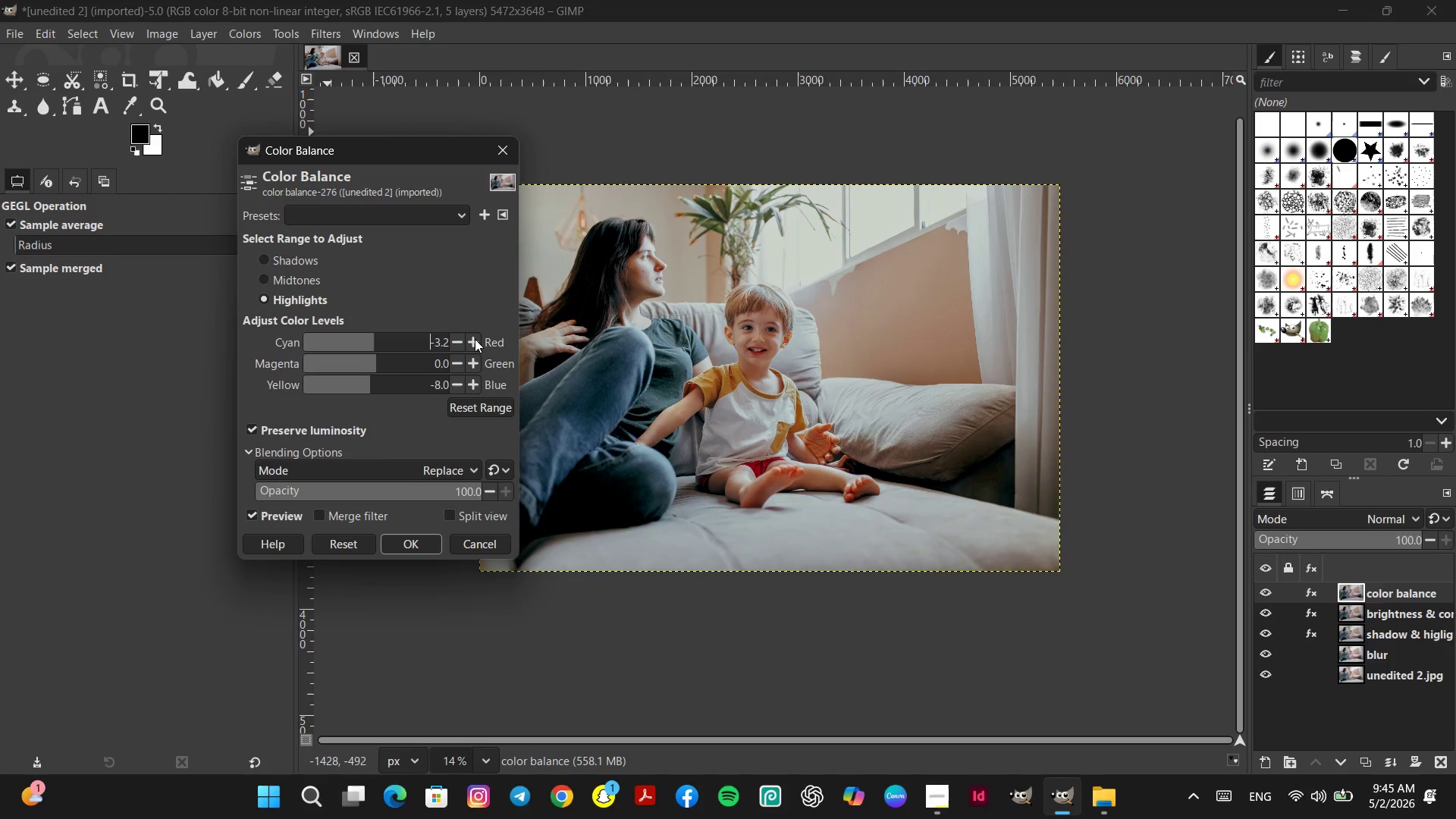 
left_click([475, 339])
 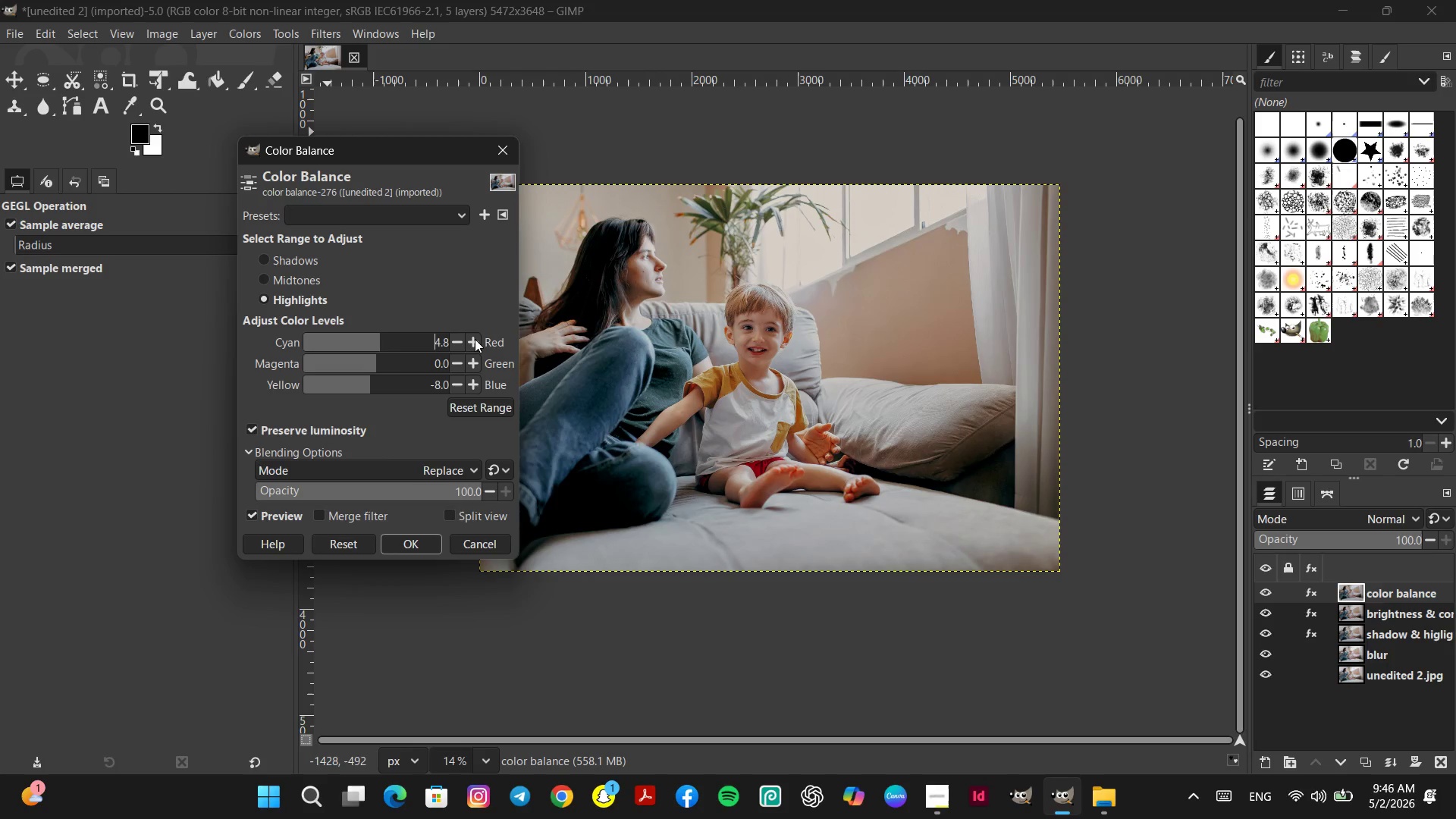 
left_click([475, 339])
 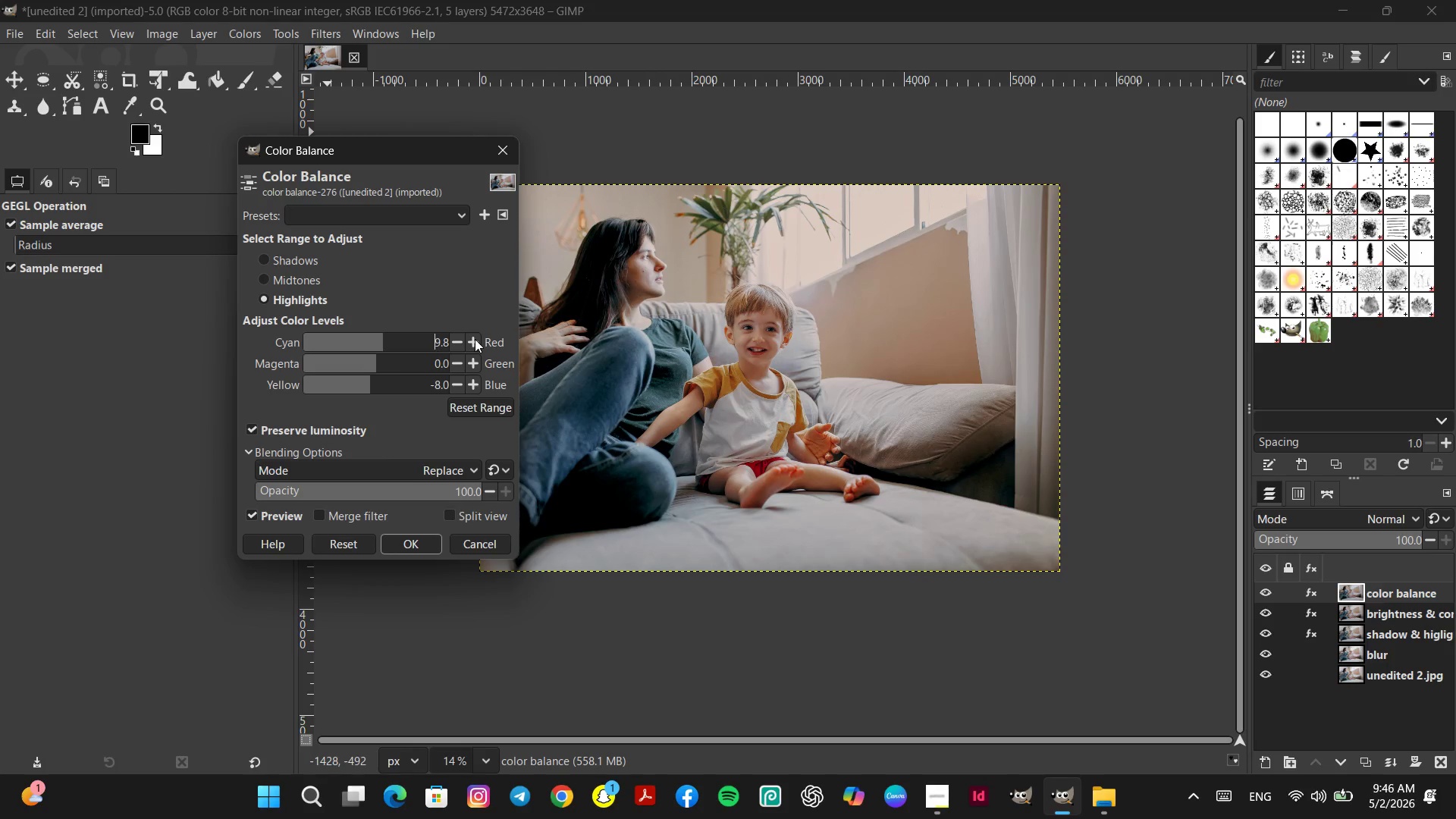 
left_click([475, 339])
 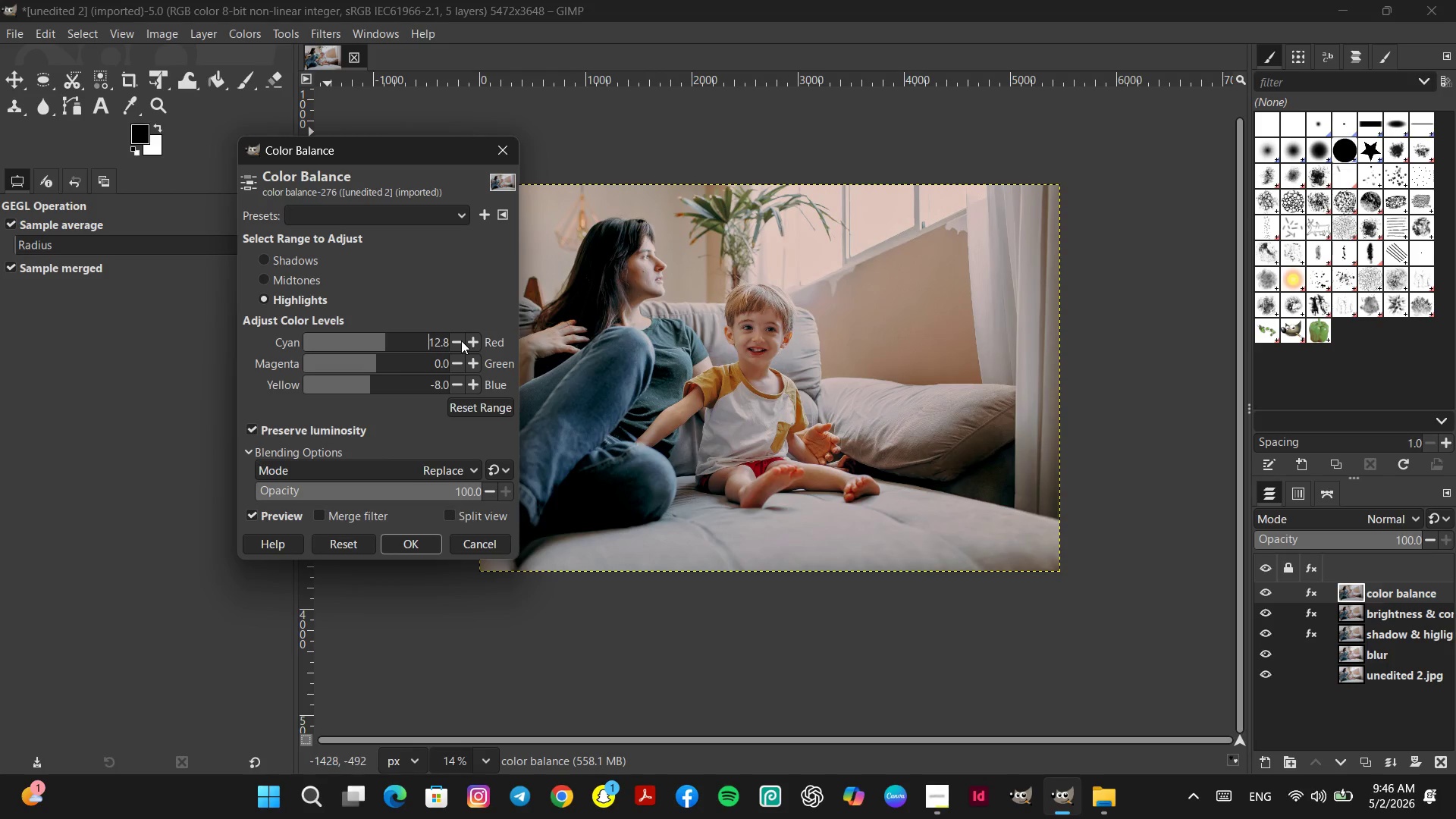 
left_click([461, 340])
 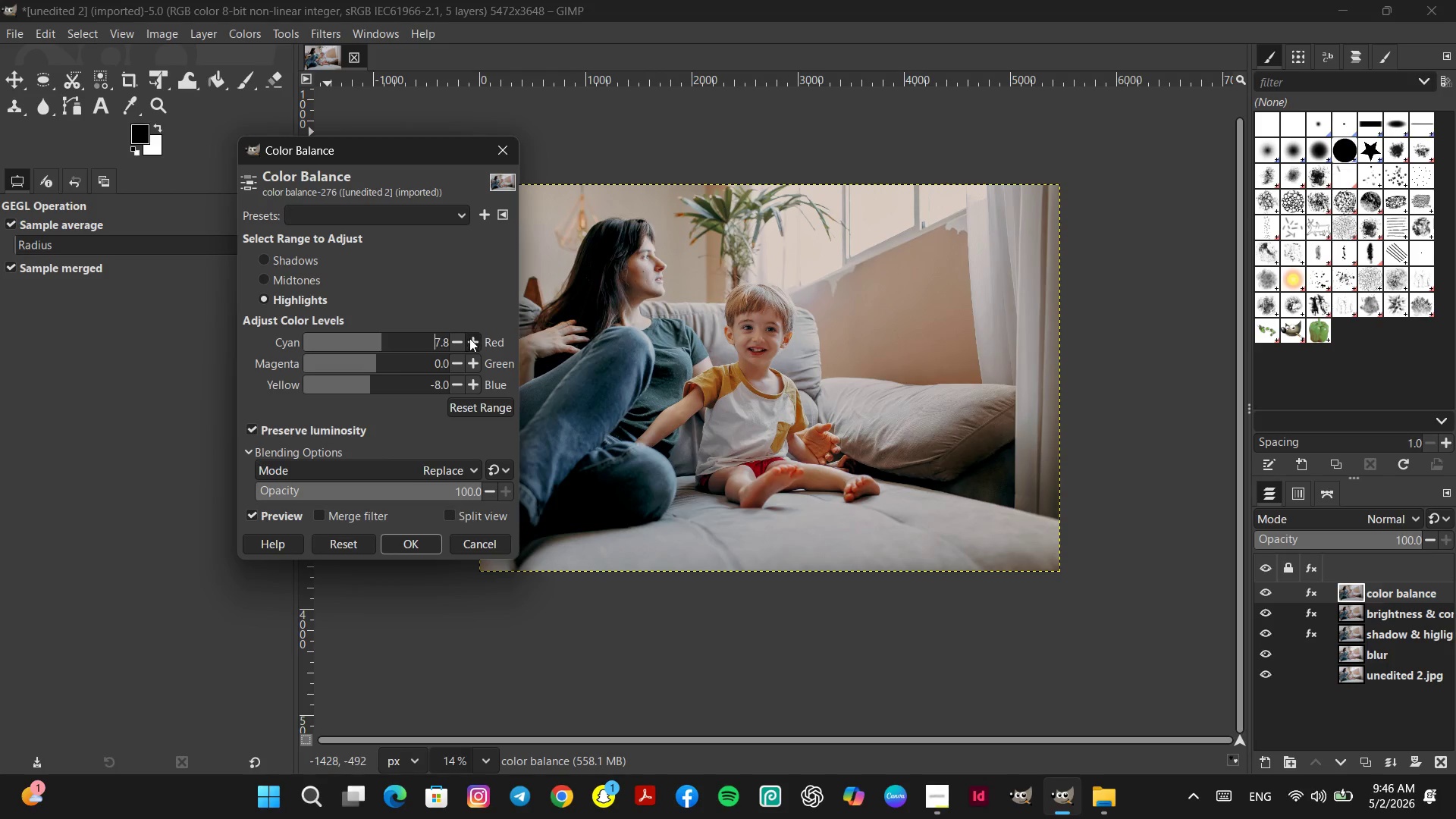 
left_click([469, 338])
 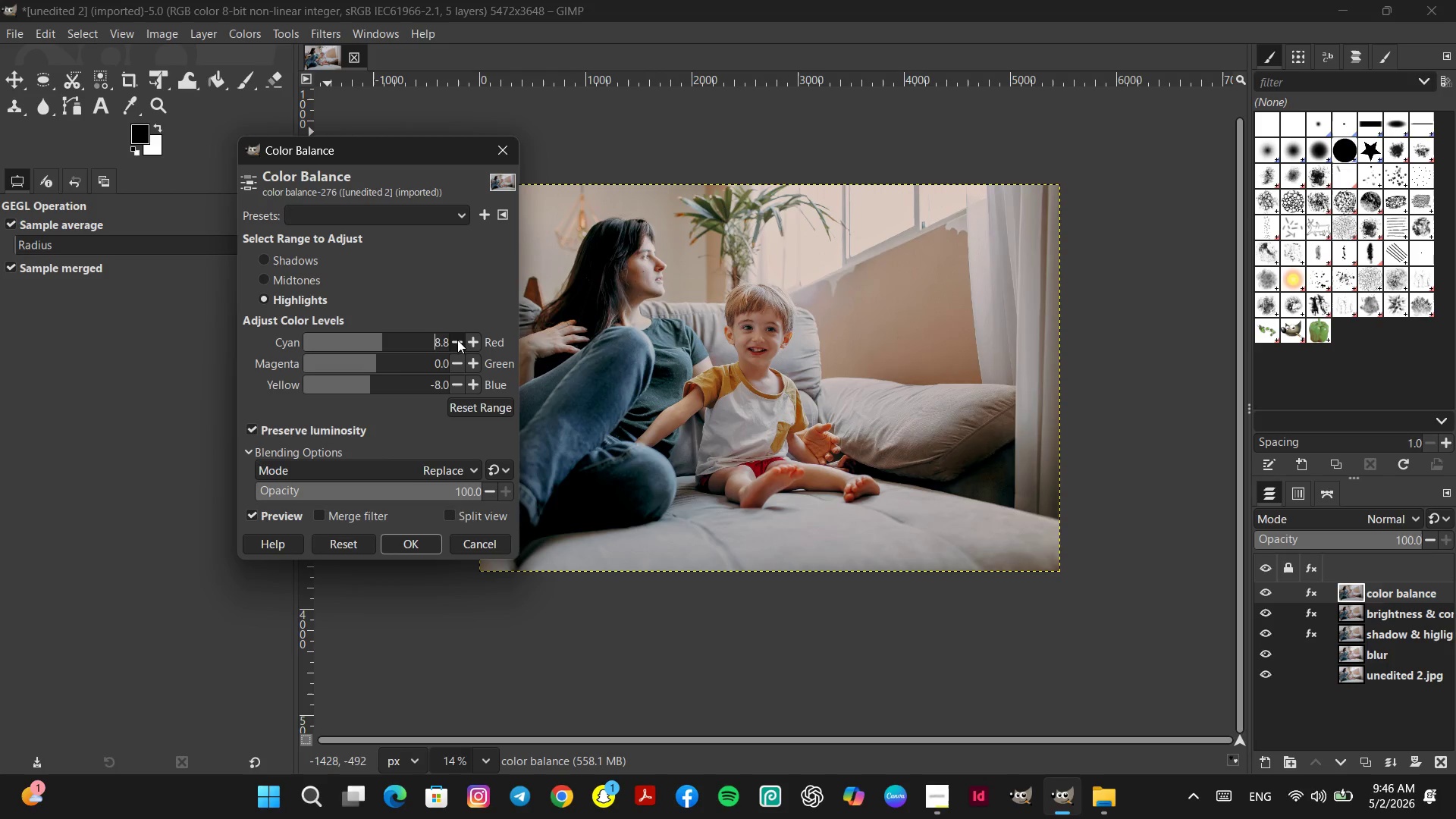 
double_click([457, 340])
 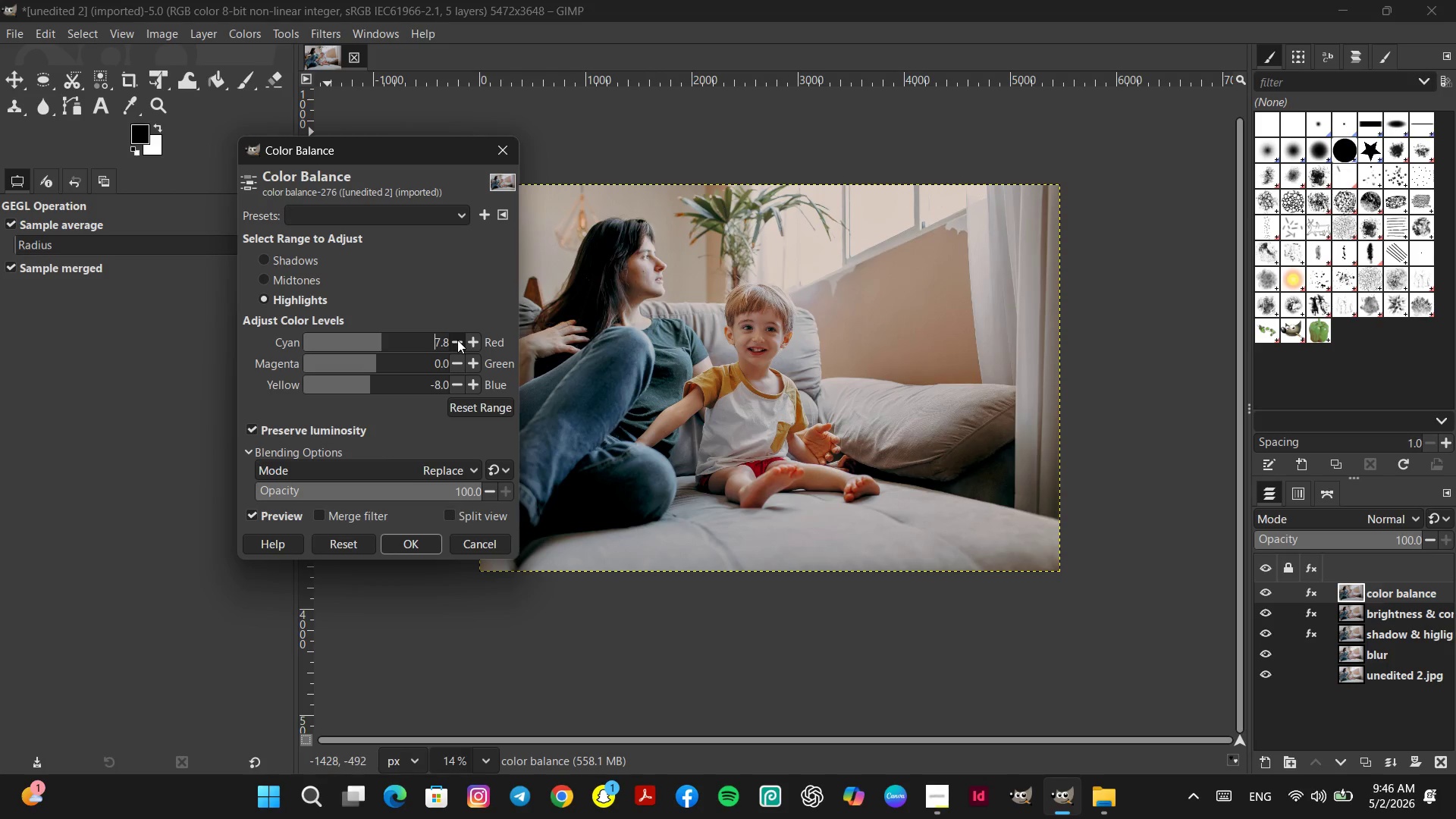 
triple_click([455, 340])
 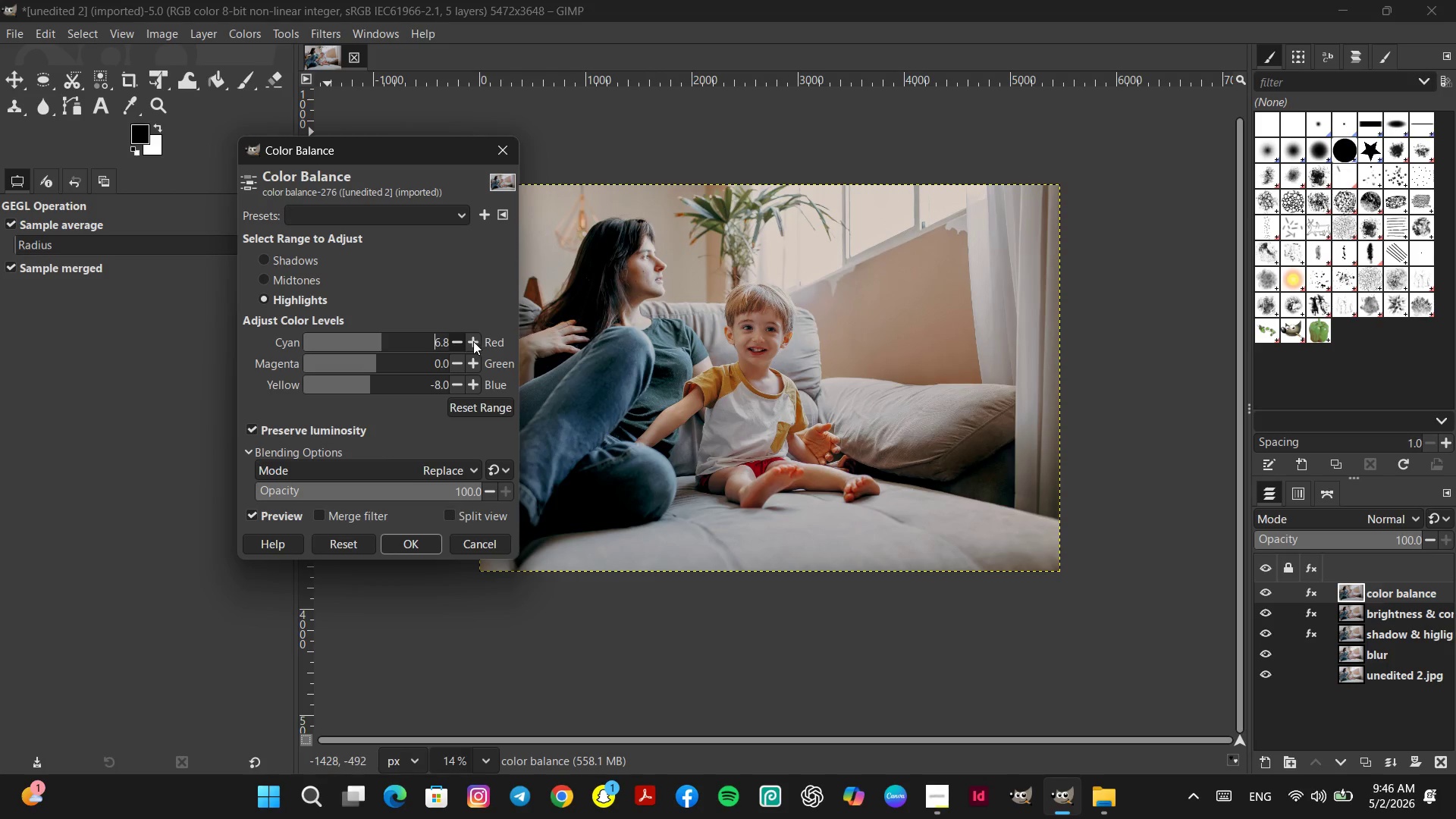 
left_click([472, 341])
 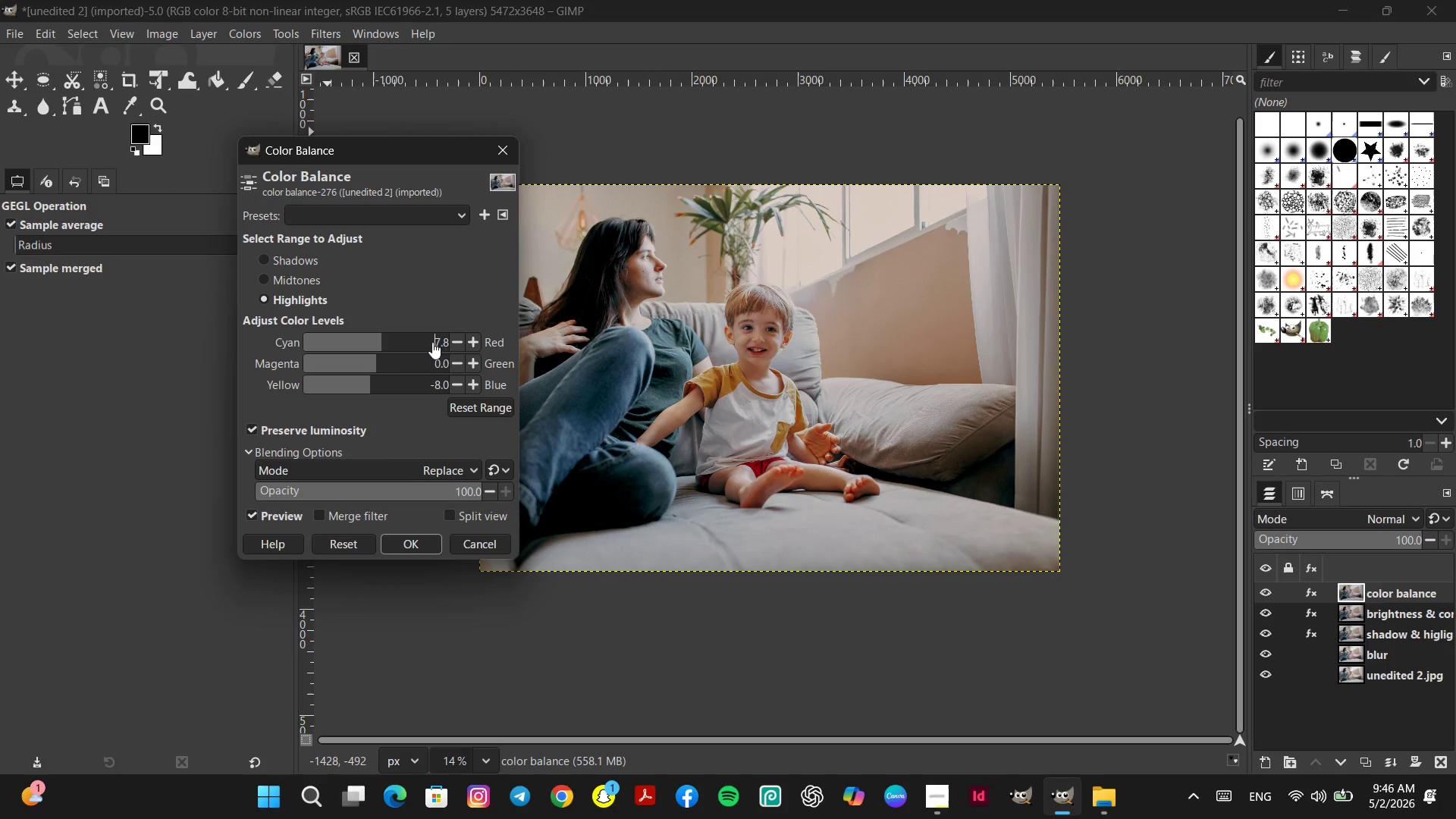 
left_click([441, 339])
 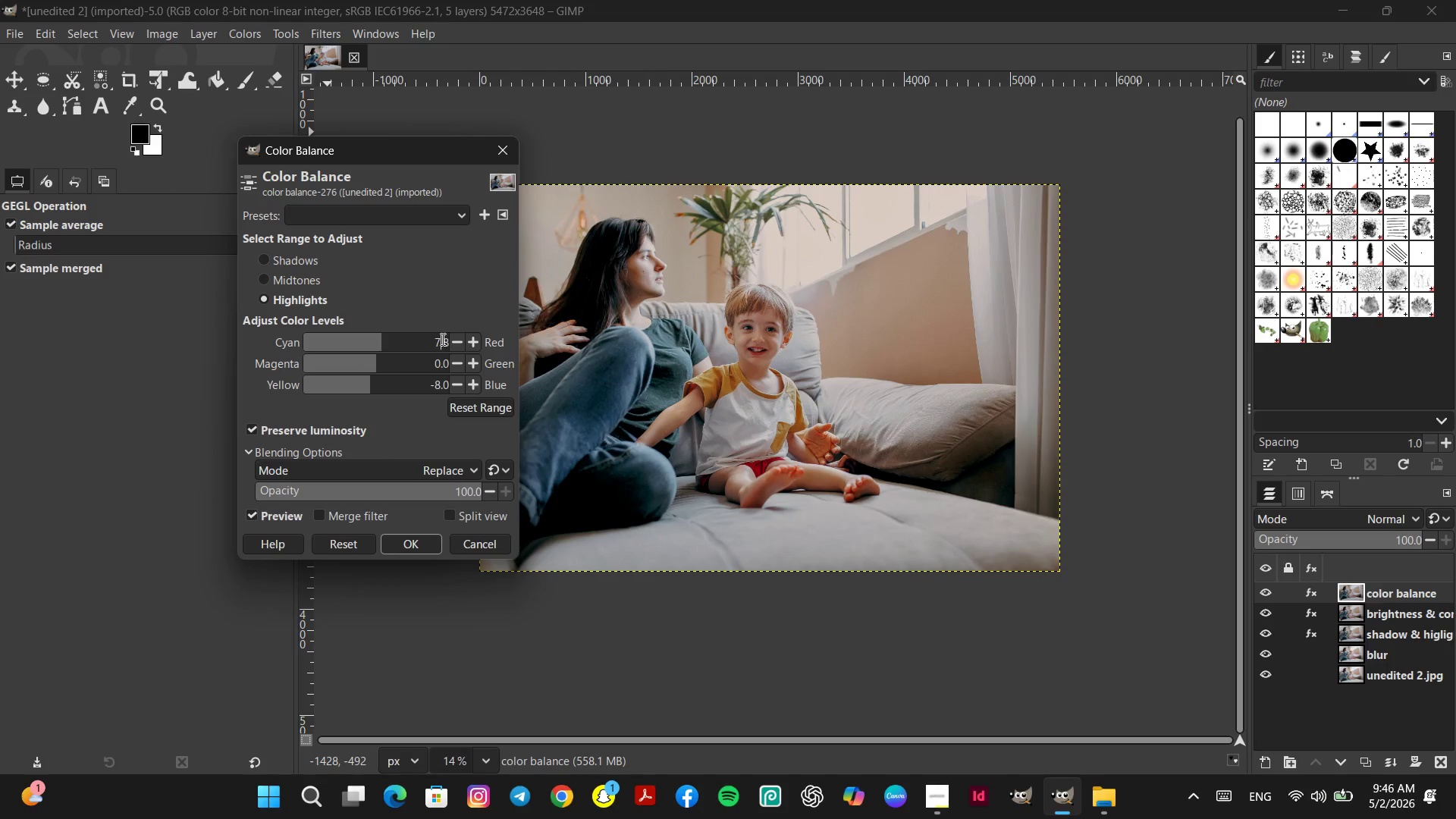 
double_click([441, 339])
 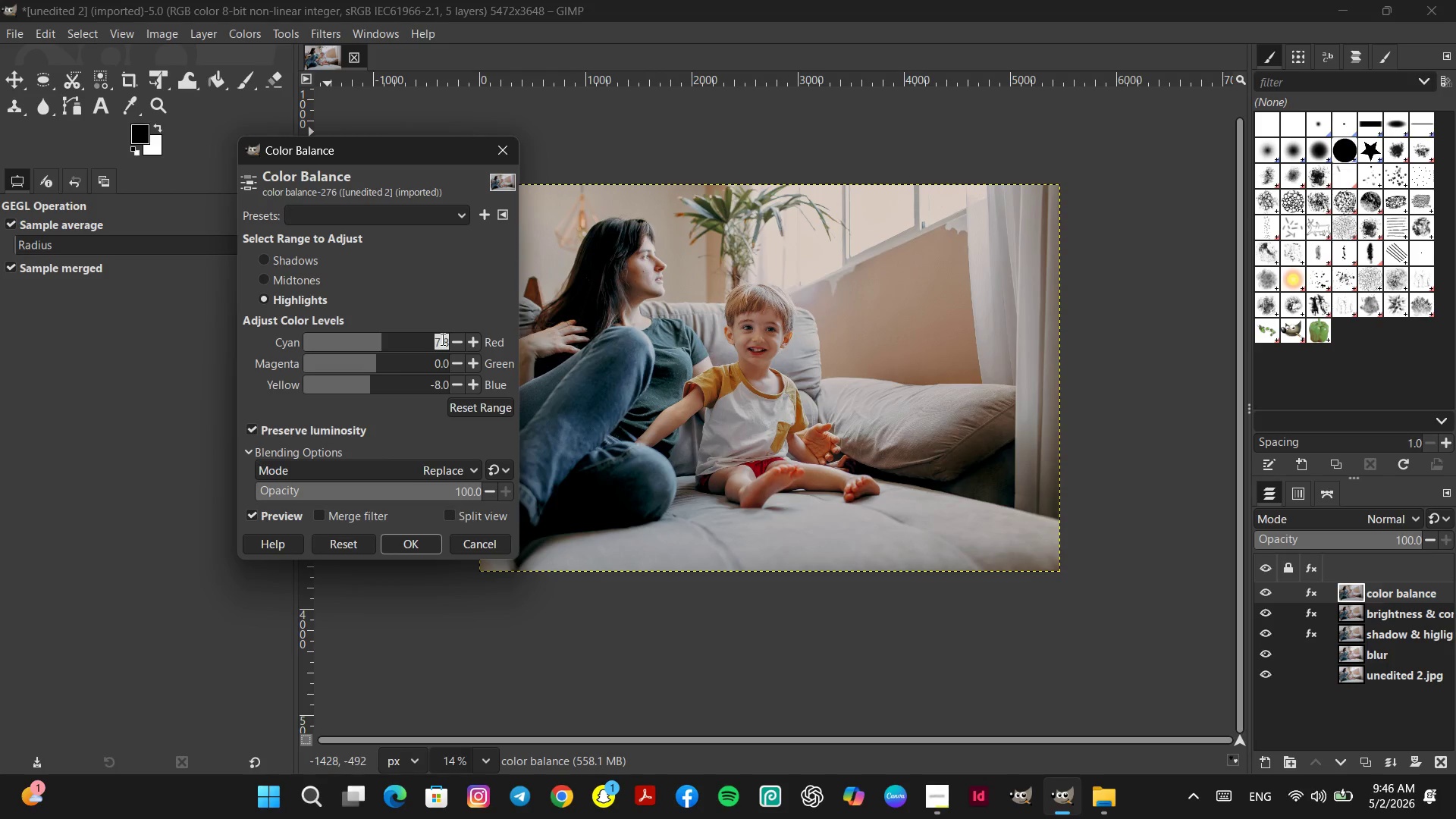 
key(8)
 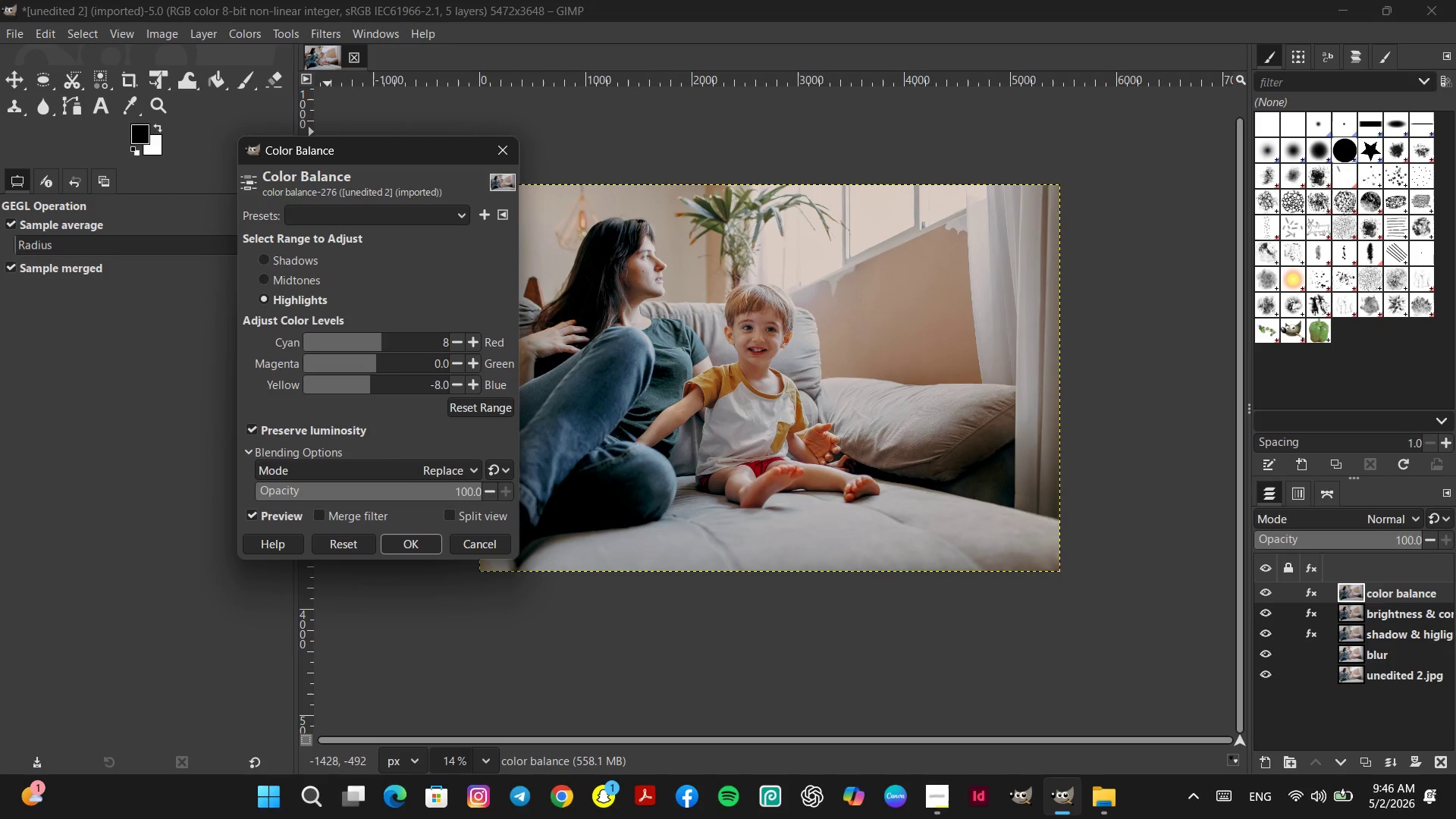 
key(Enter)
 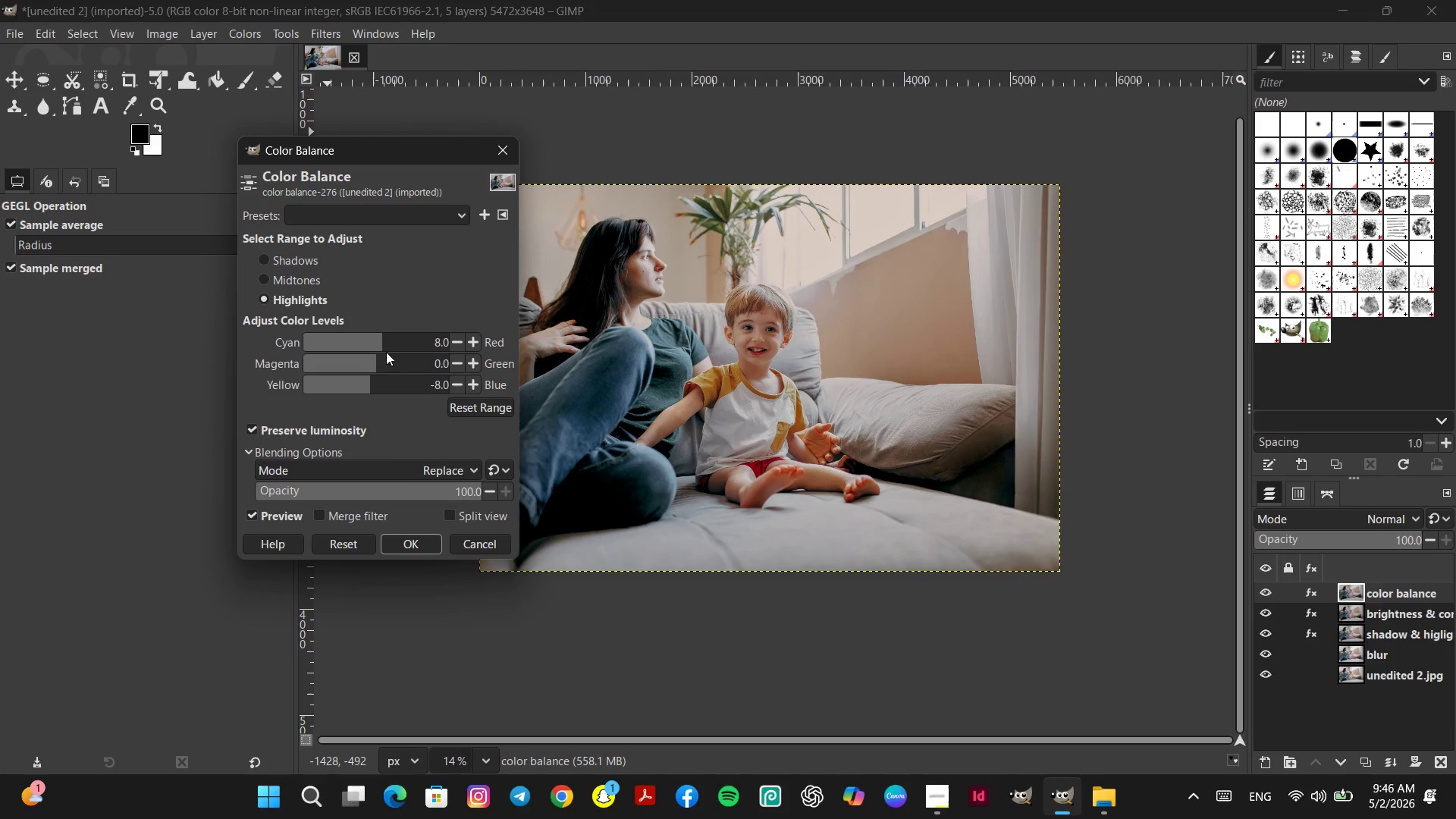 
wait(5.41)
 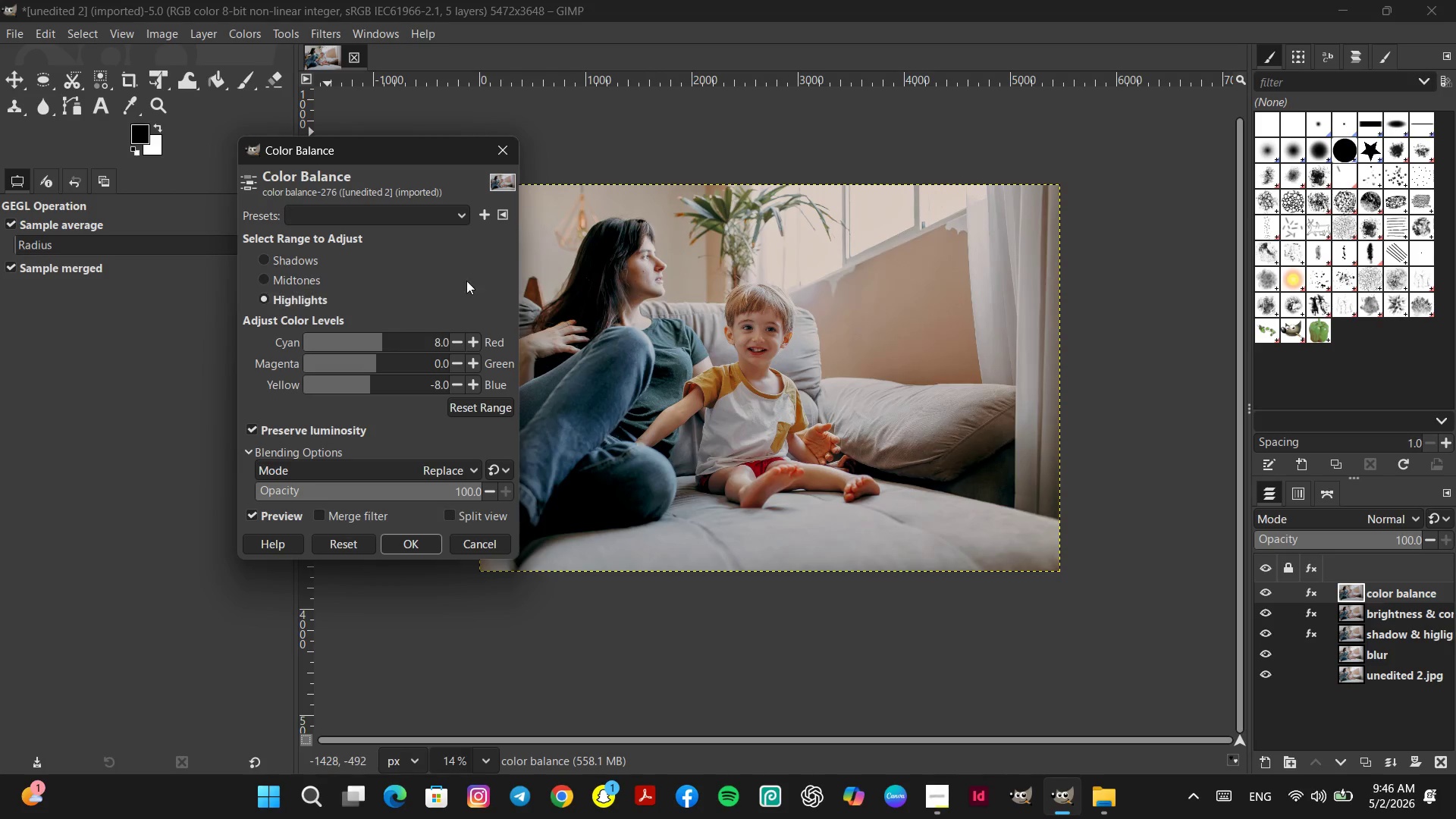 
left_click([383, 361])
 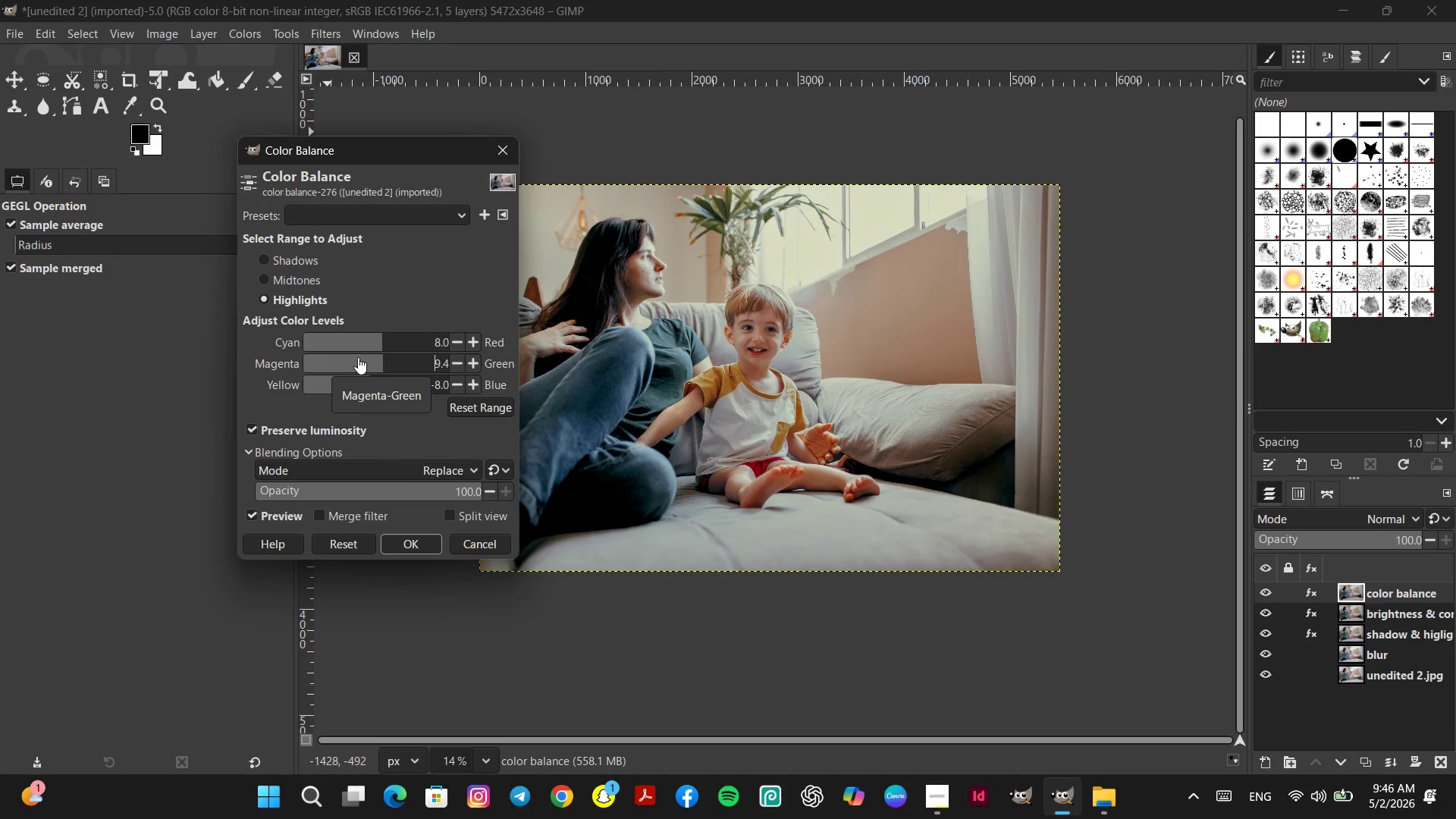 
left_click([358, 357])
 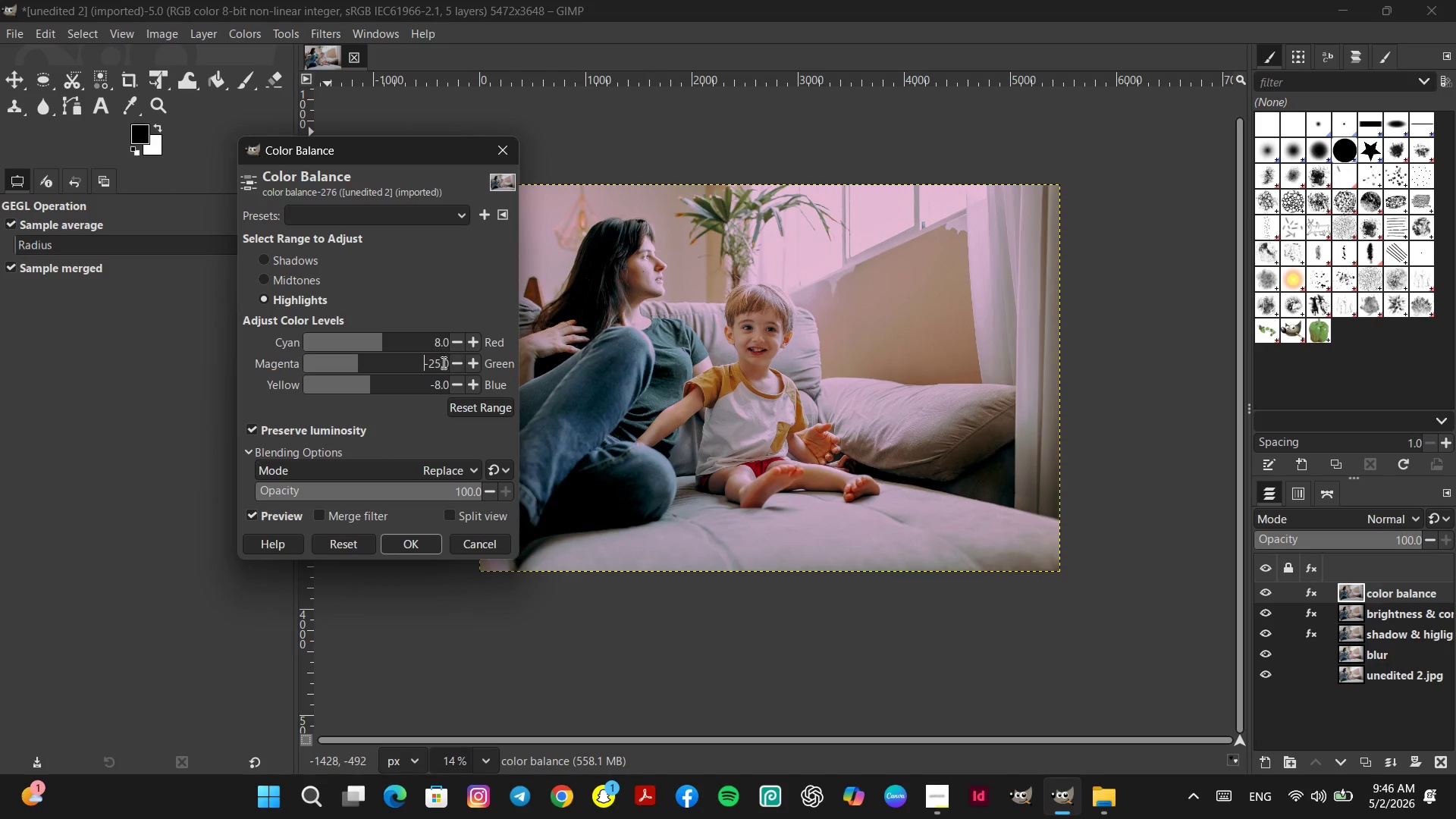 
double_click([438, 362])
 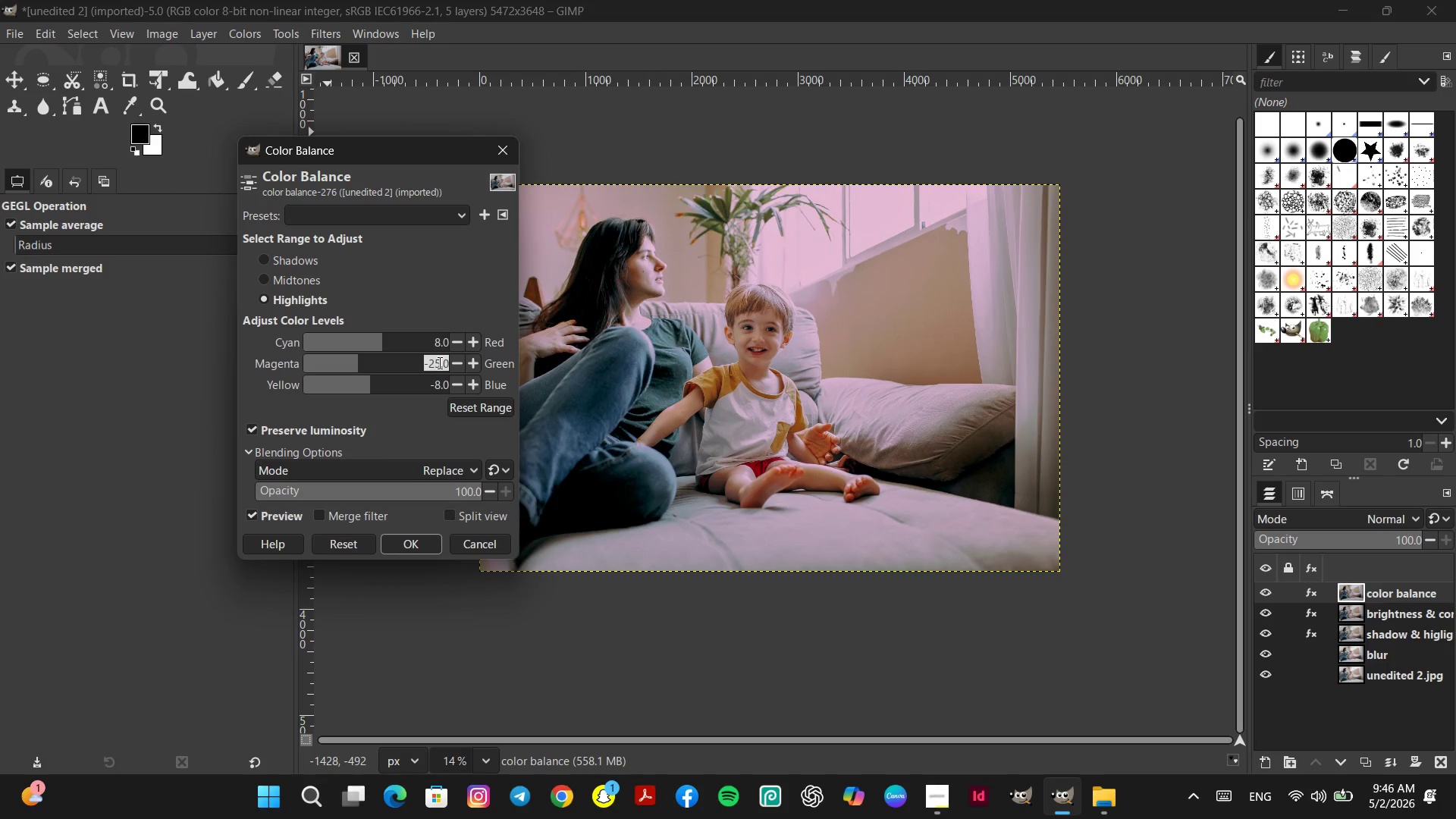 
key(0)
 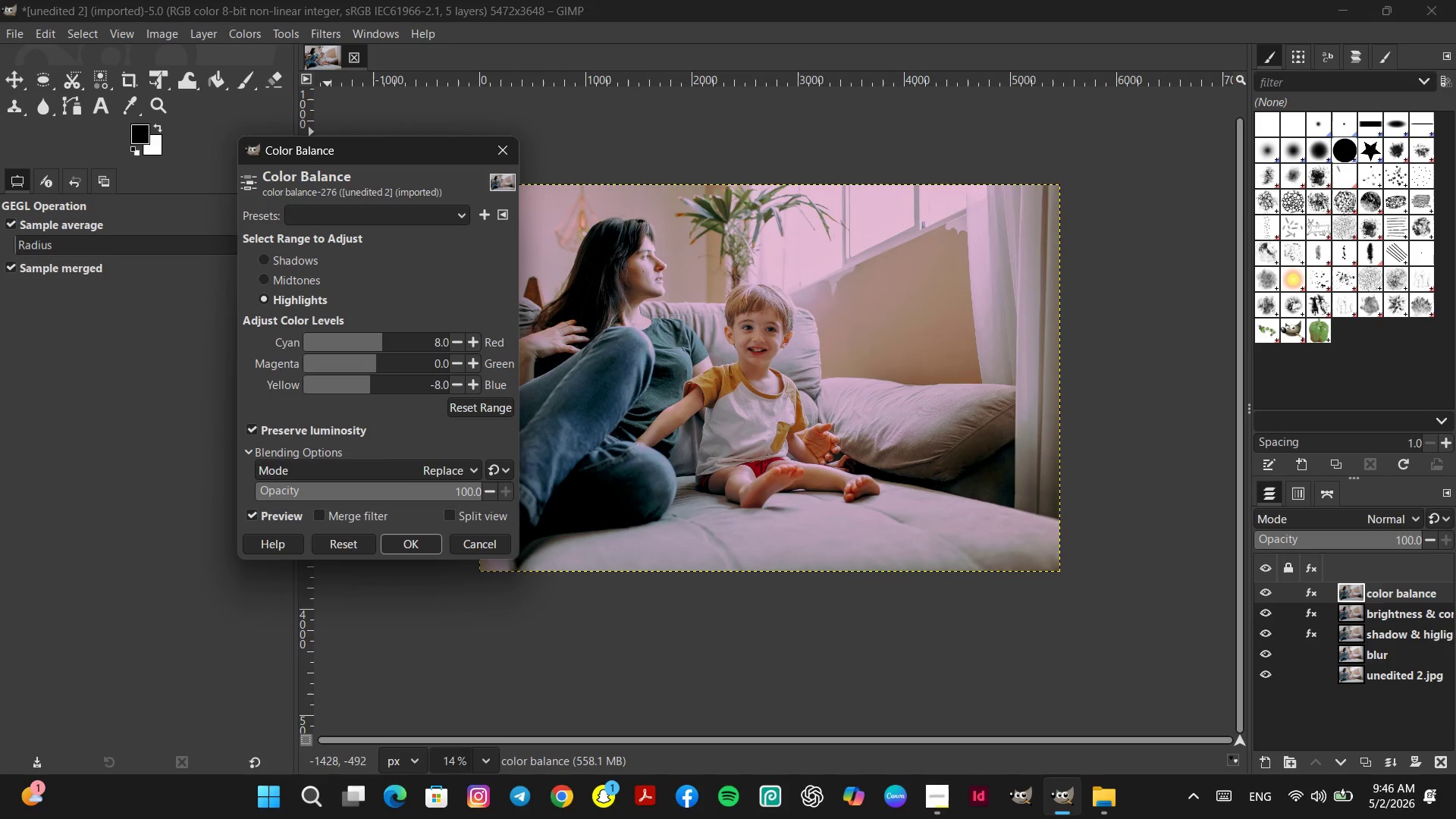 
key(Enter)
 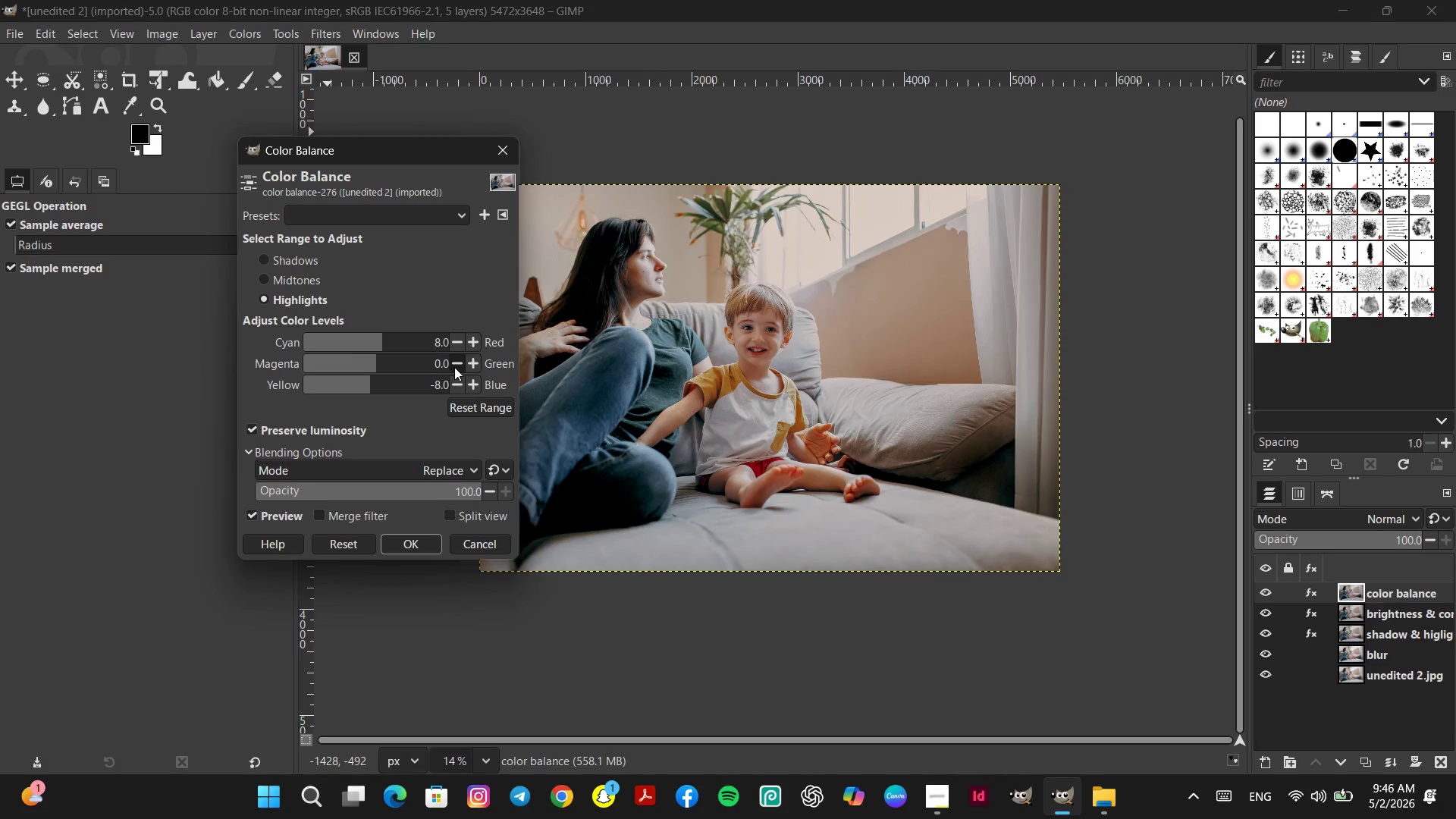 
double_click([456, 367])
 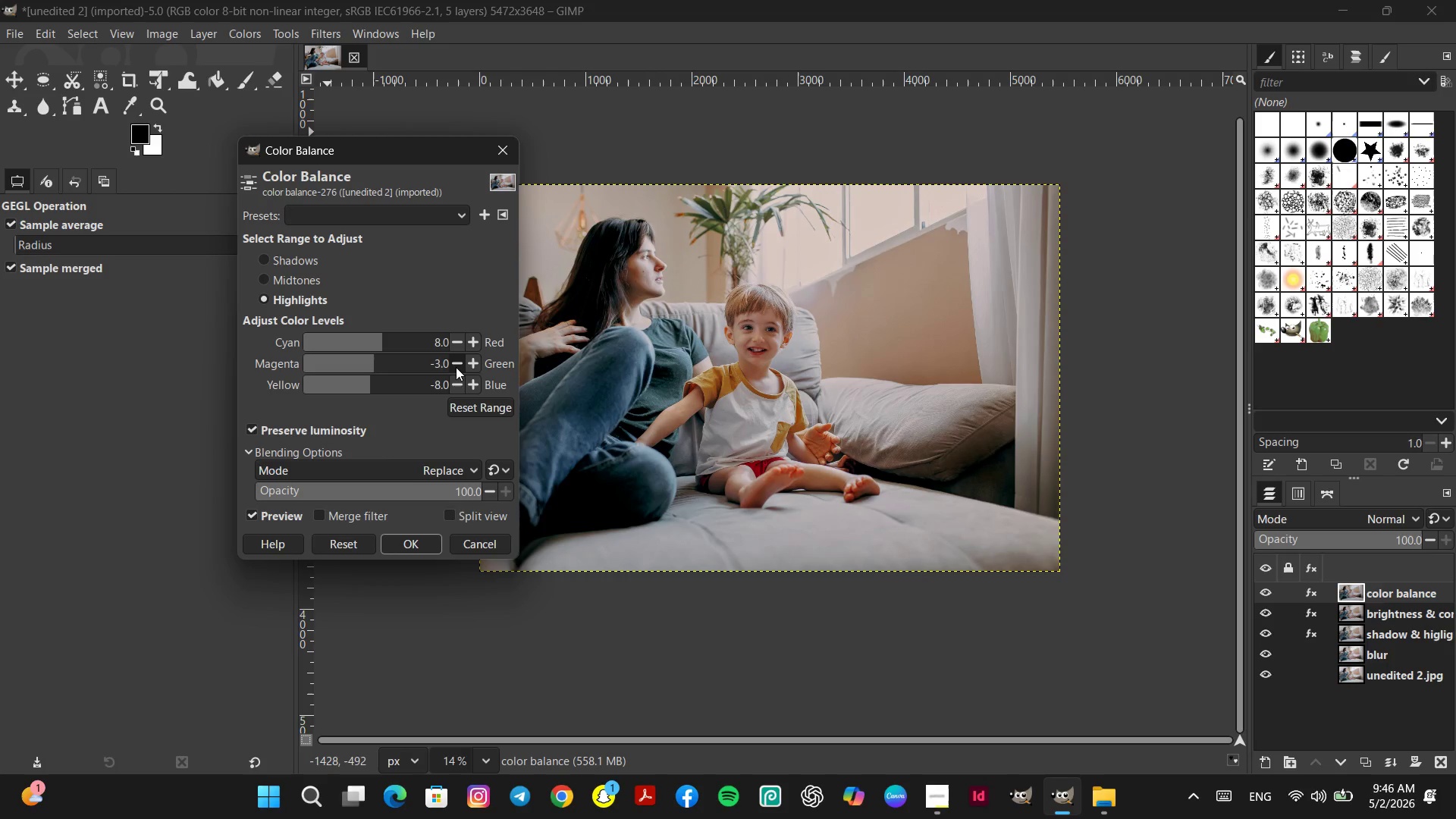 
double_click([456, 367])
 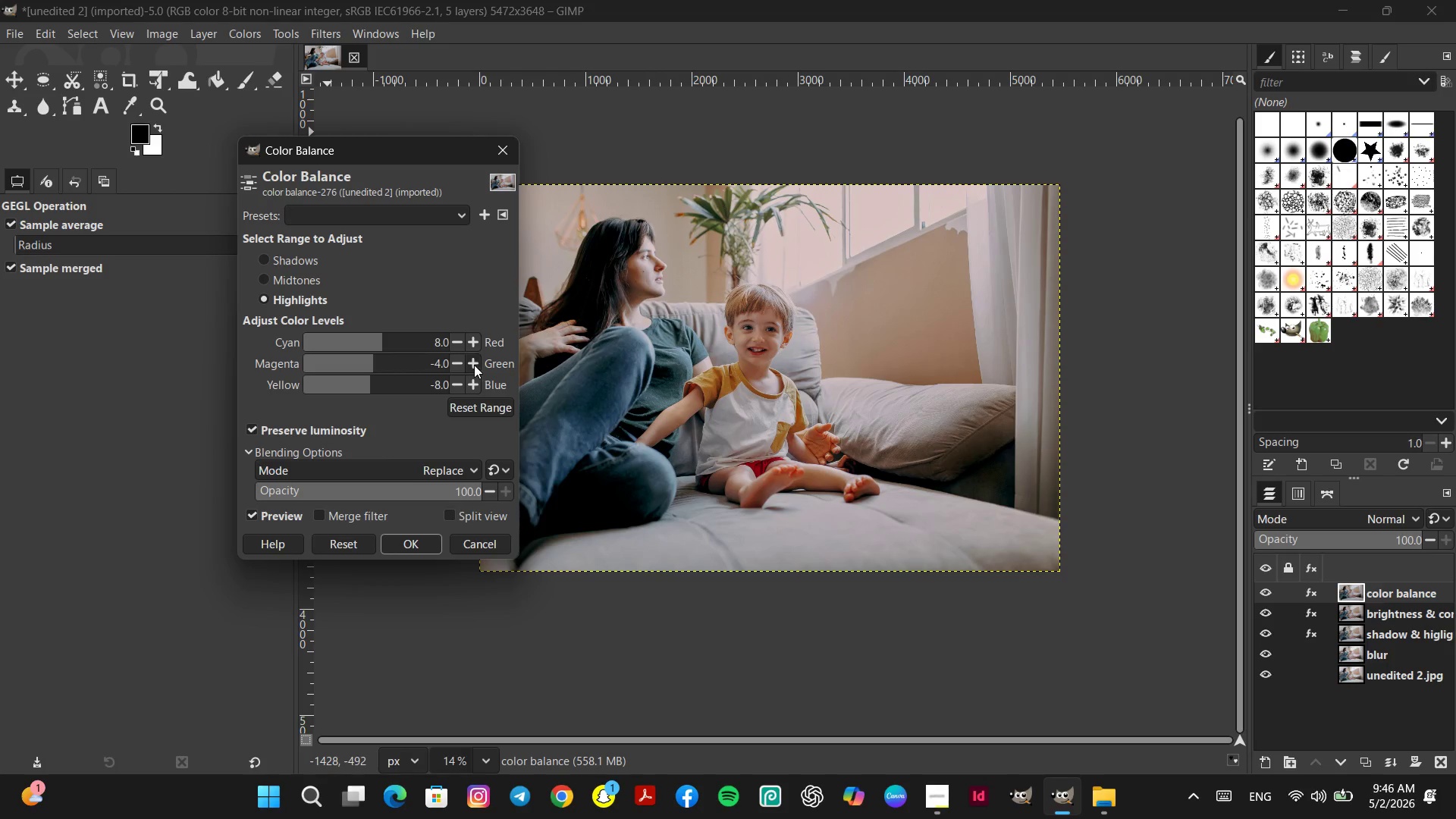 
double_click([473, 361])
 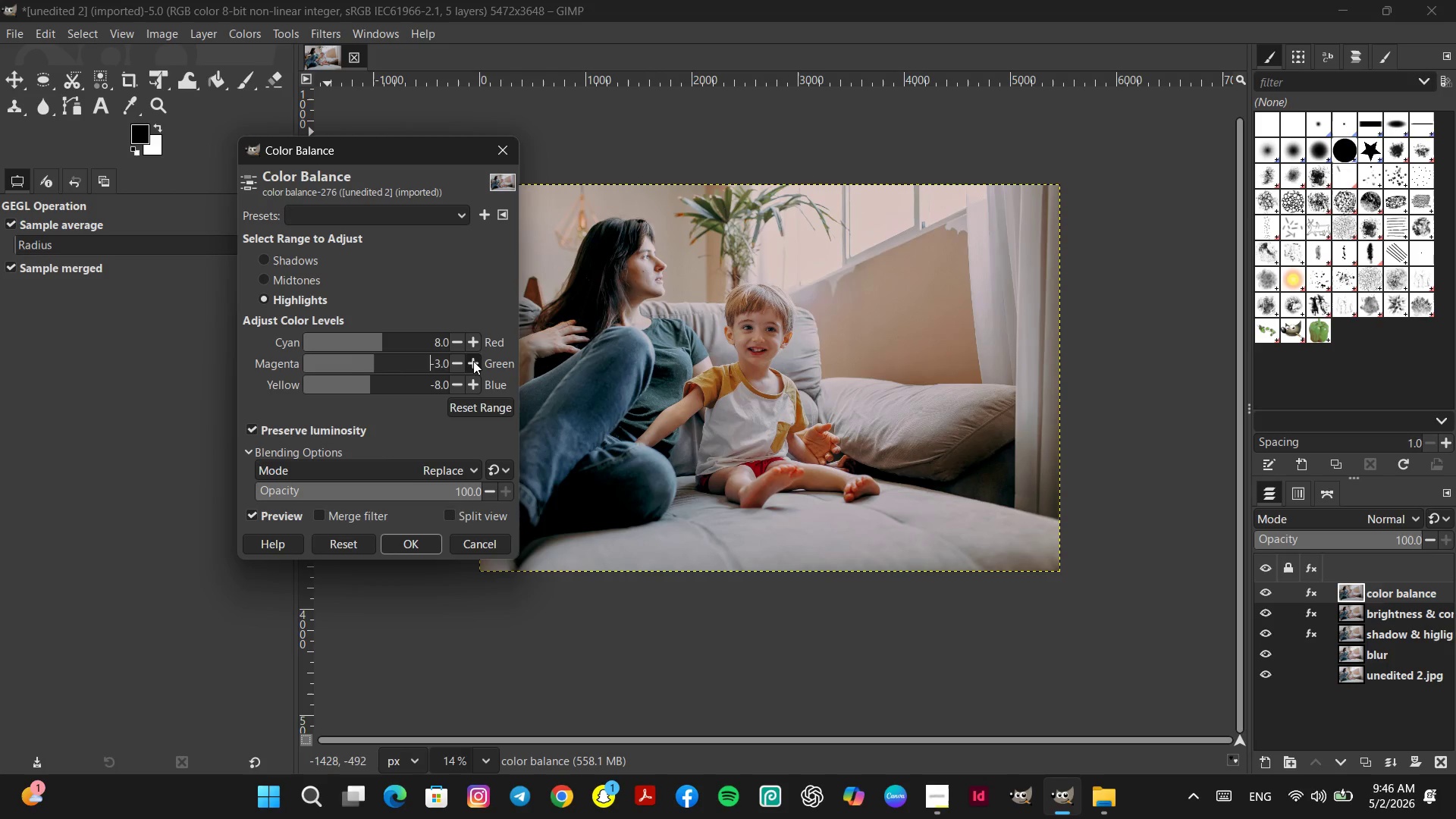 
triple_click([473, 361])
 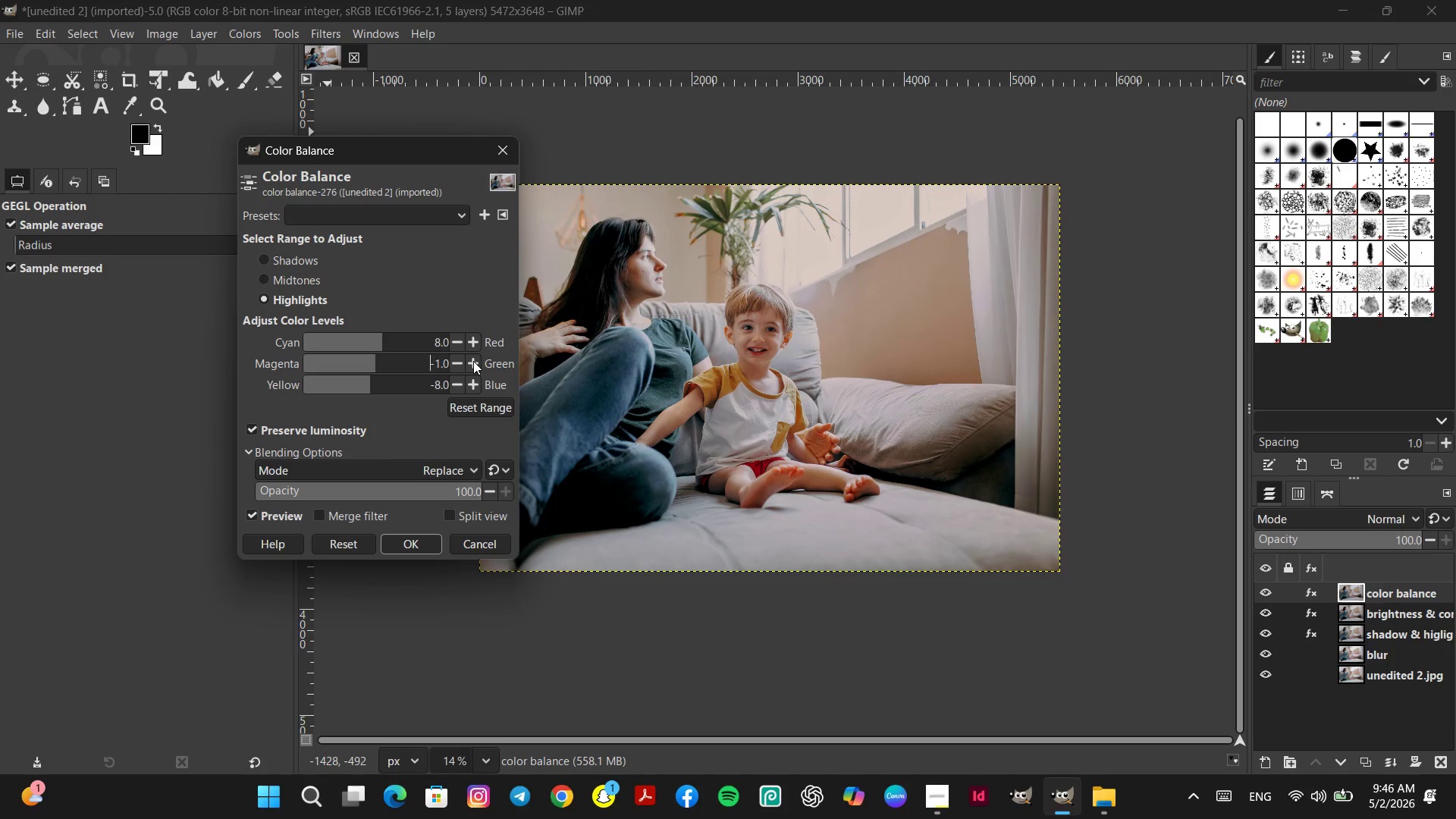 
triple_click([473, 361])
 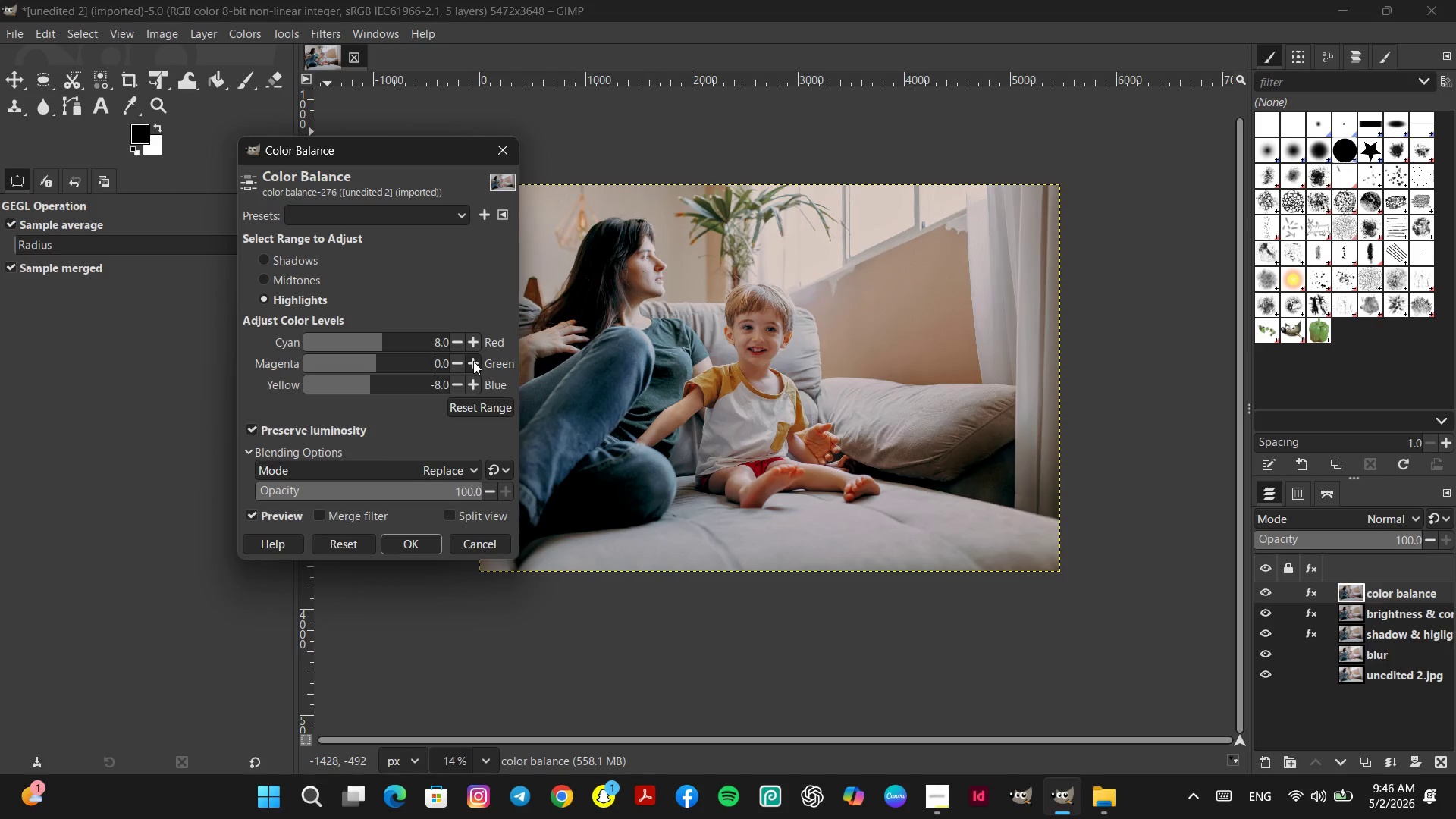 
triple_click([473, 361])
 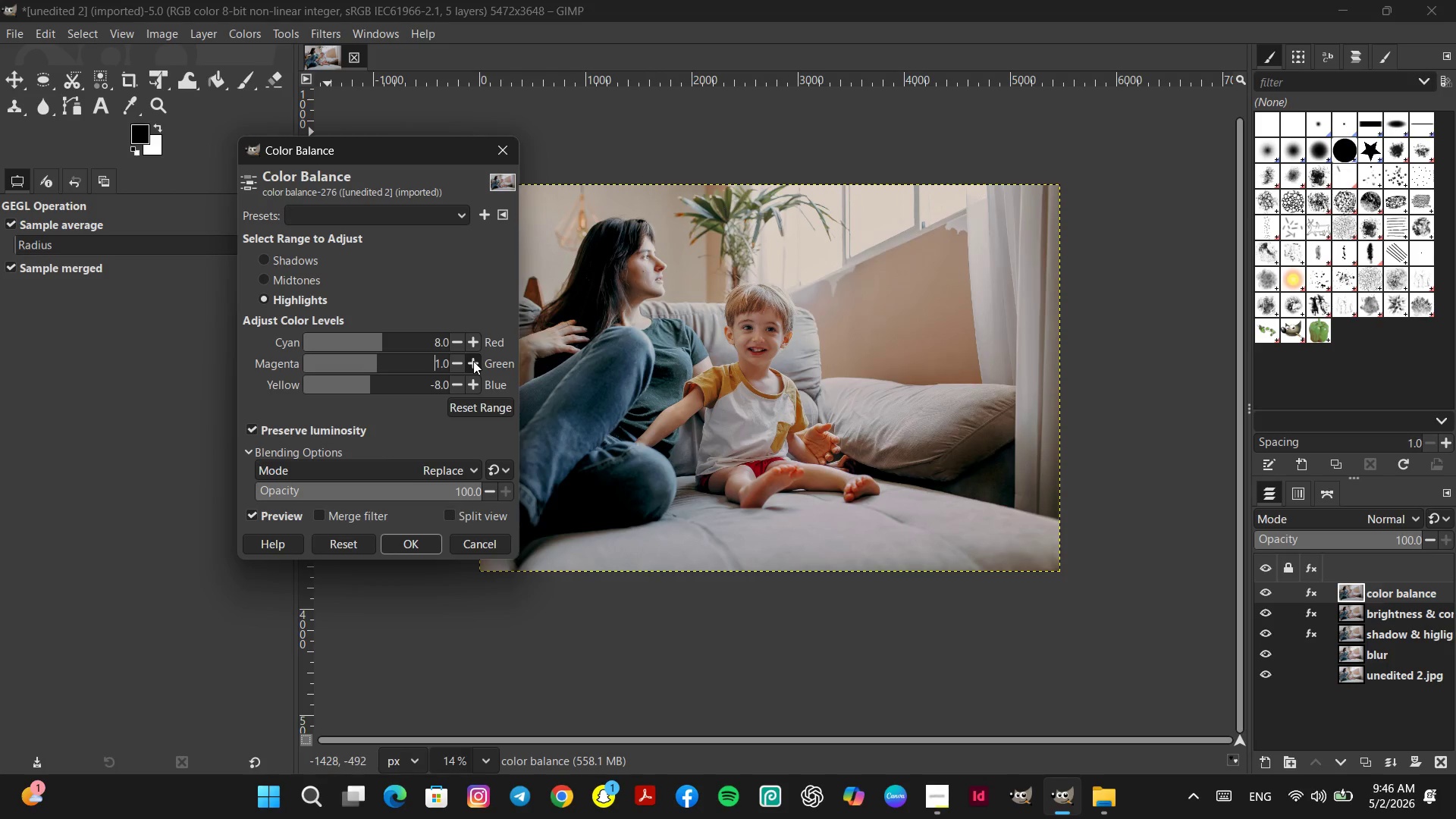 
triple_click([473, 361])
 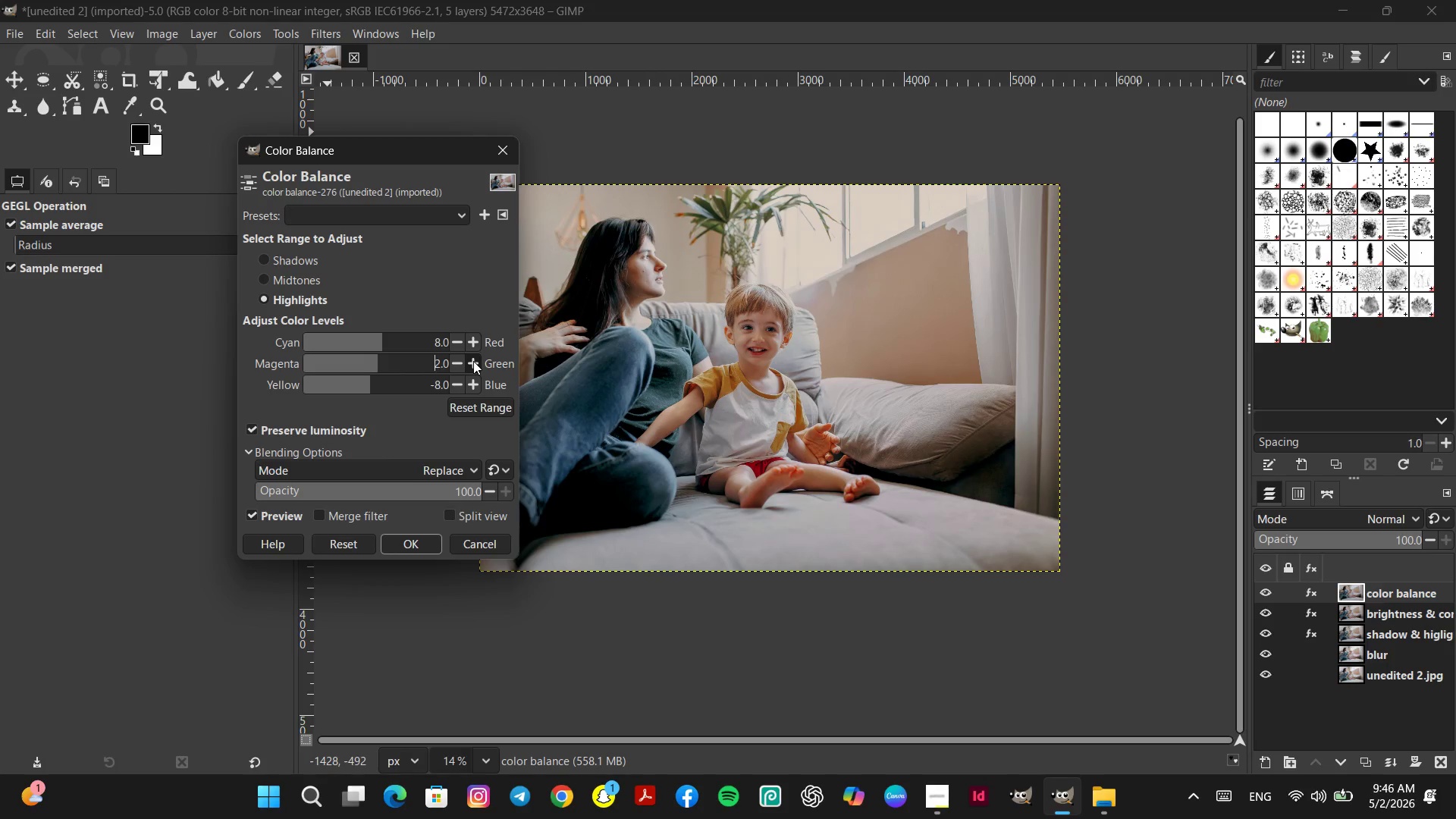 
triple_click([473, 361])
 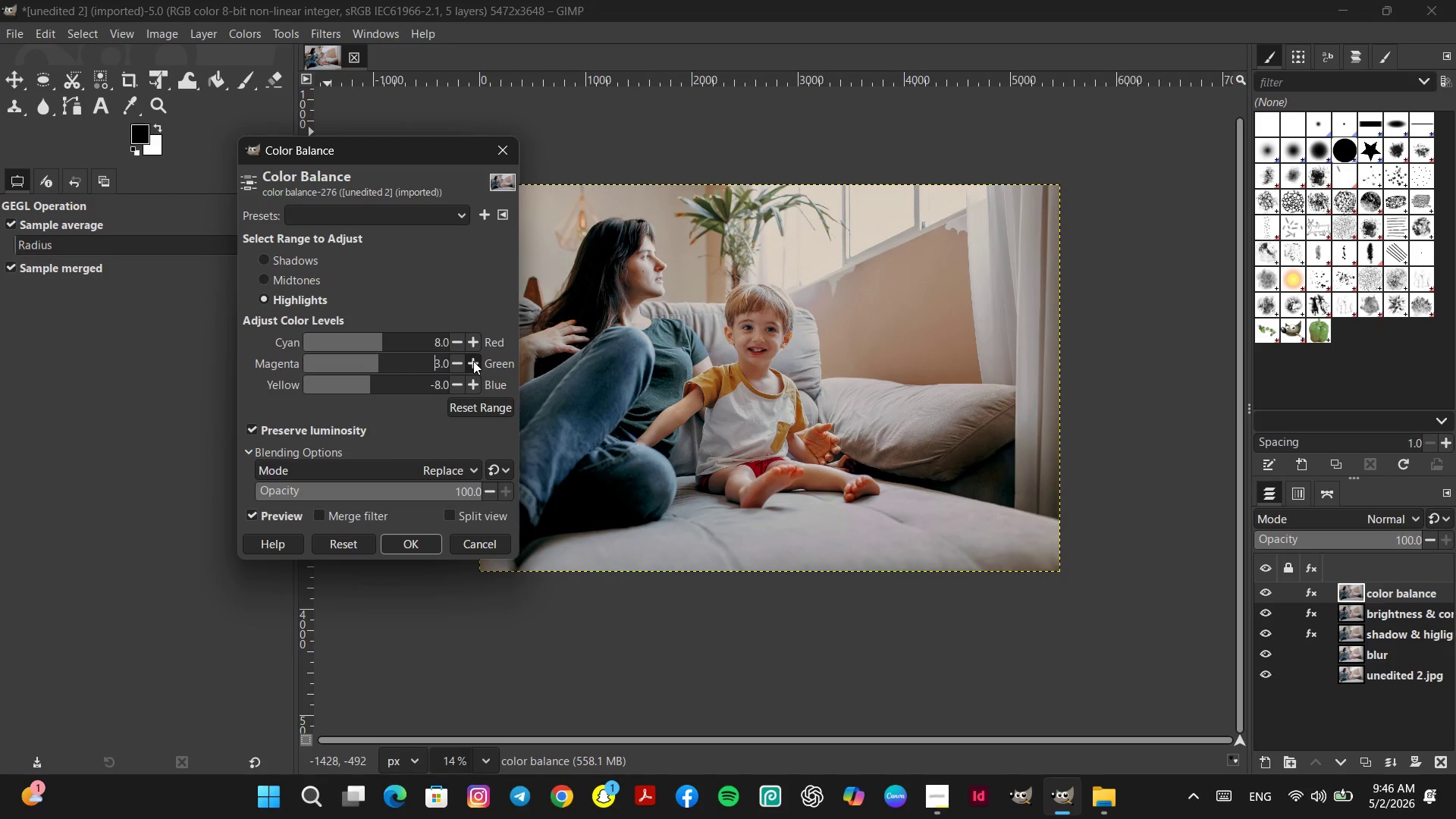 
triple_click([473, 361])
 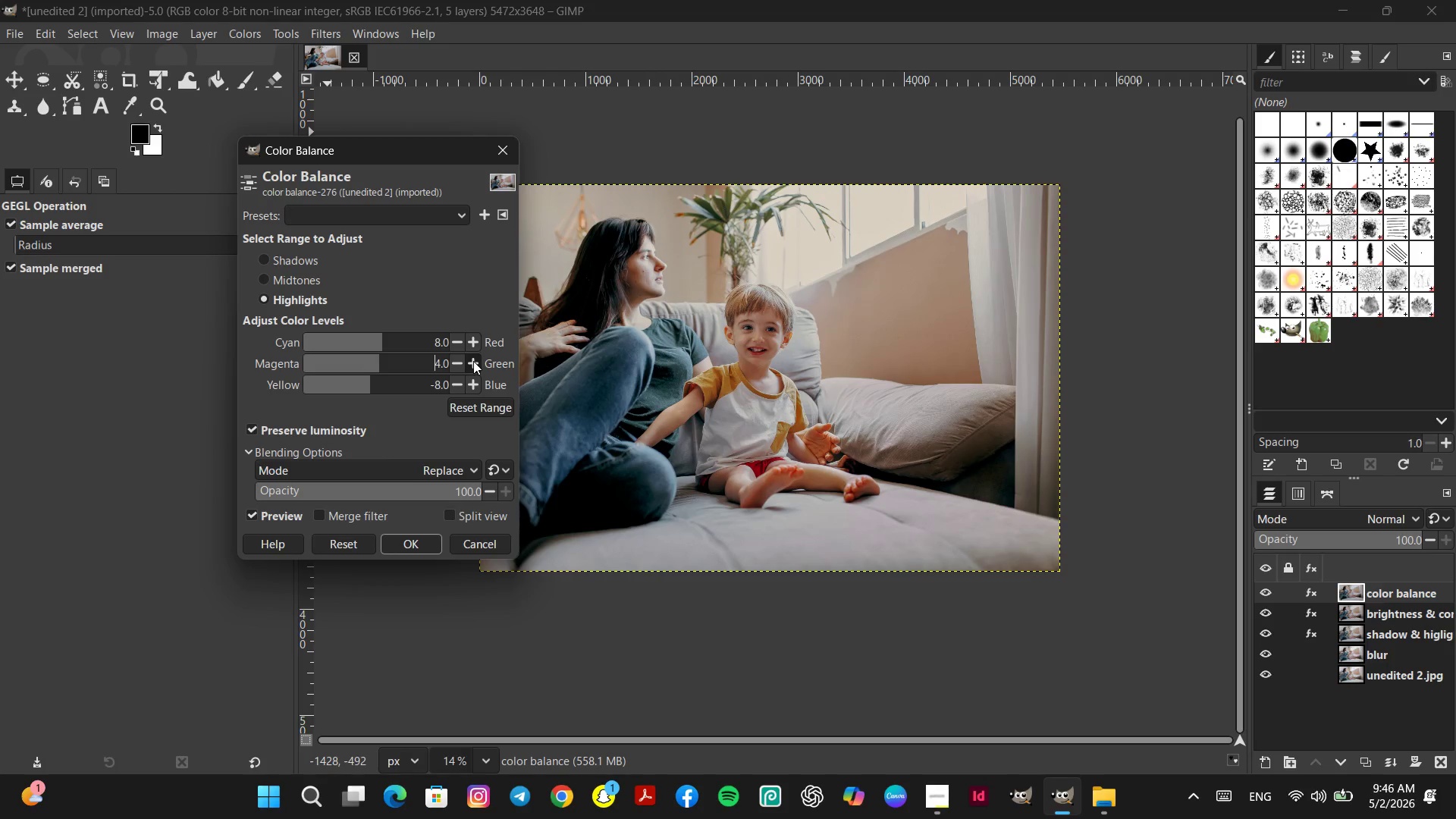 
triple_click([473, 361])
 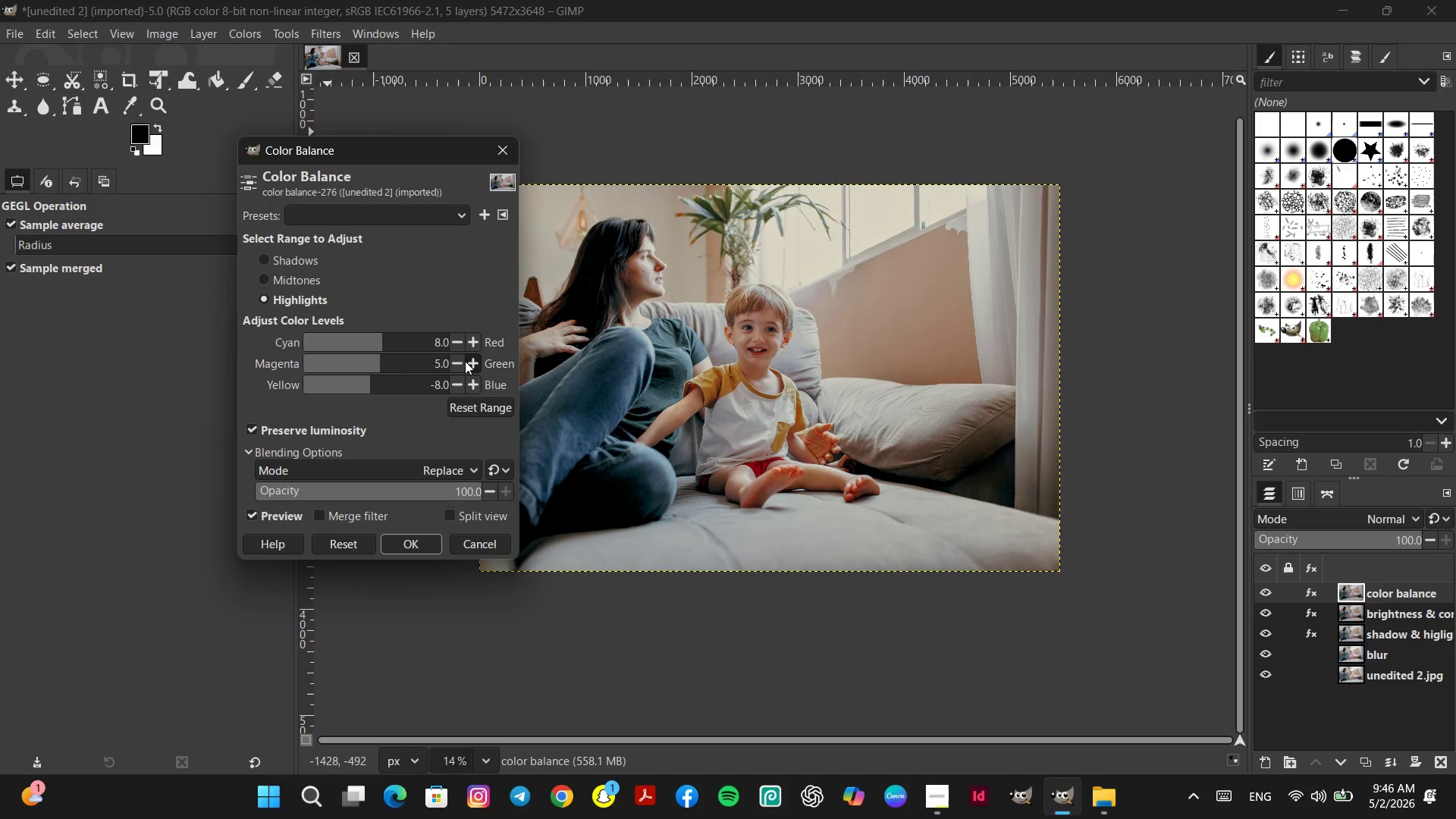 
double_click([452, 362])
 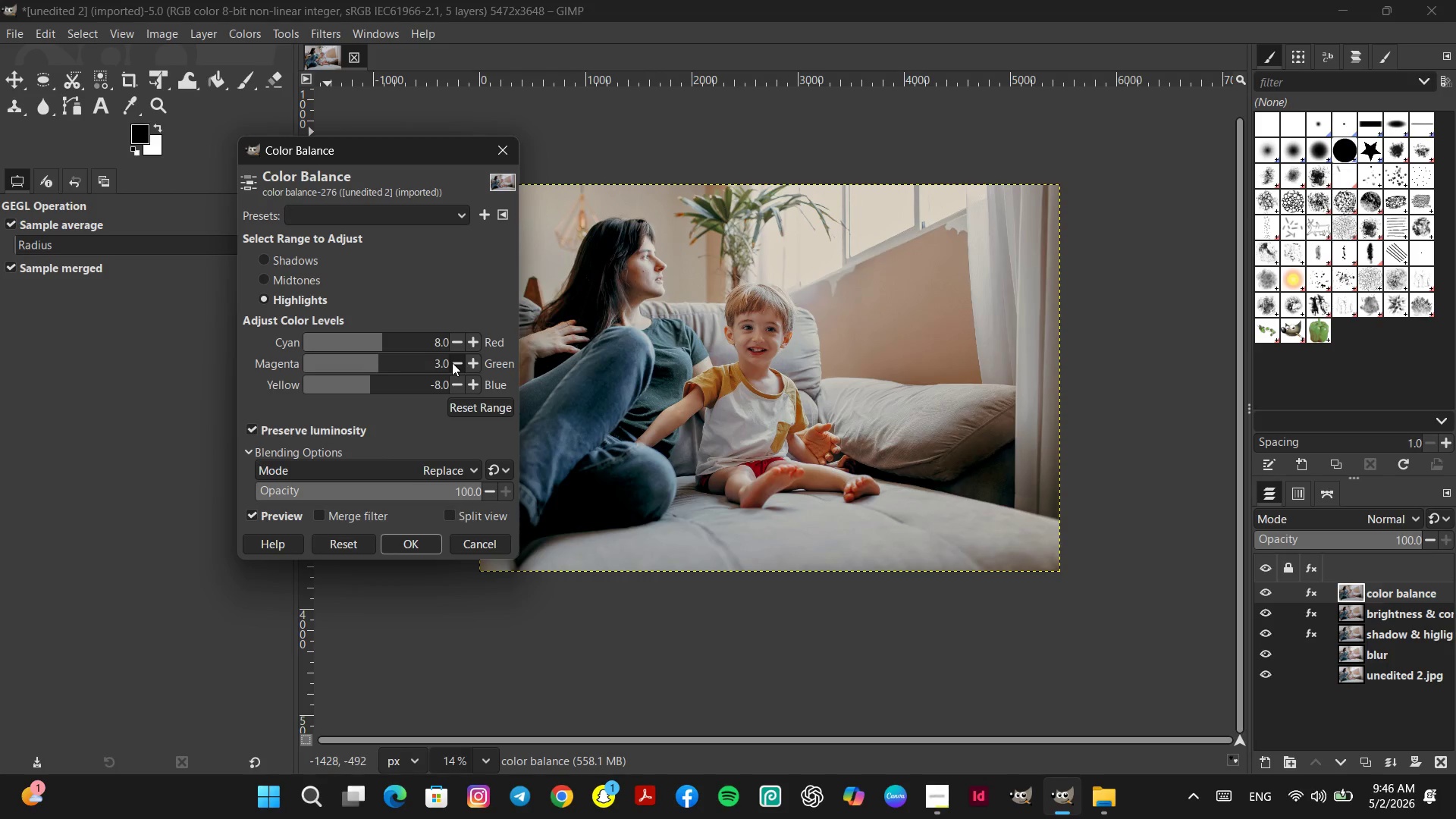 
left_click([452, 362])
 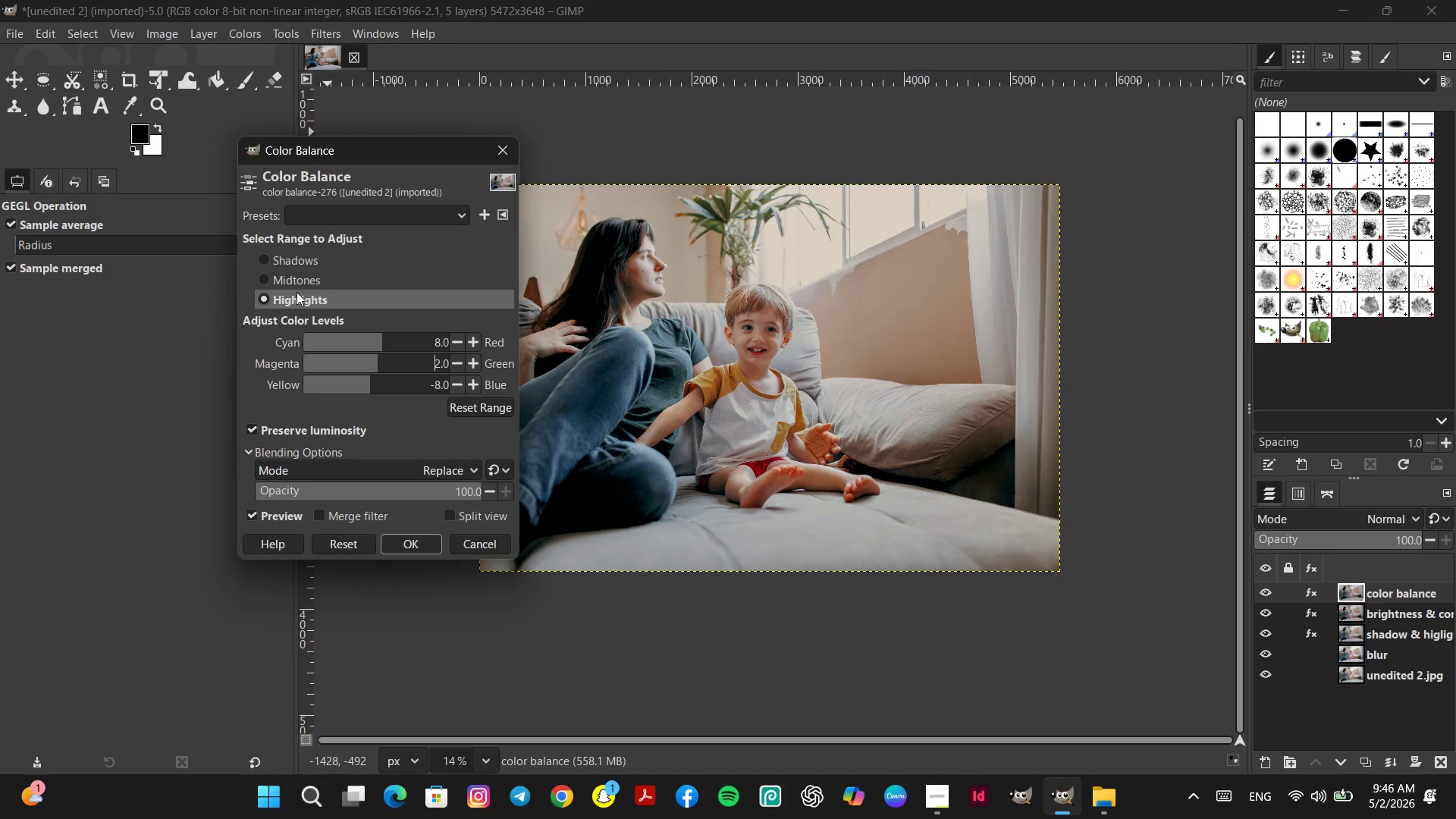 
left_click([262, 256])
 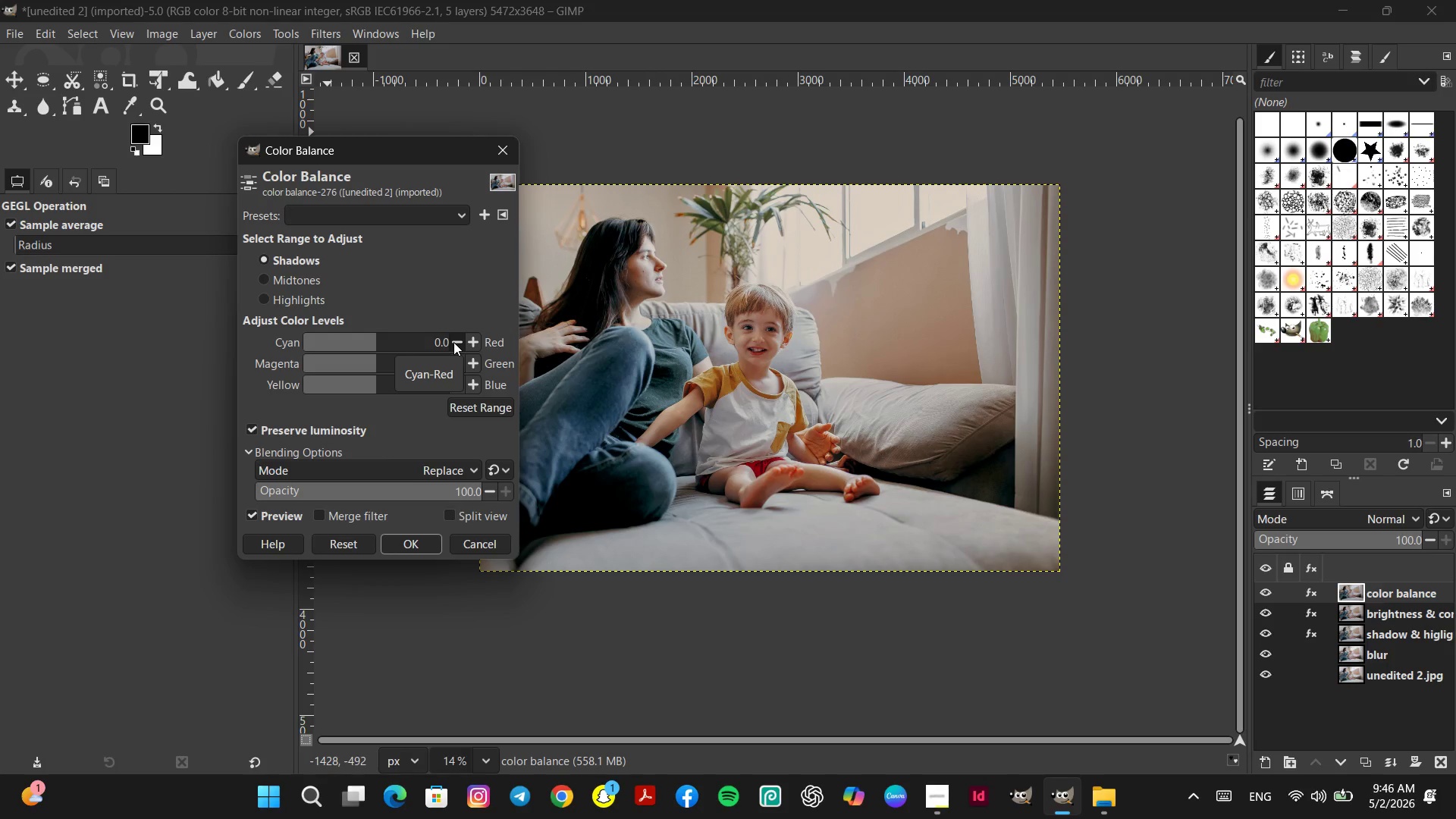 
left_click([265, 296])
 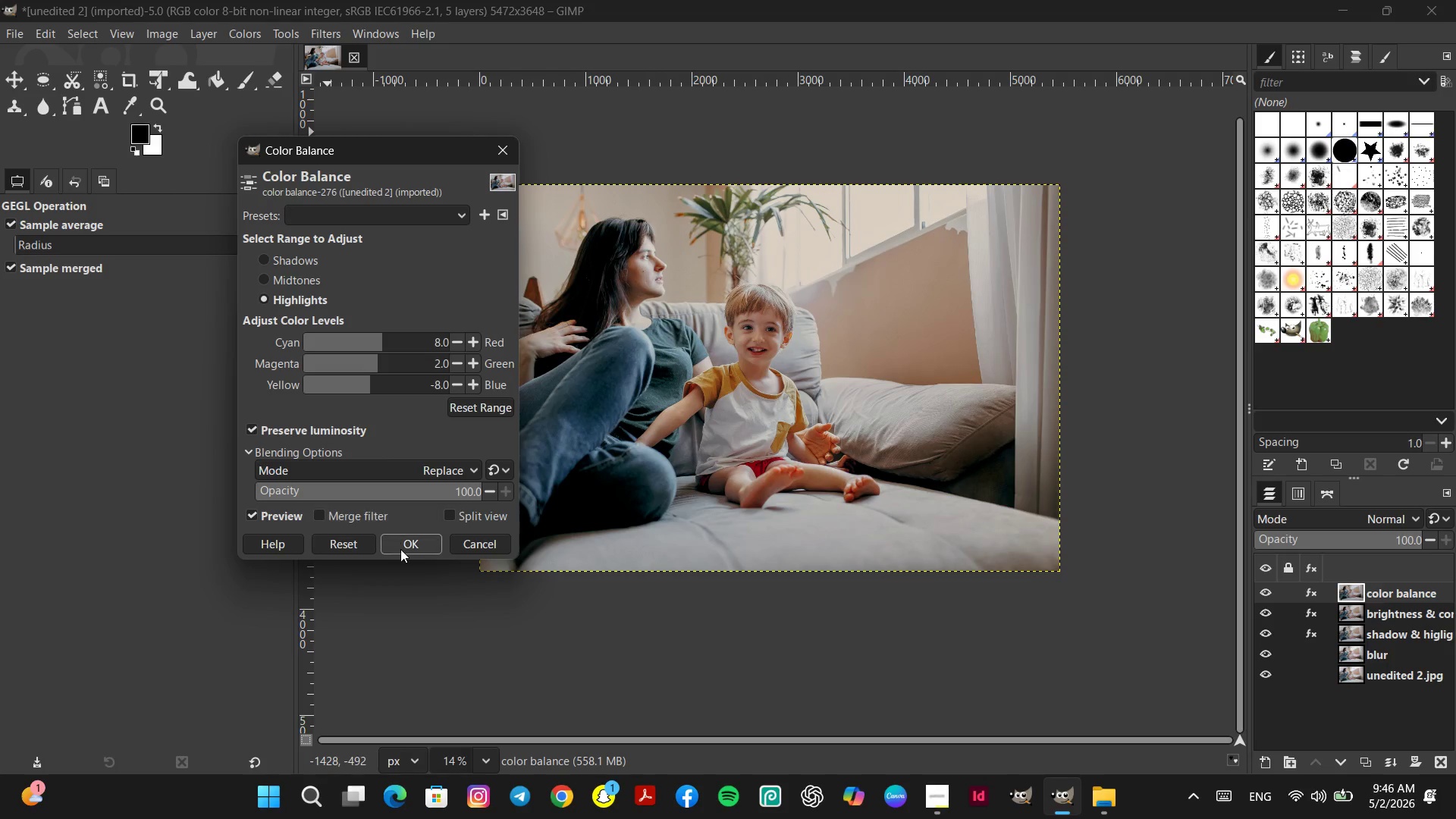 
left_click([400, 549])
 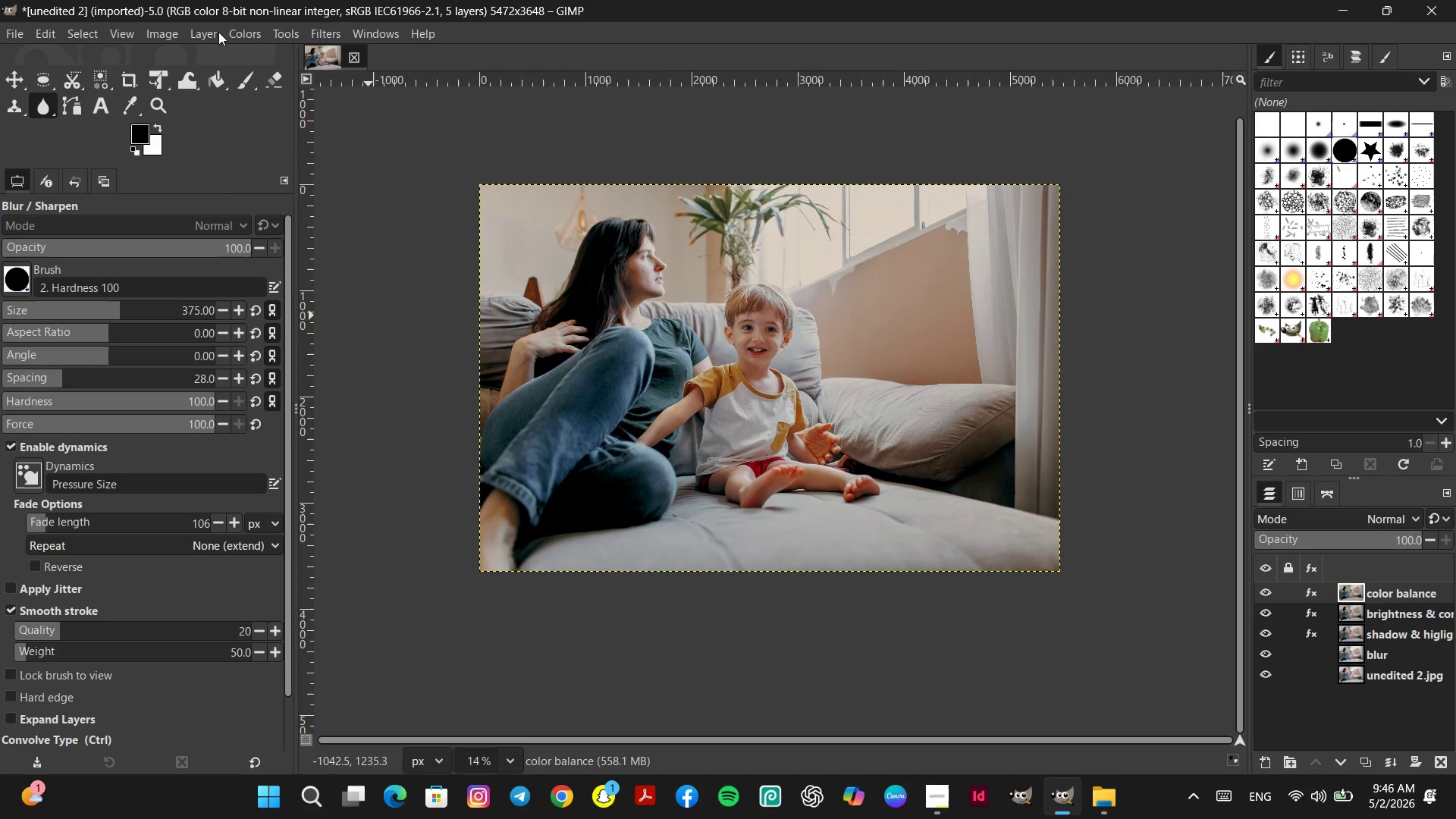 
left_click([229, 32])
 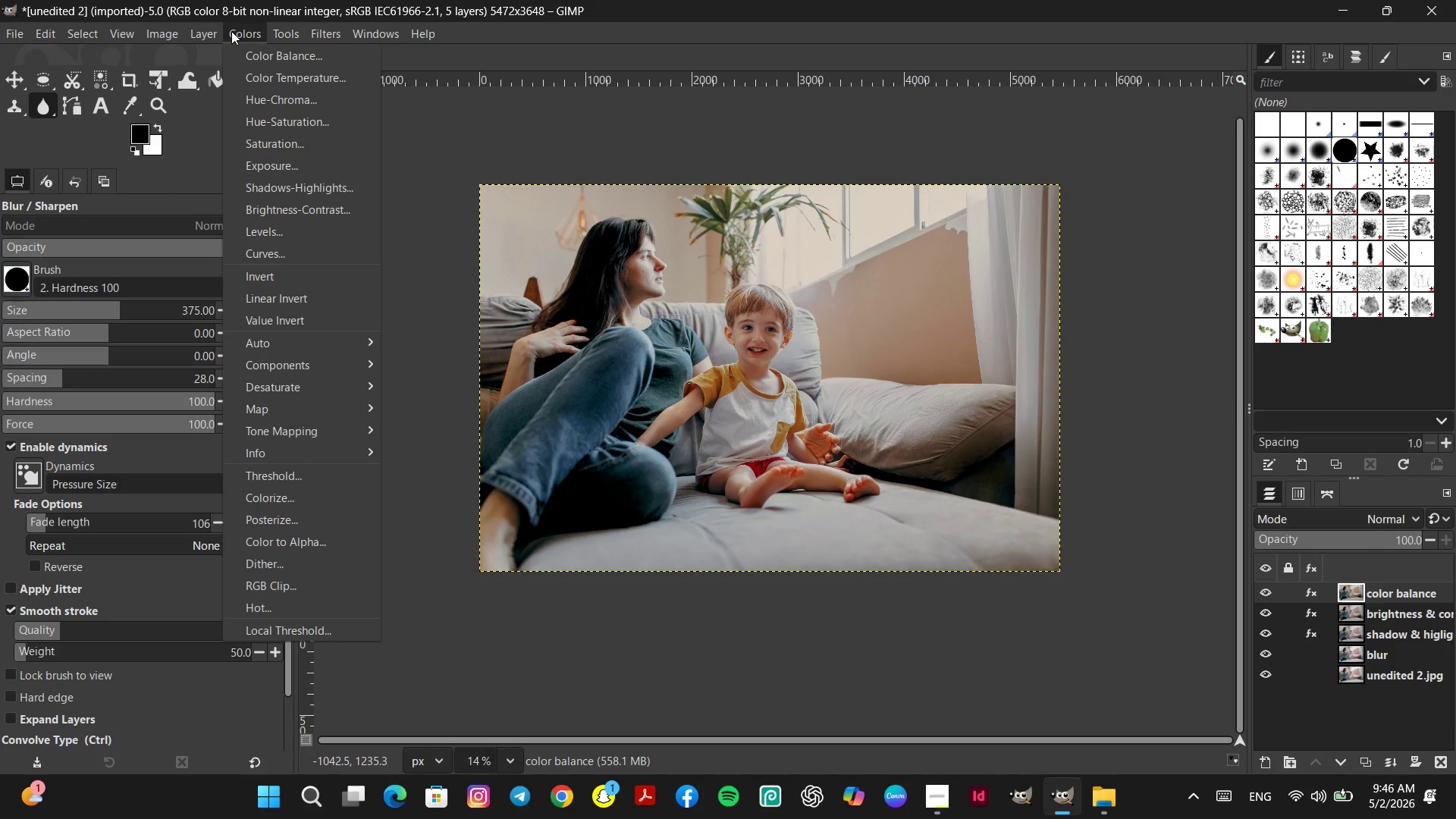 
left_click([278, 64])
 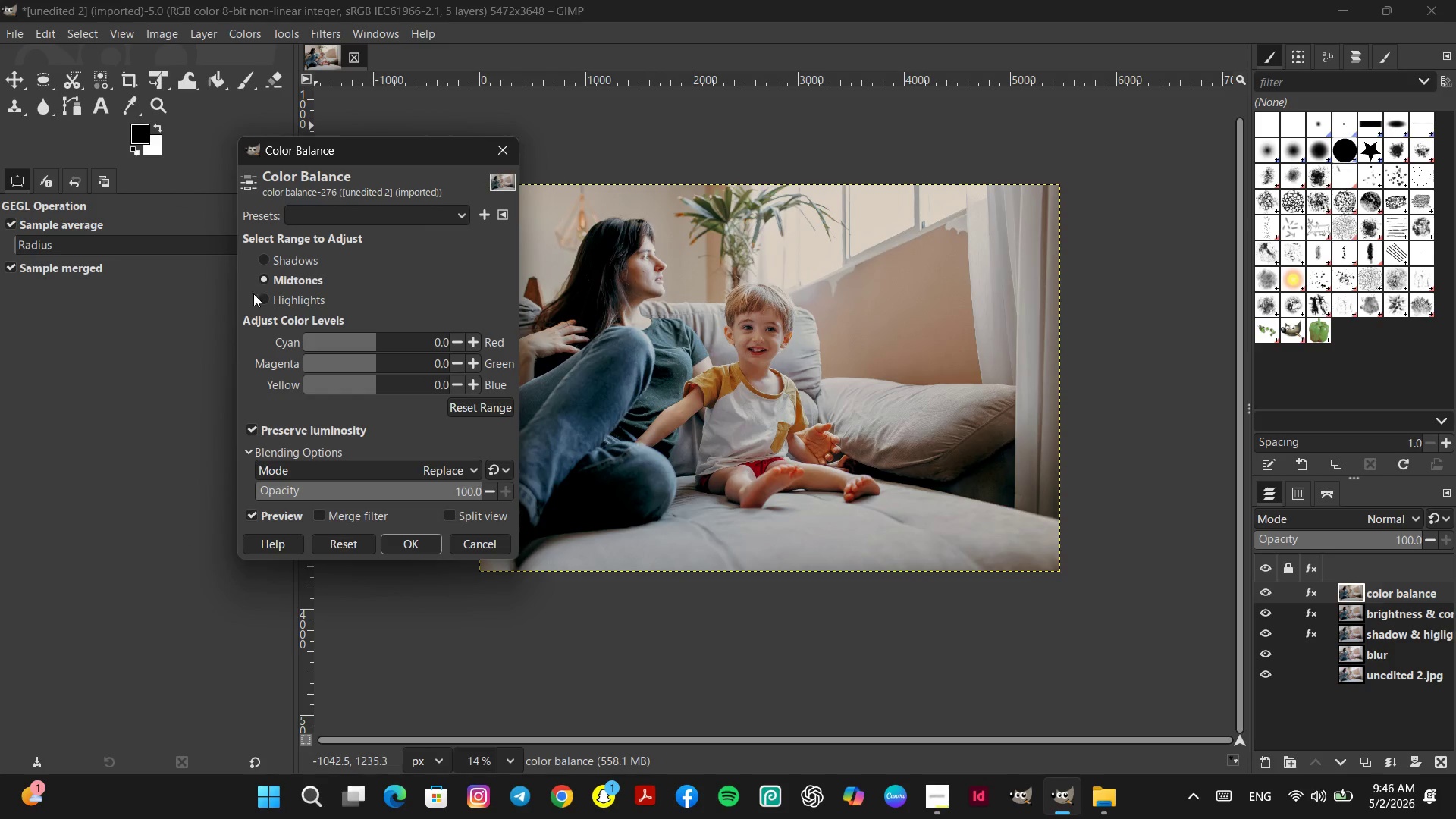 
left_click([264, 300])
 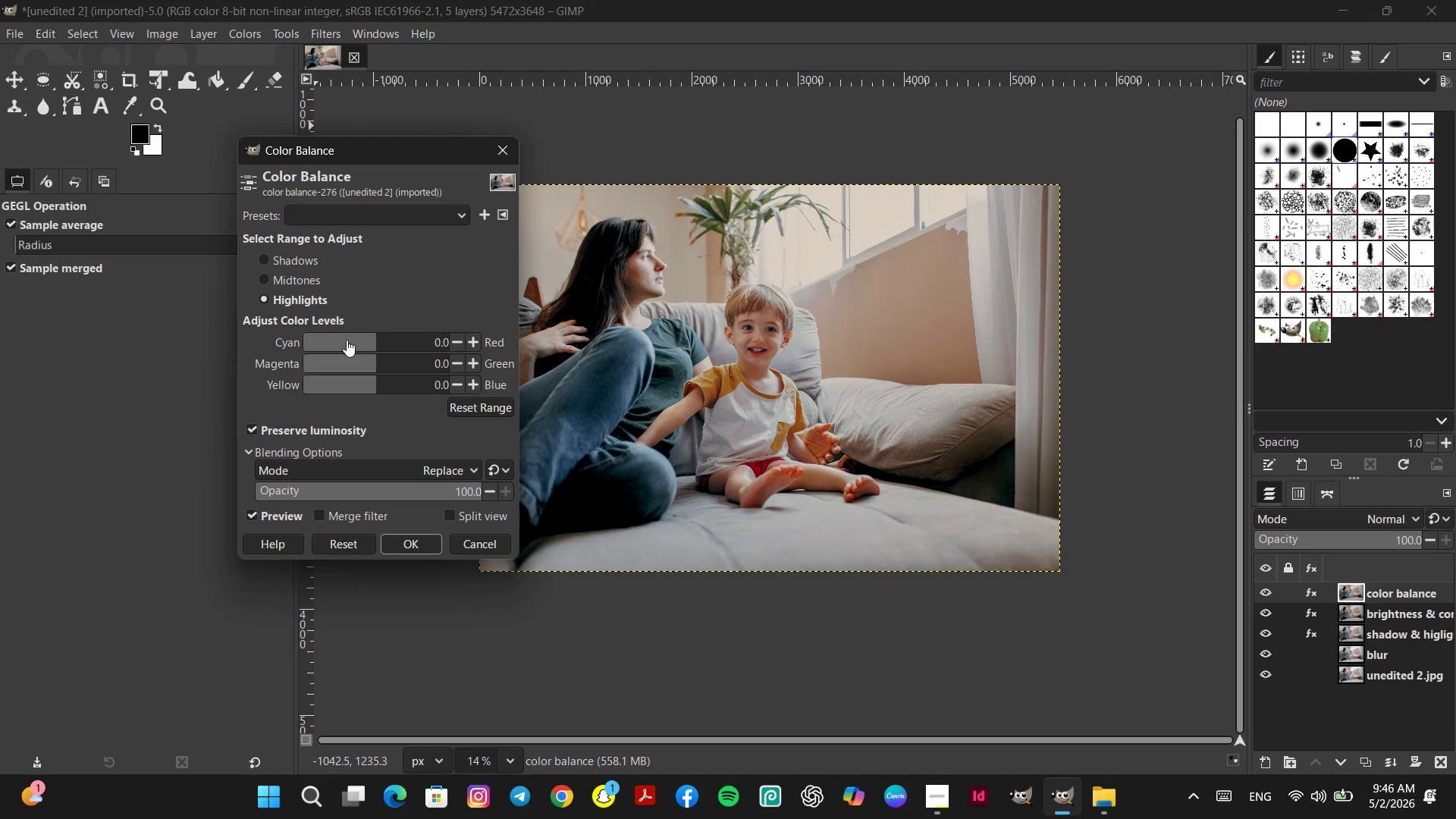 
left_click([359, 340])
 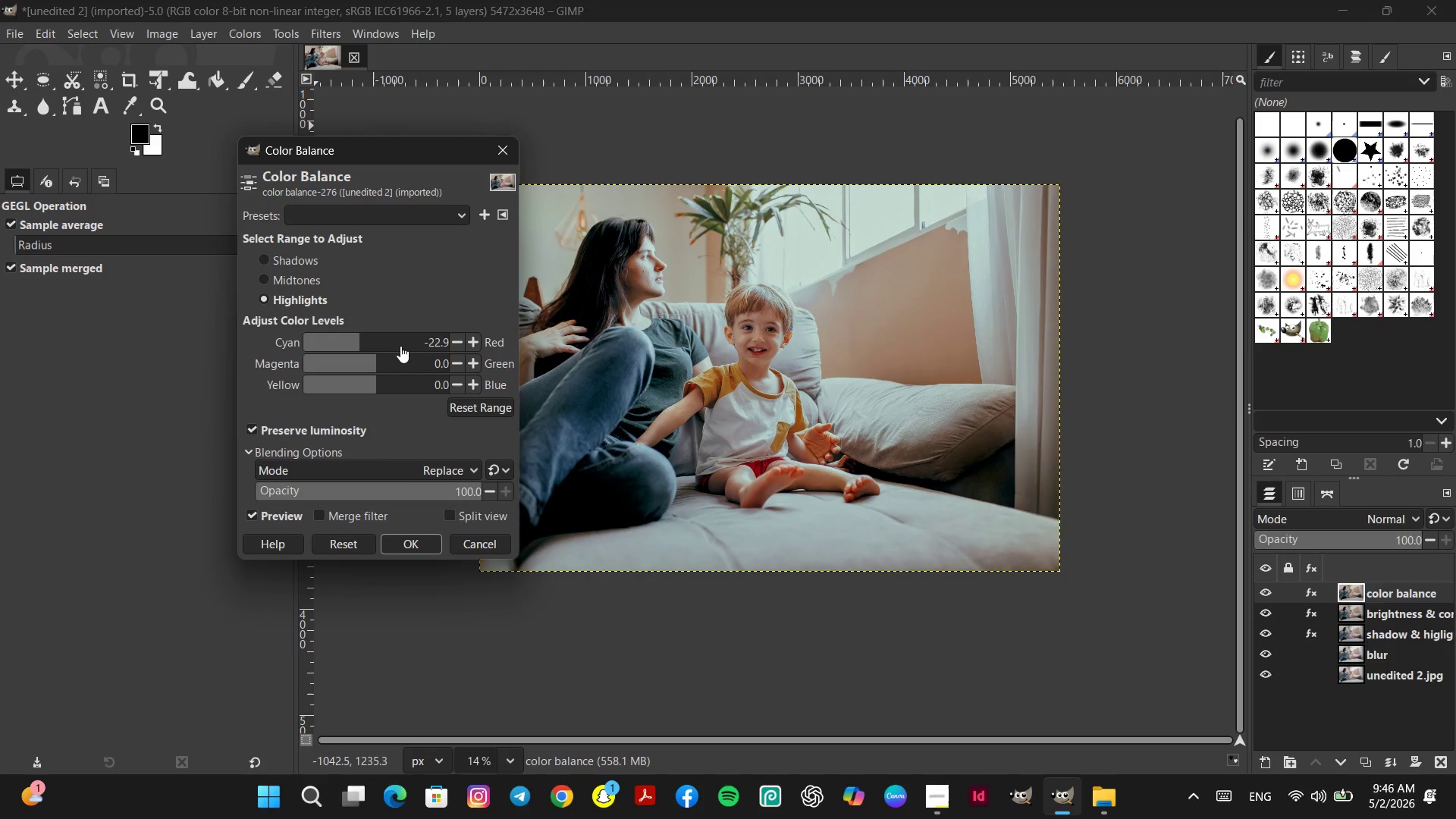 
left_click([407, 346])
 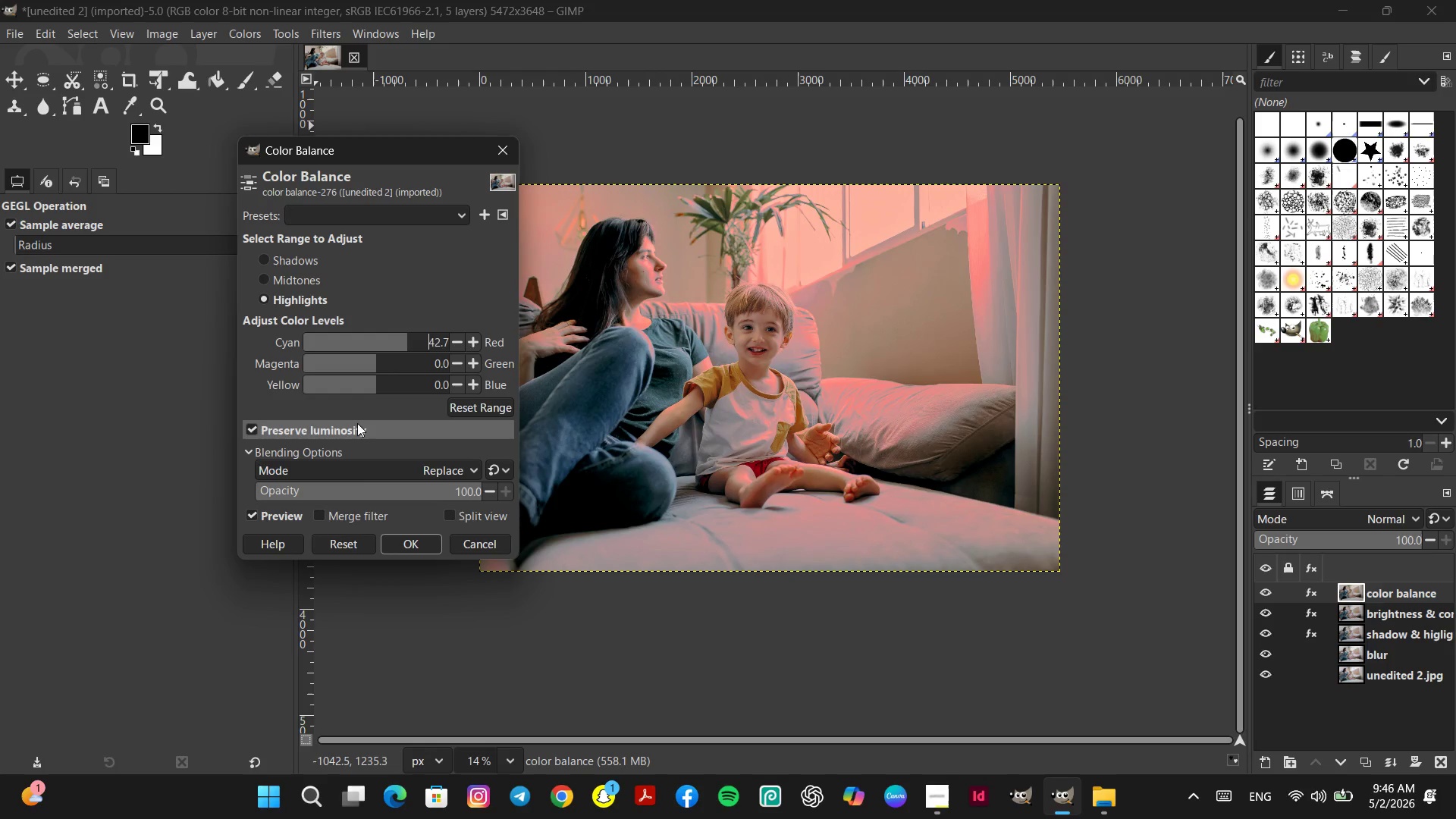 
left_click([343, 544])
 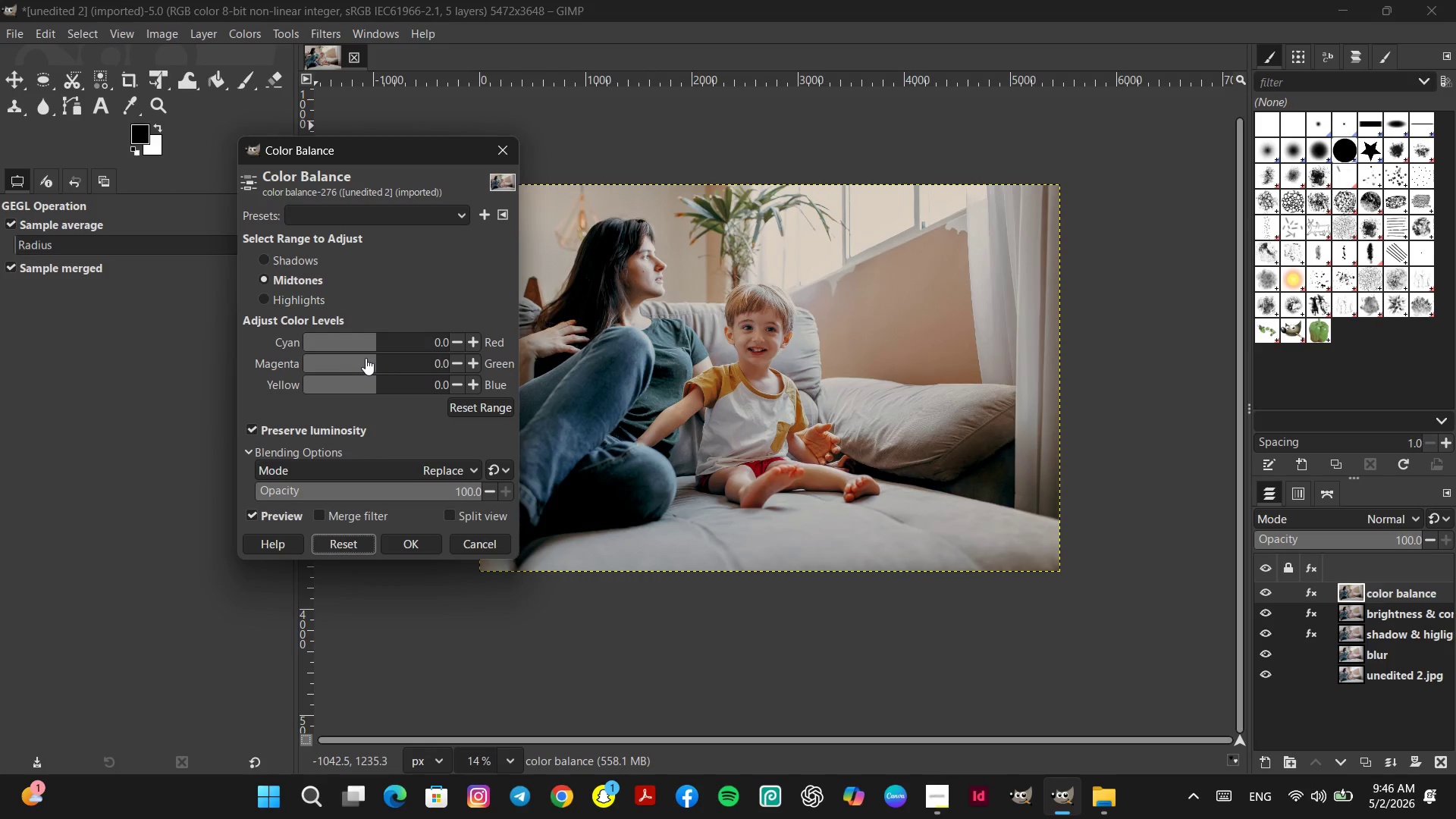 
left_click([366, 358])
 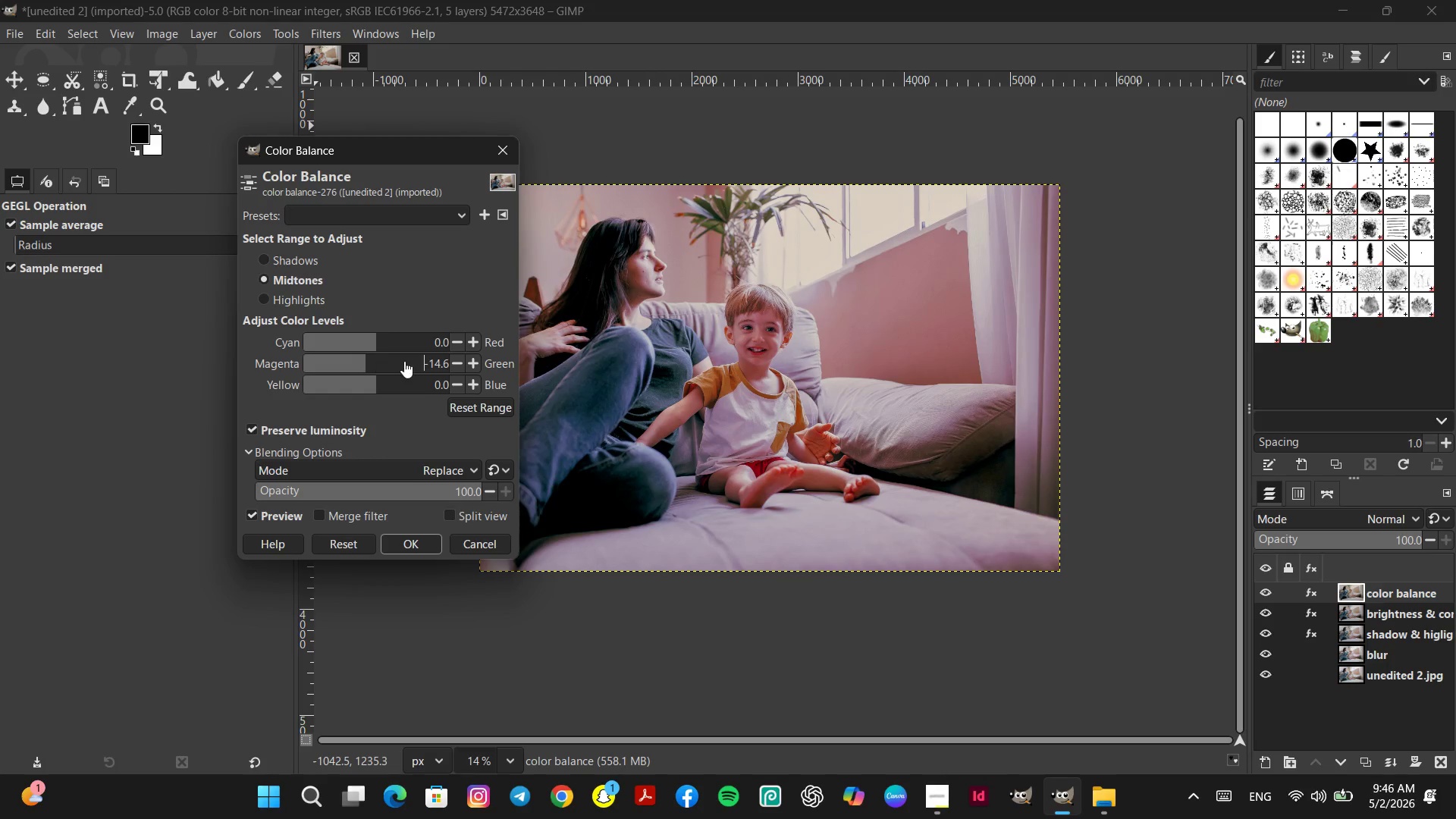 
left_click([406, 362])
 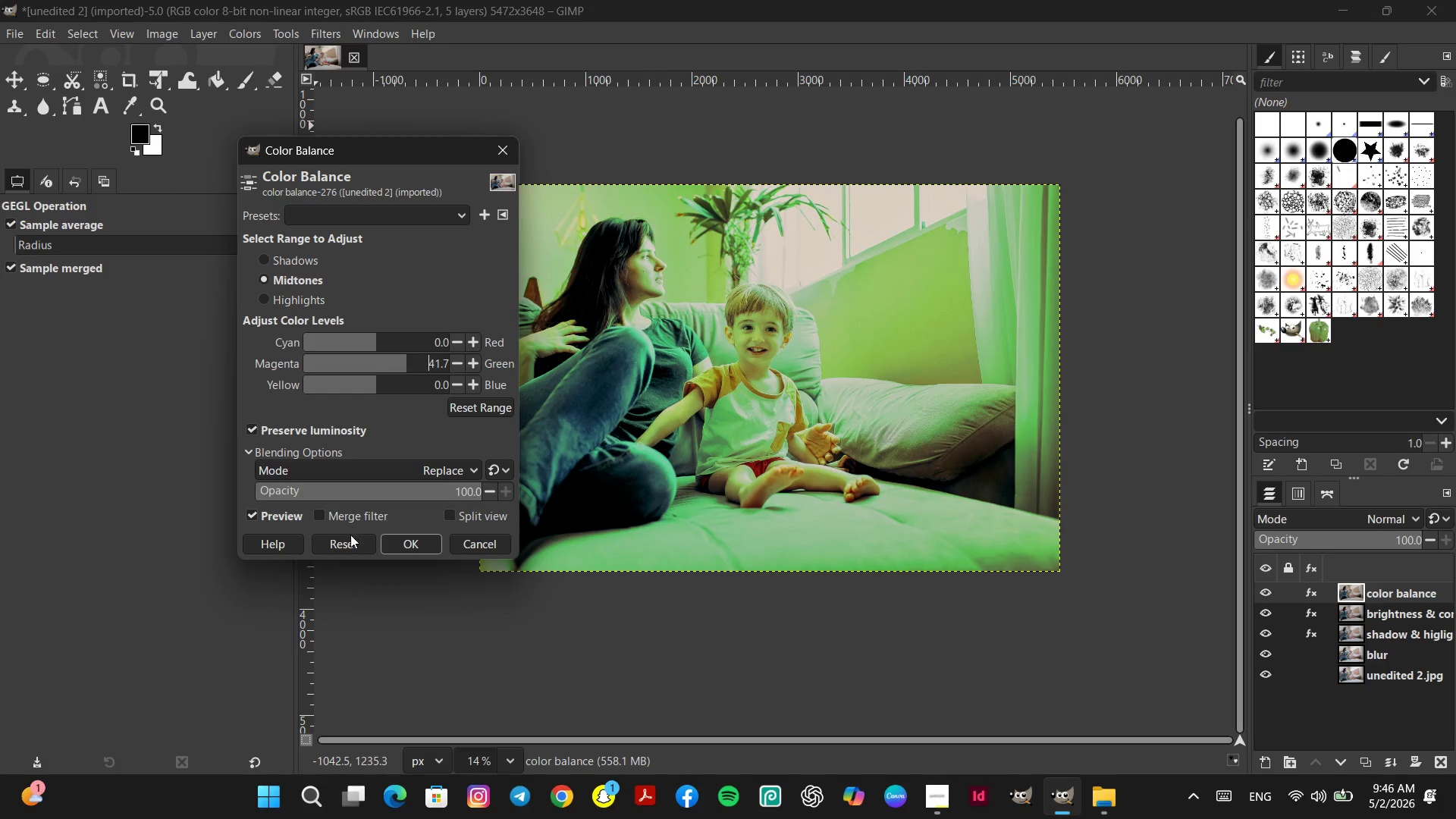 
left_click([350, 542])
 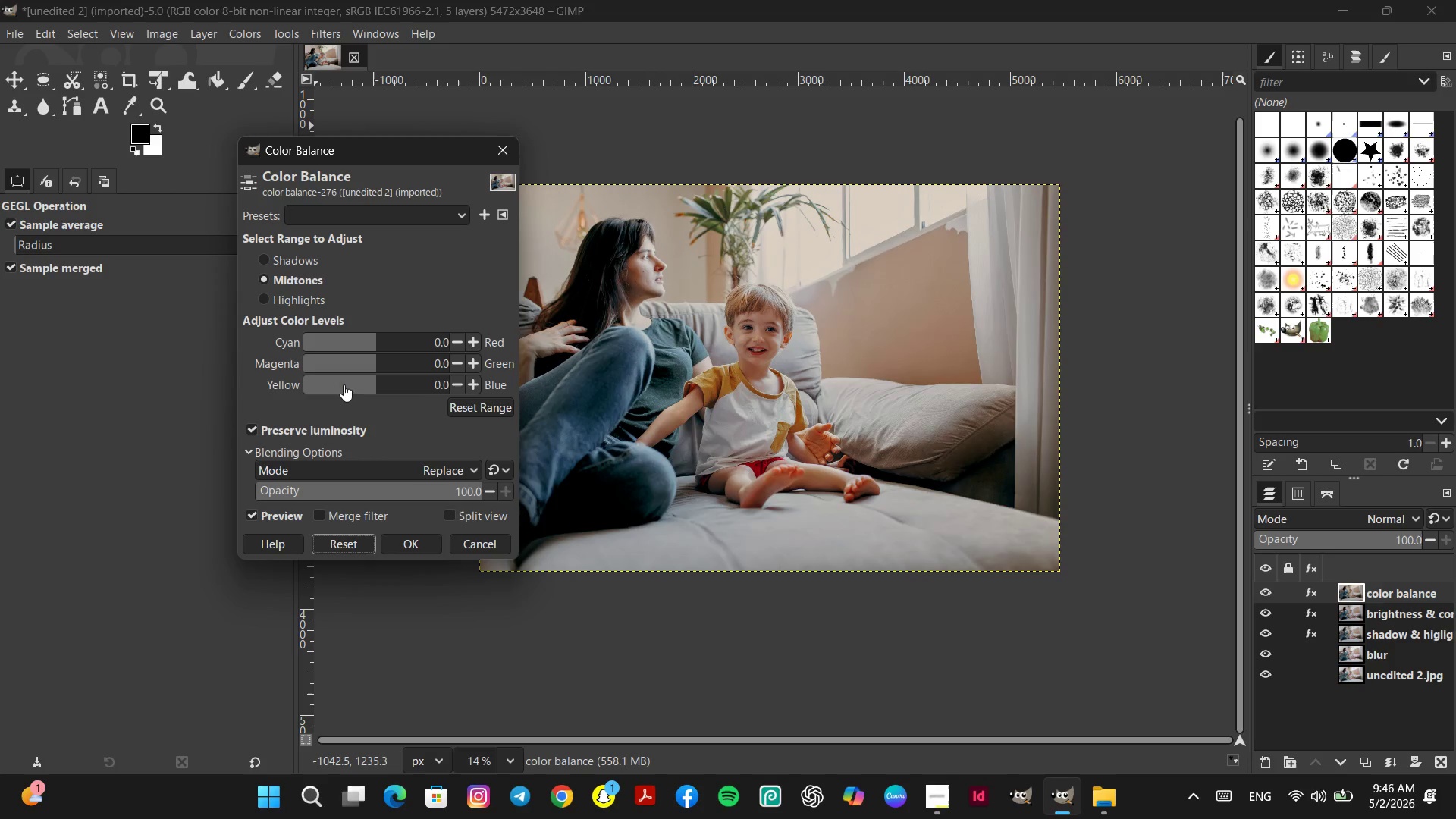 
left_click([347, 382])
 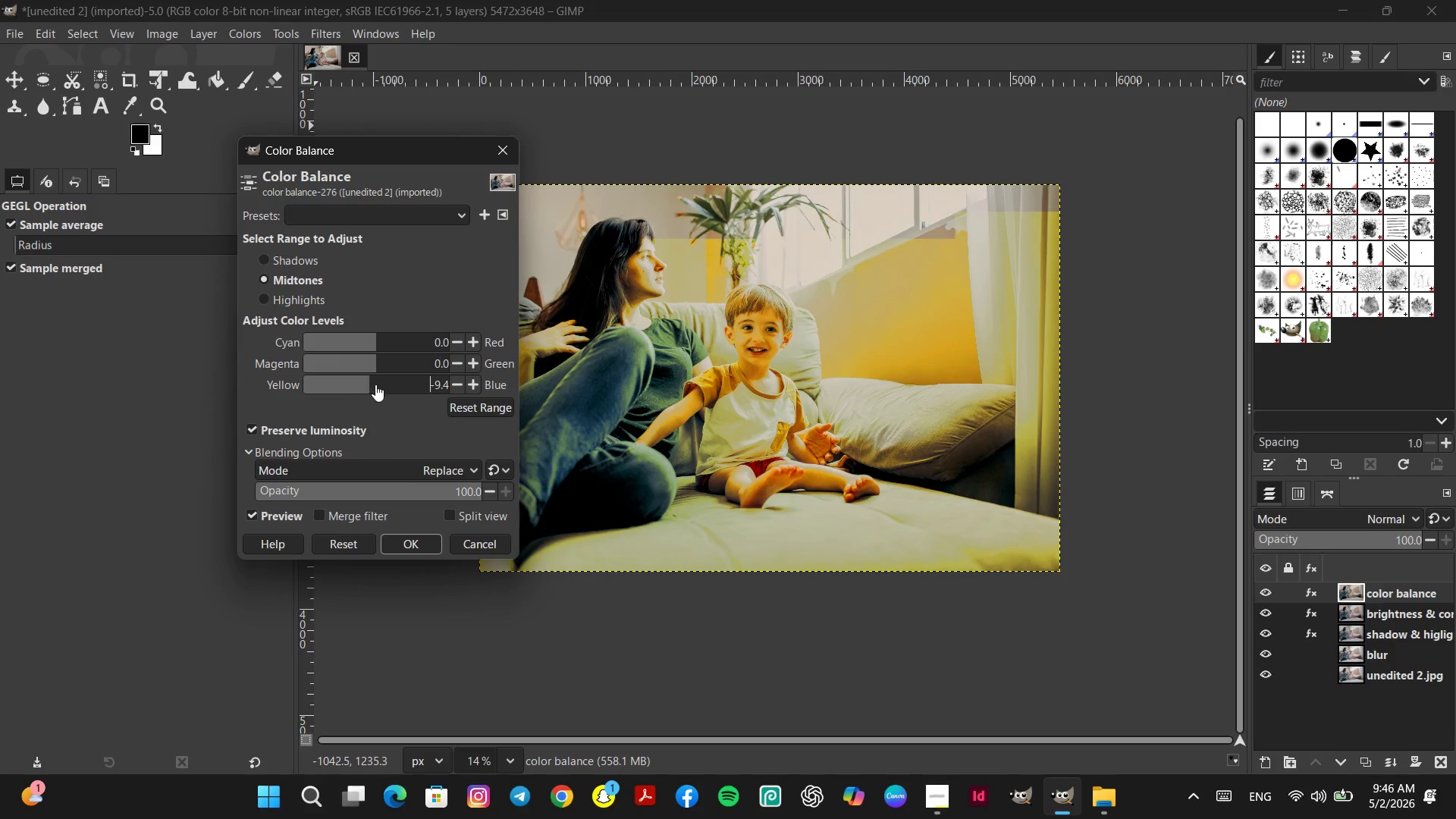 
double_click([388, 385])
 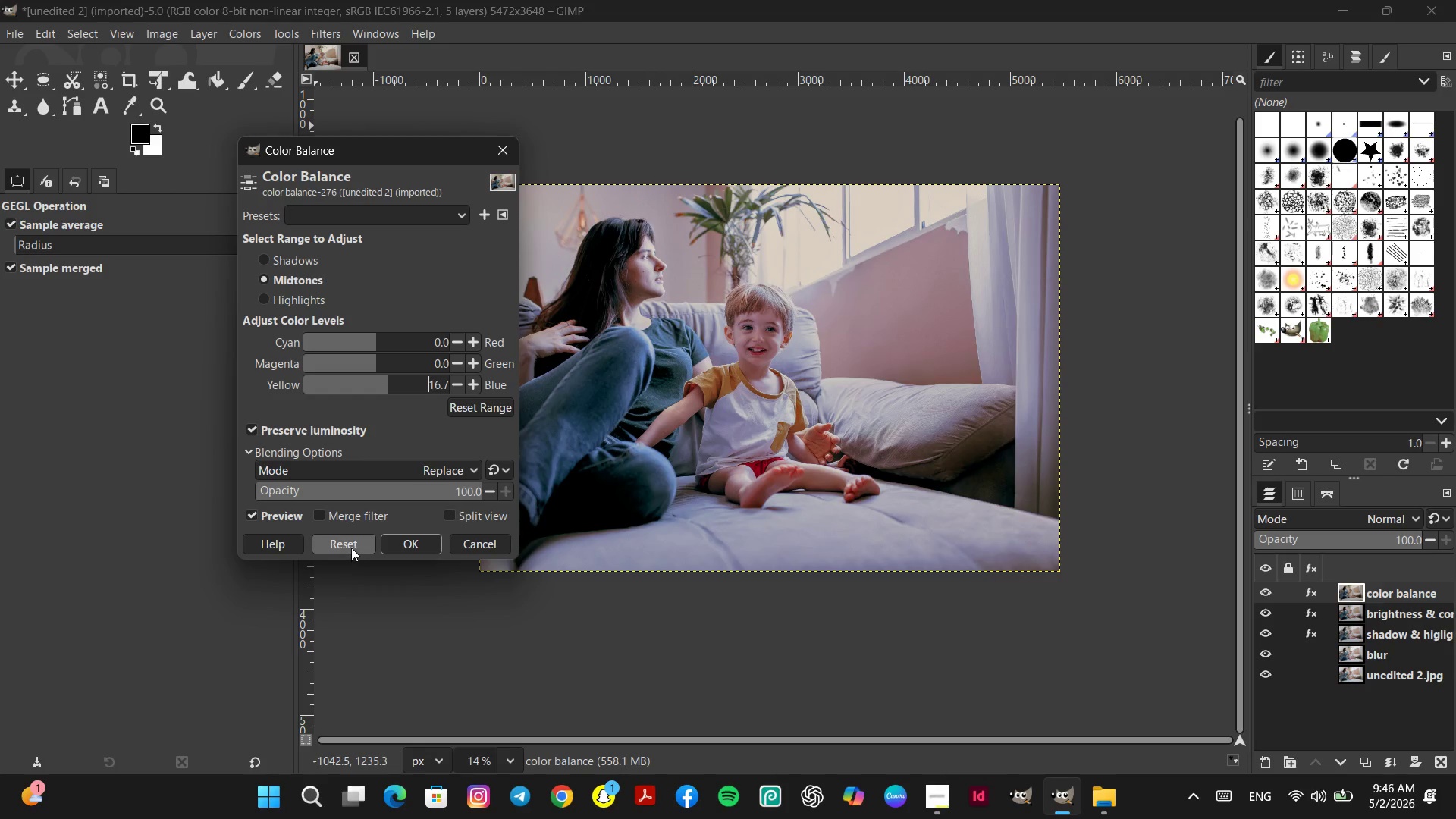 
left_click([351, 546])
 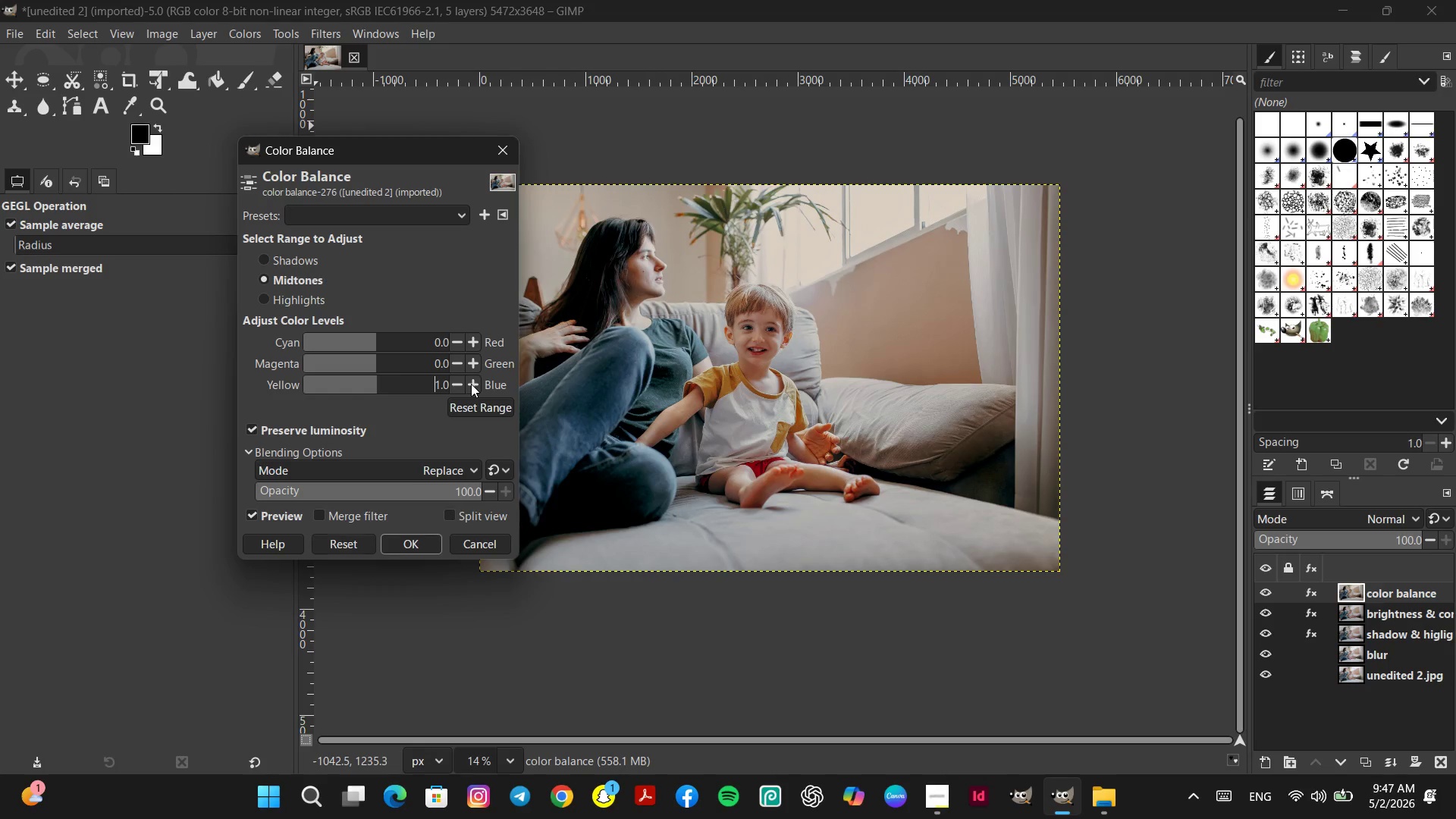 
left_click([471, 384])
 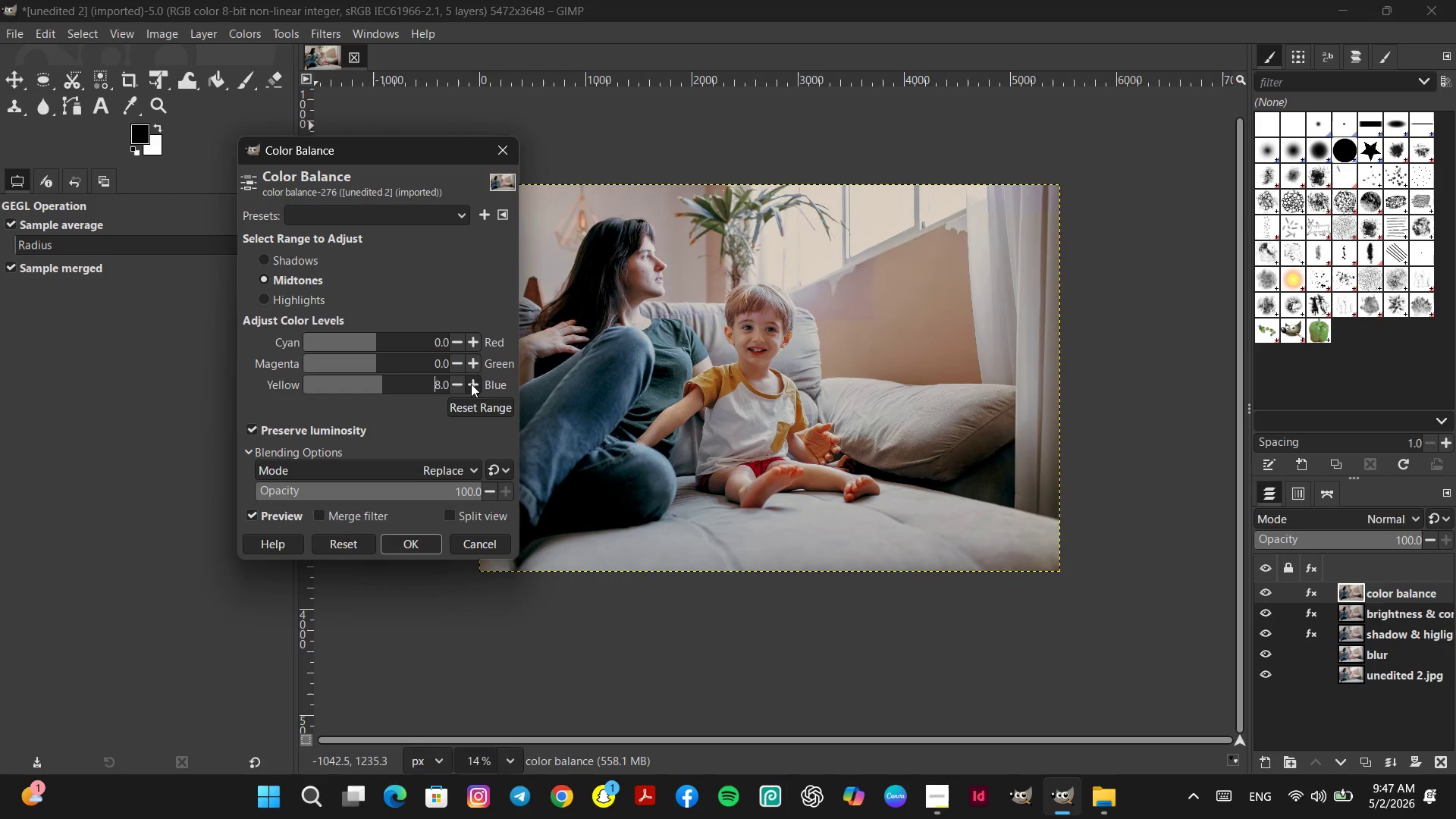 
left_click([471, 384])
 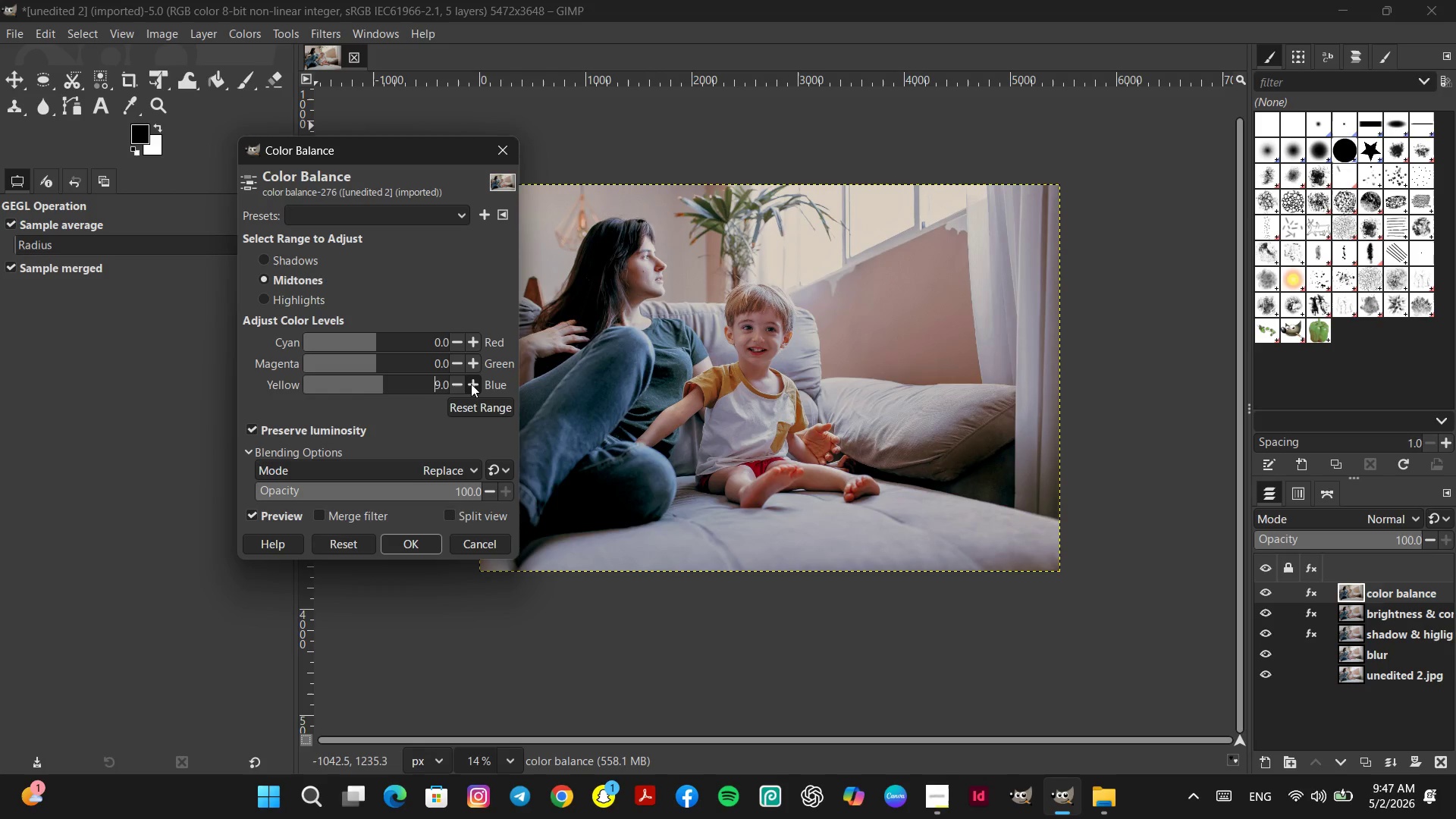 
double_click([471, 384])
 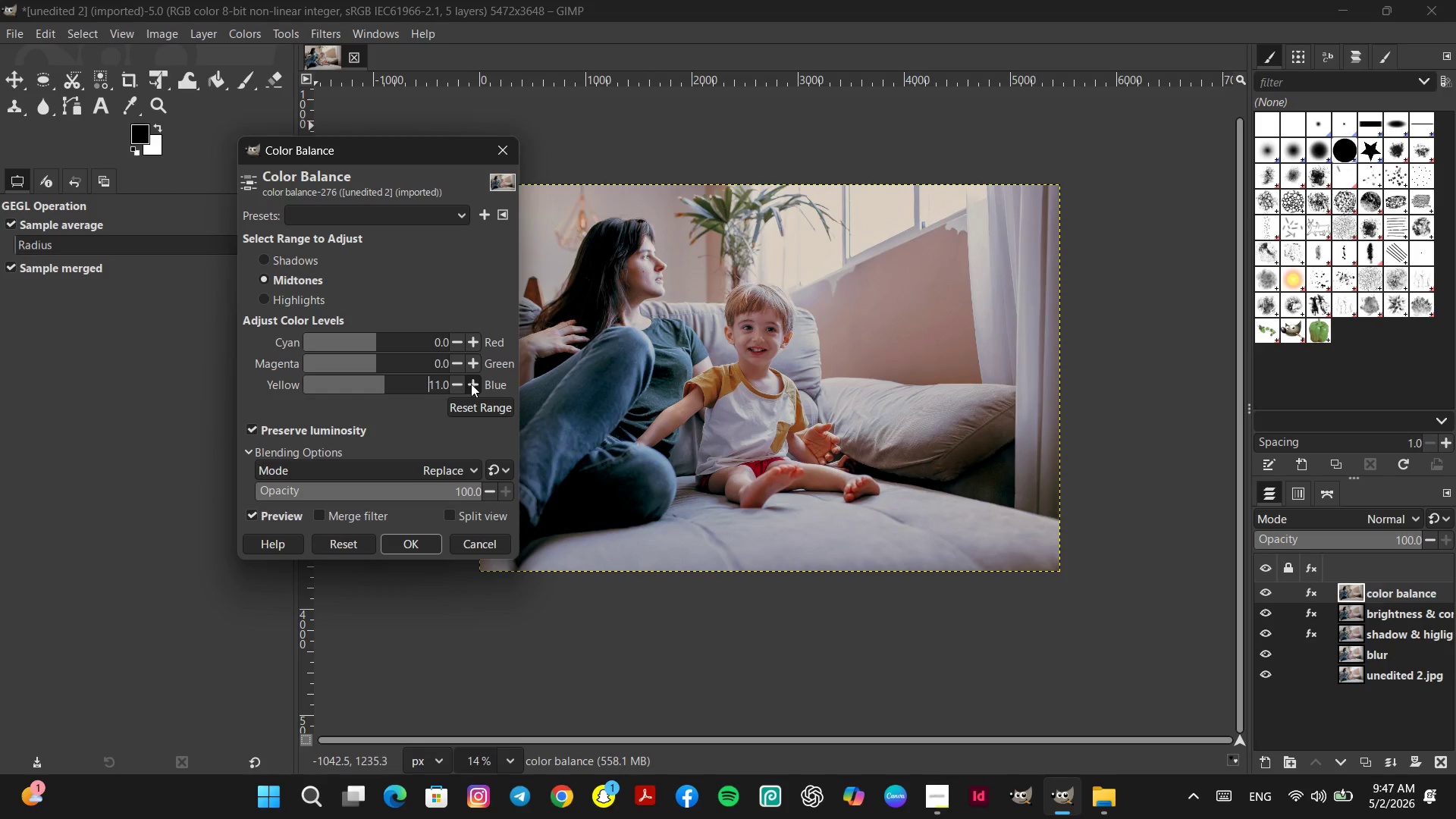 
triple_click([471, 384])
 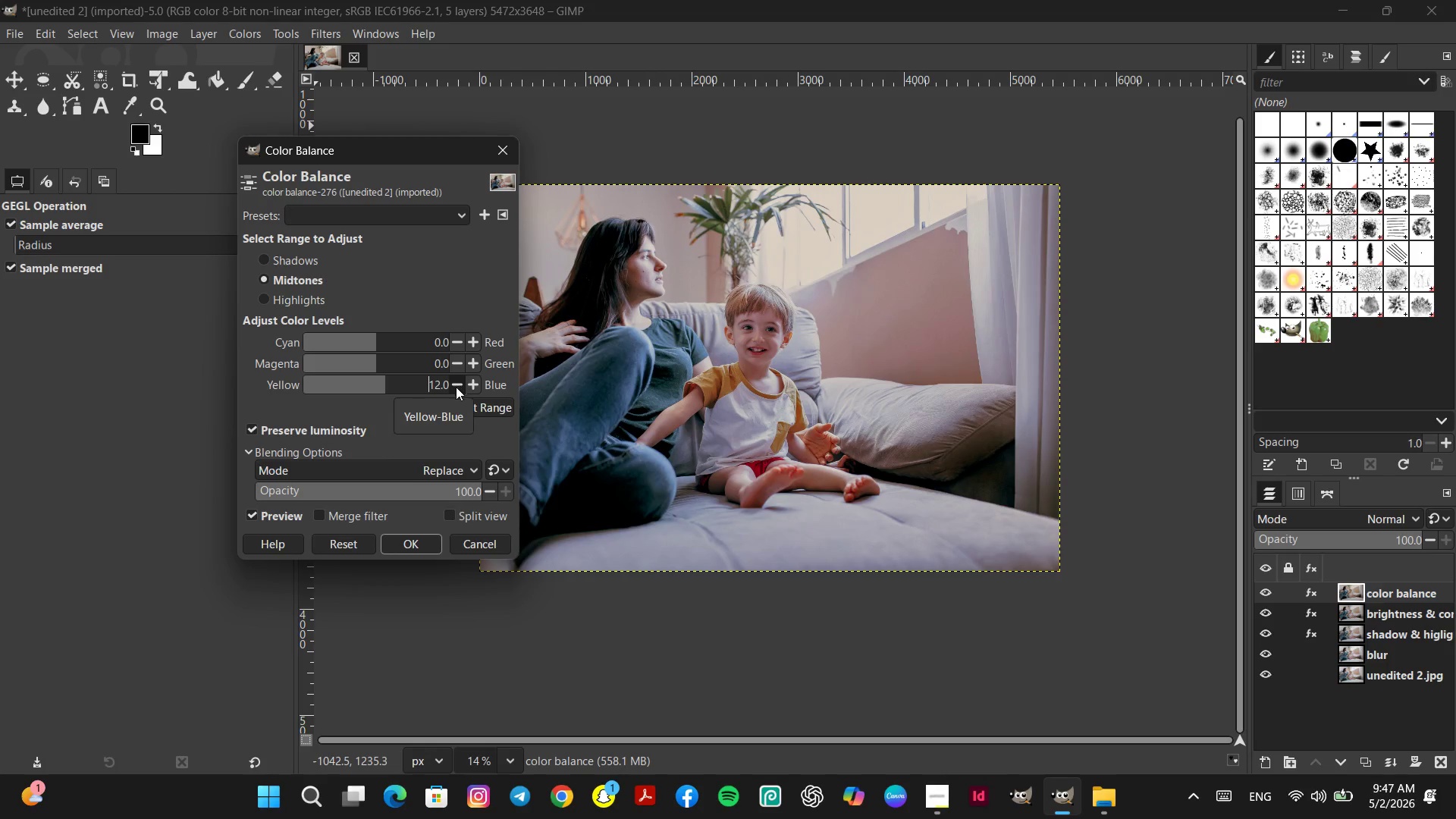 
left_click([417, 542])
 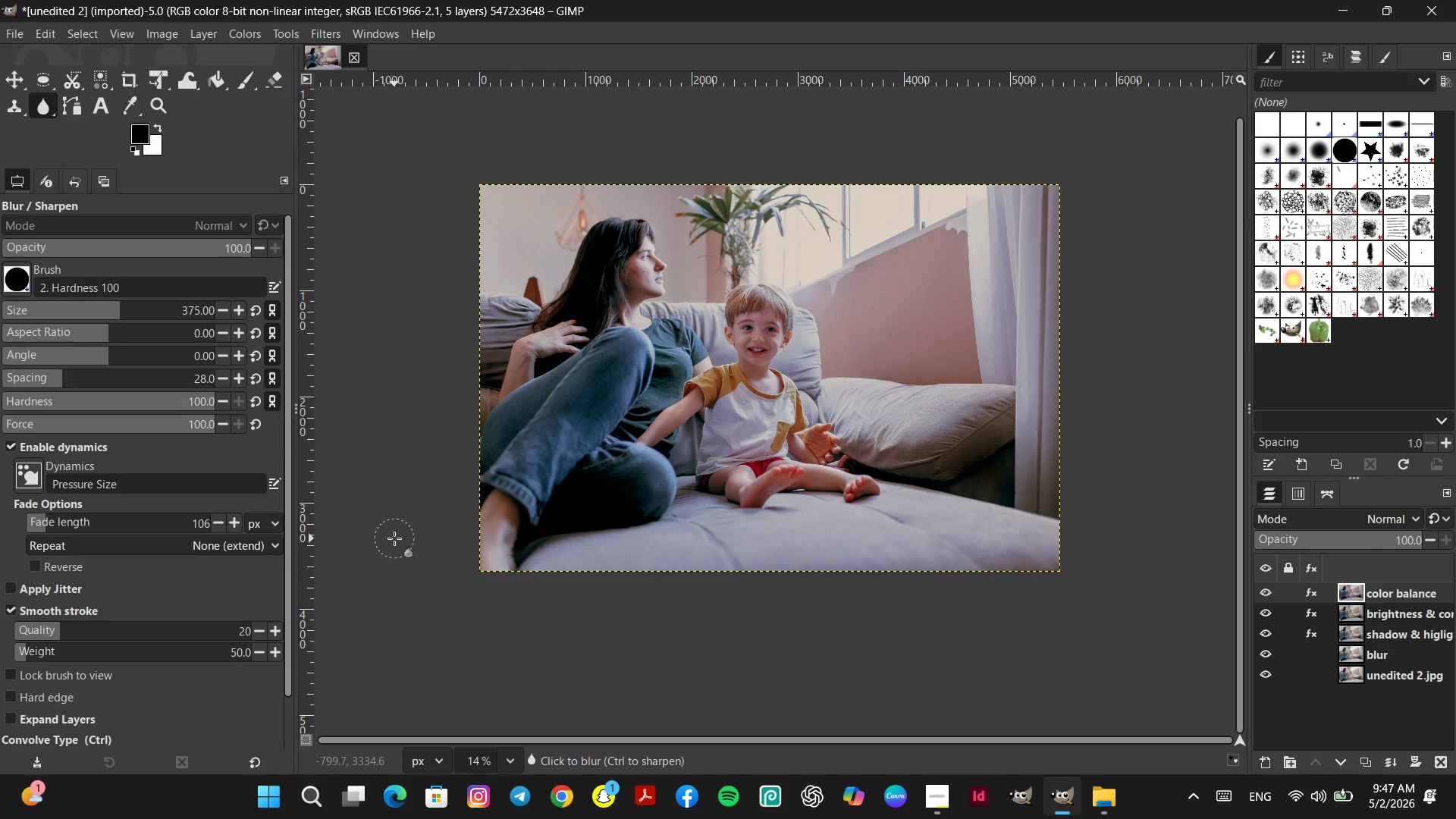 
wait(9.02)
 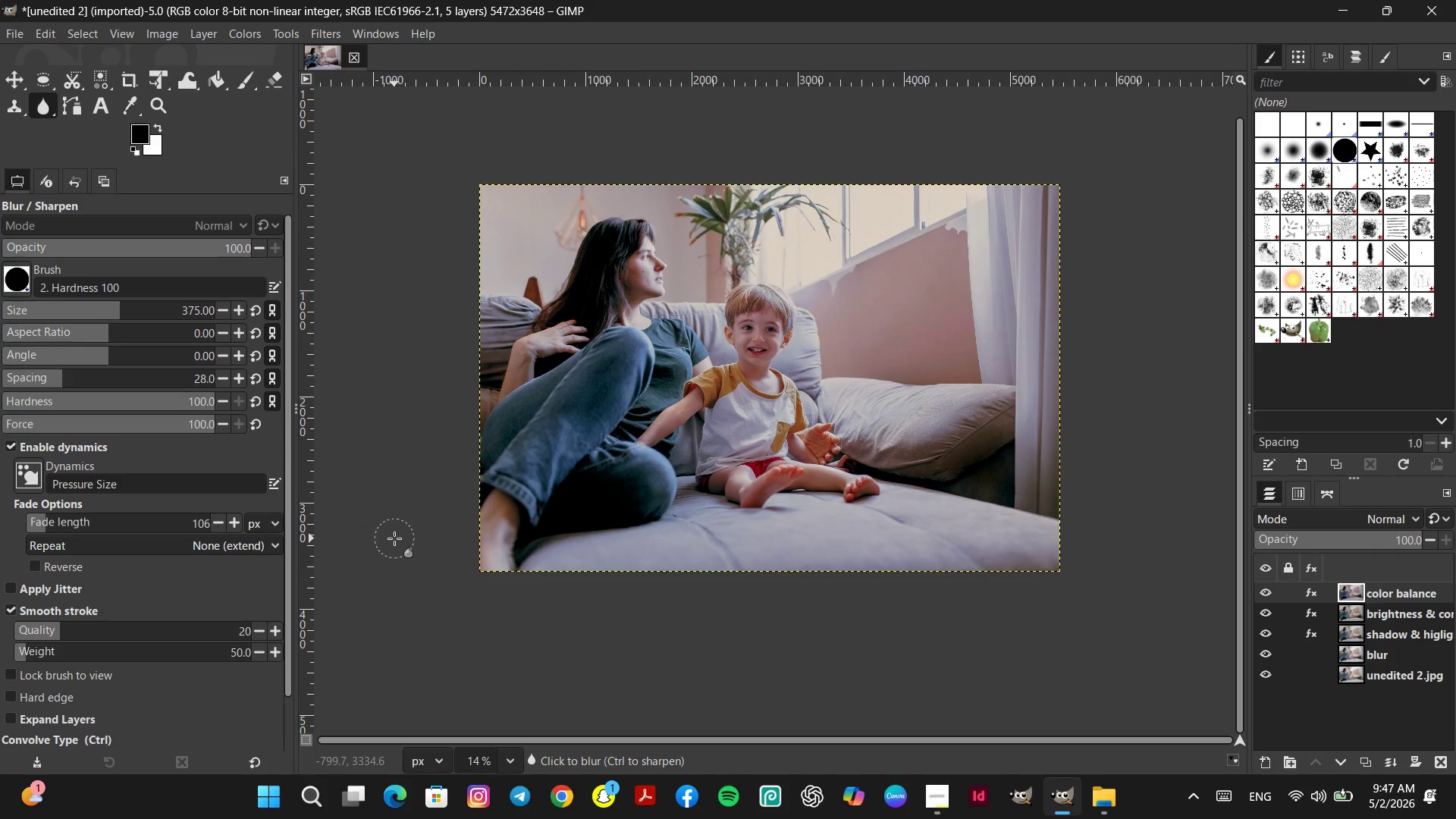 
right_click([1409, 589])
 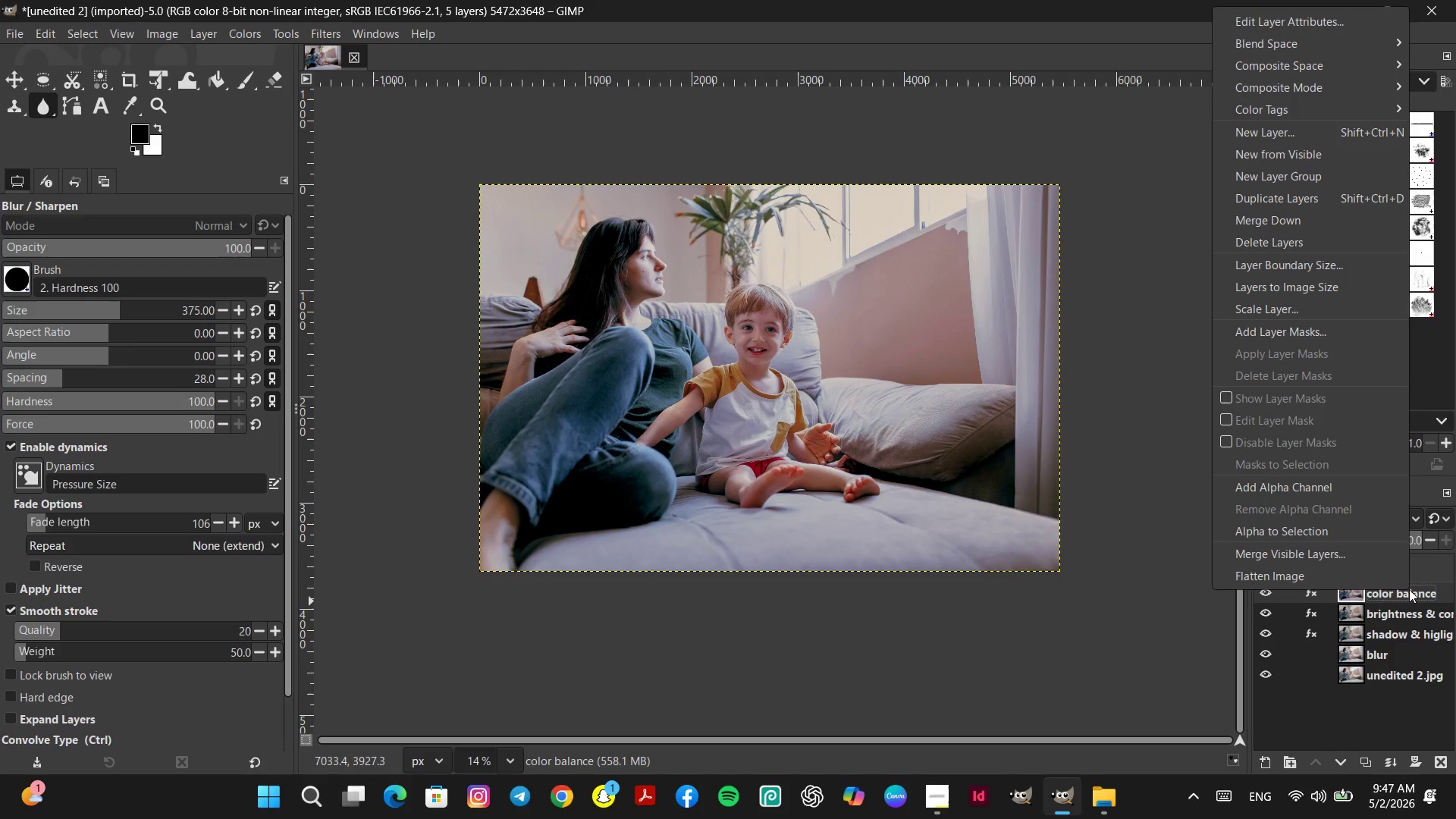 
wait(6.59)
 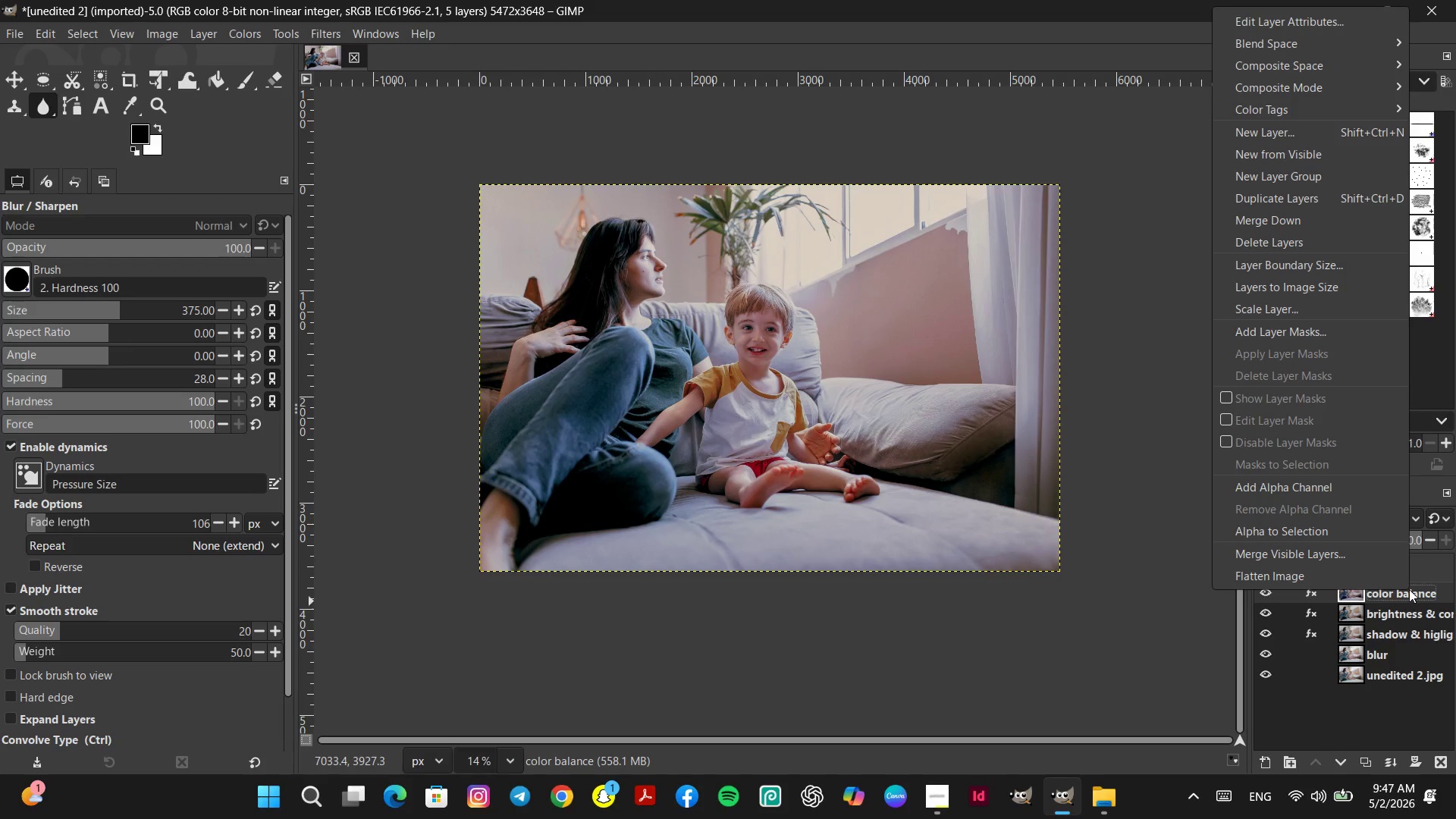 
left_click([1278, 193])
 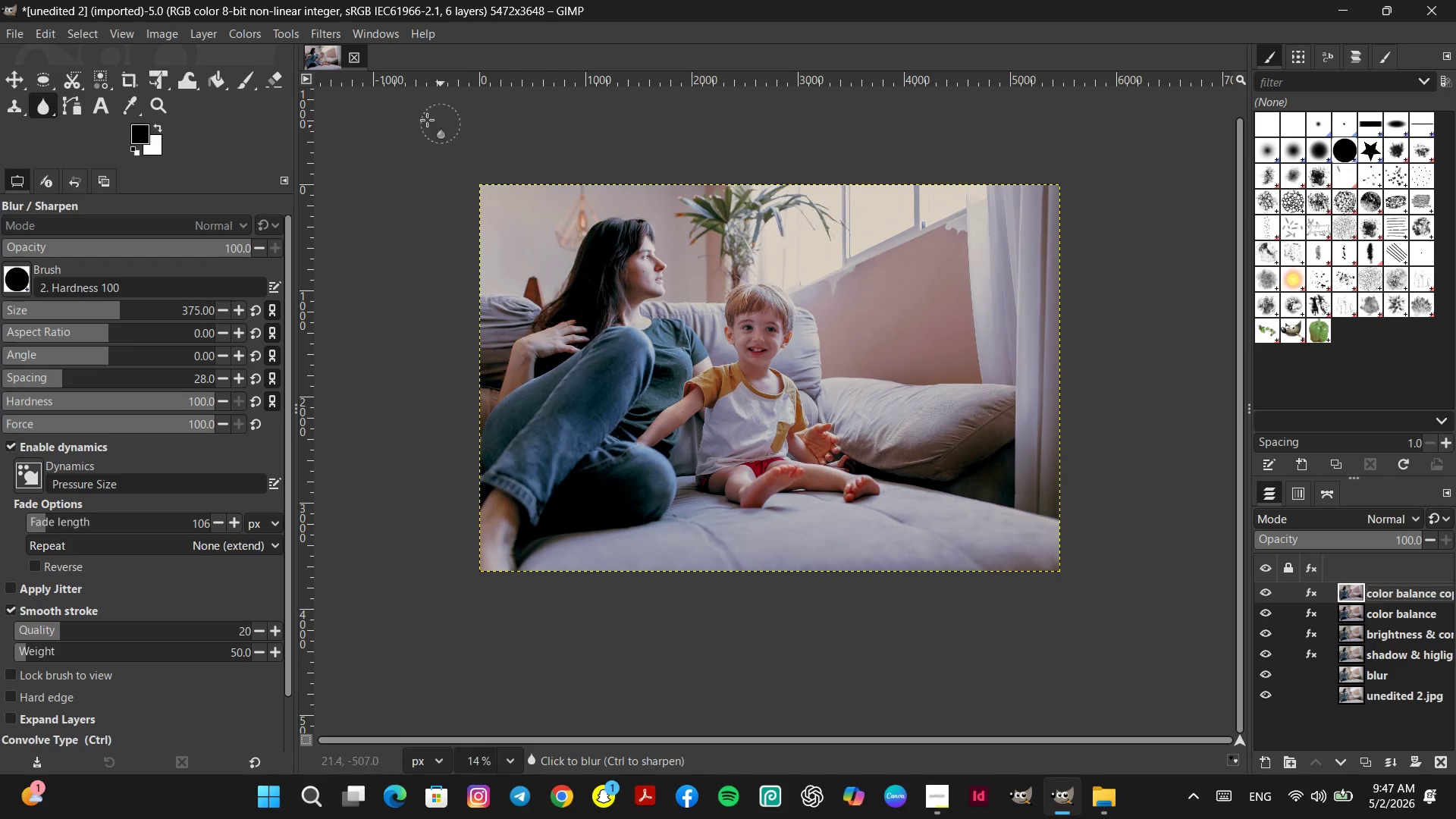 
left_click([240, 33])
 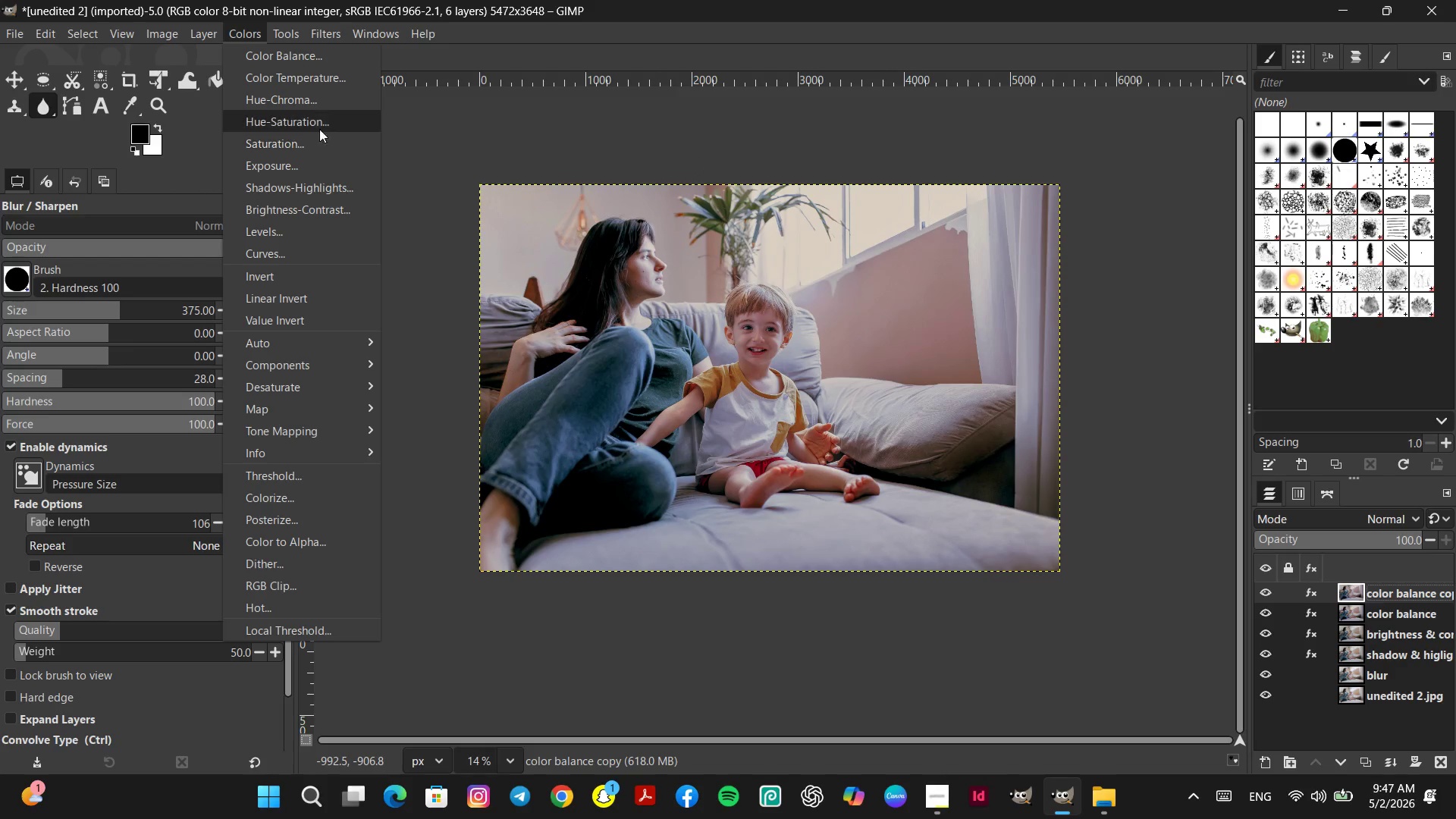 
left_click([322, 118])
 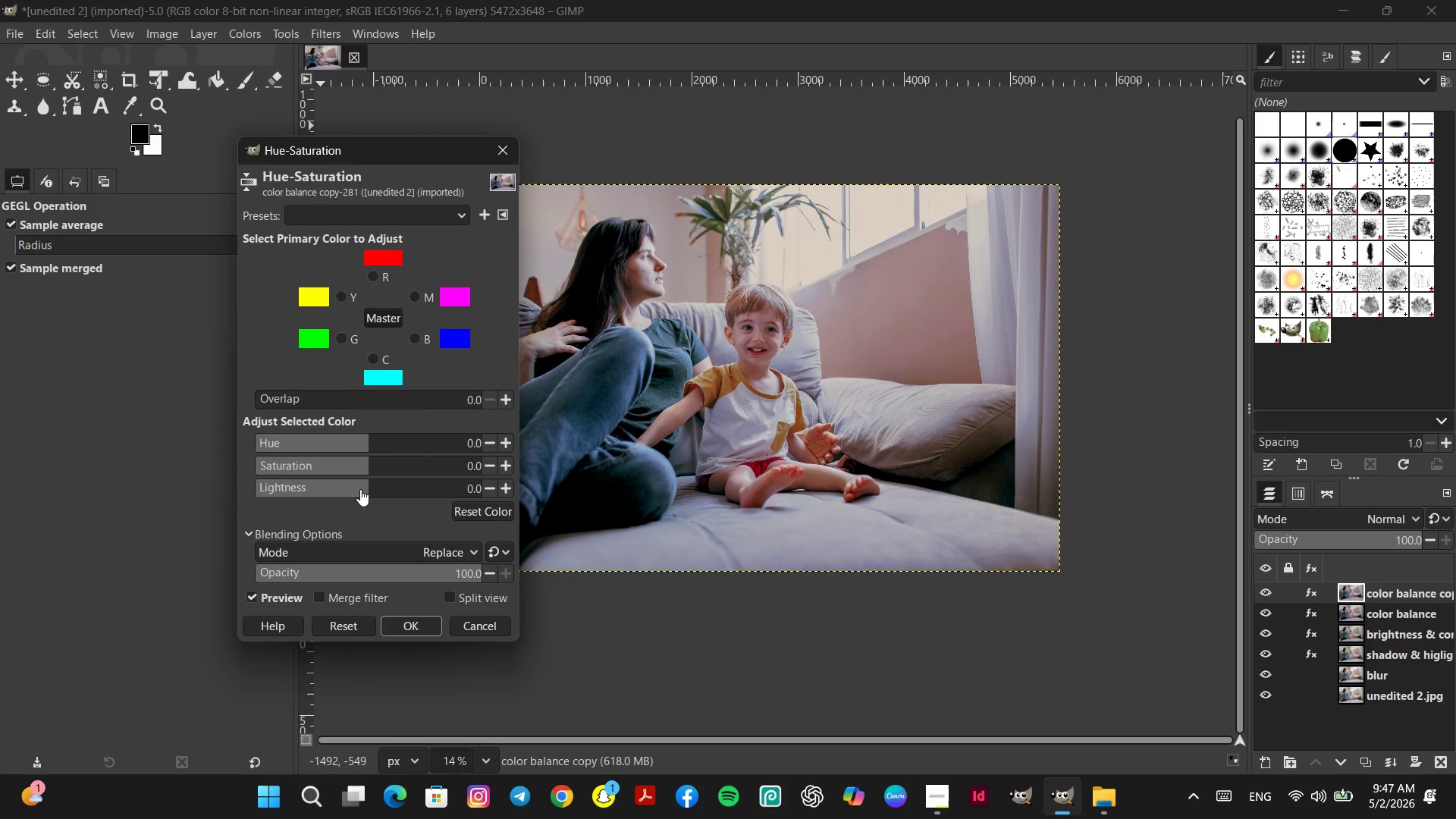 
wait(6.58)
 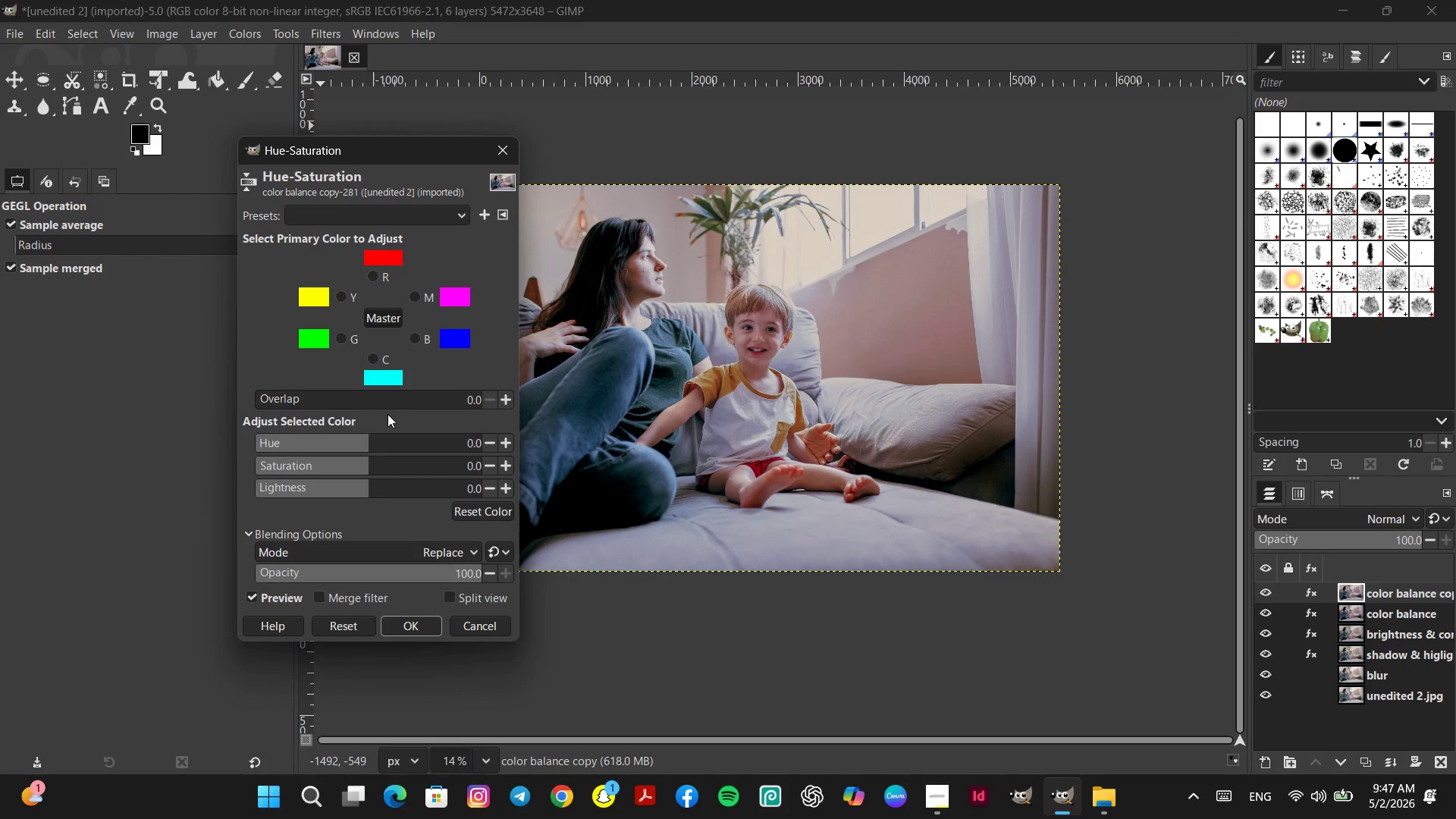 
double_click([503, 469])
 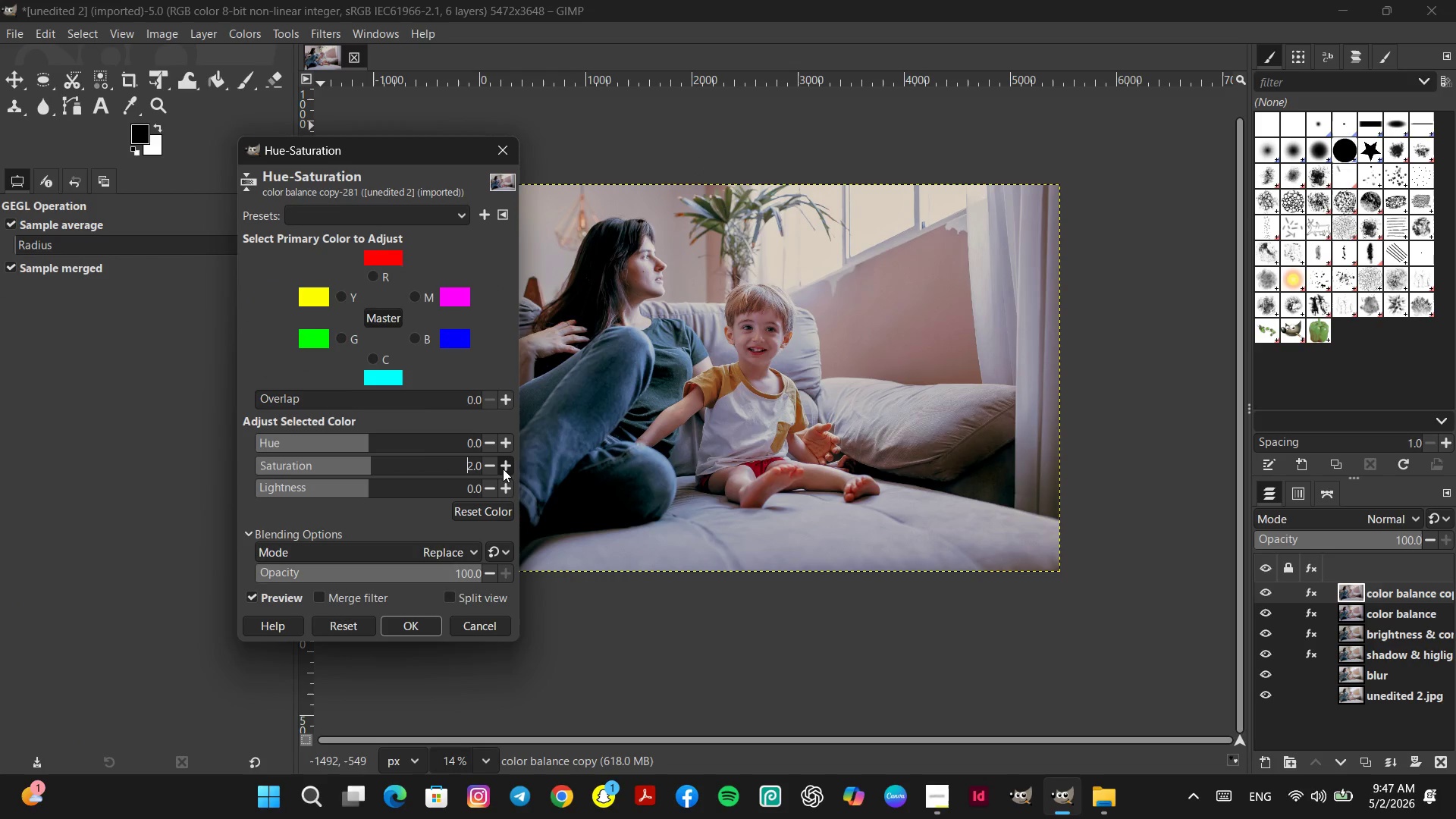 
triple_click([503, 469])
 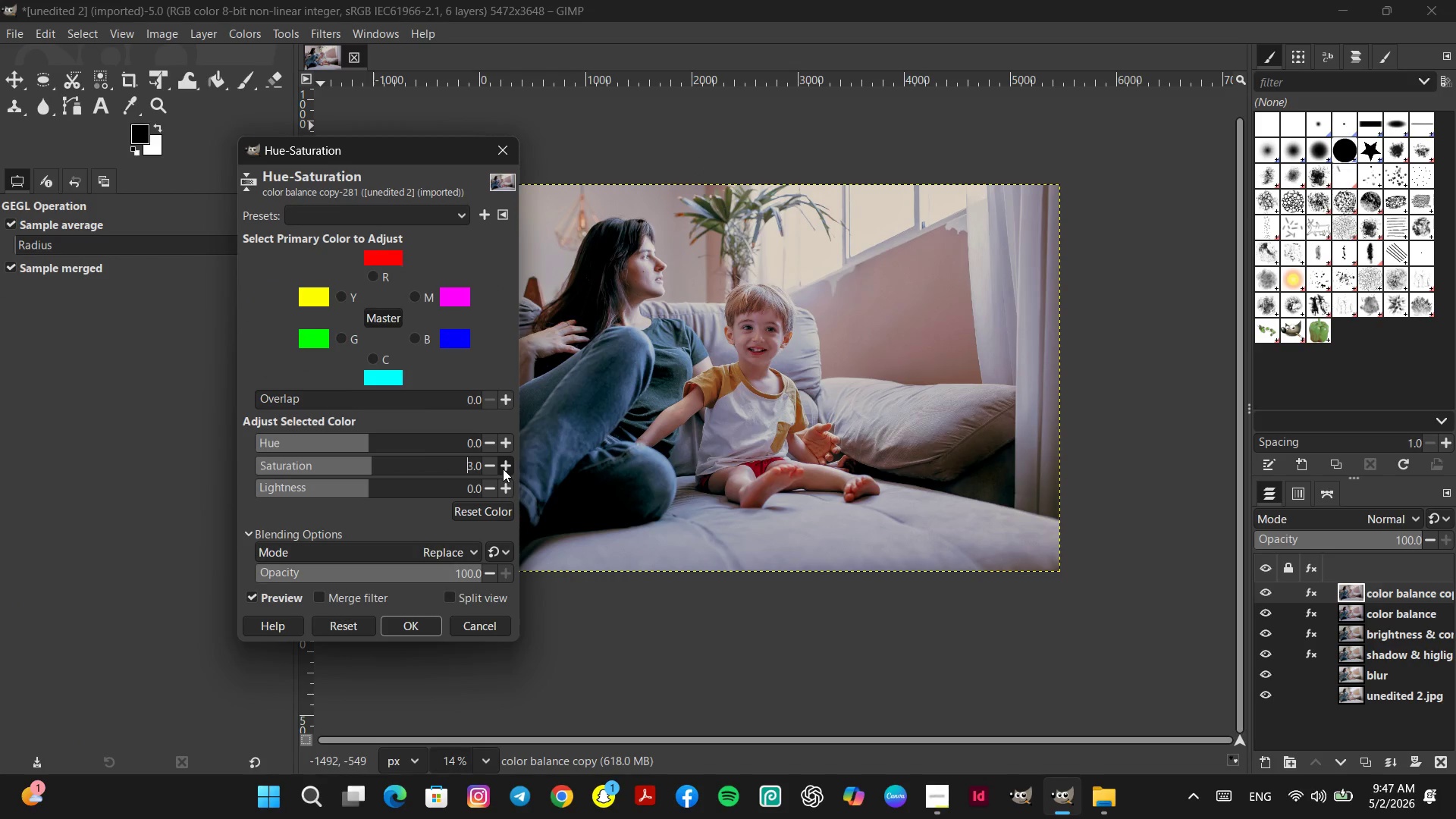 
triple_click([503, 469])
 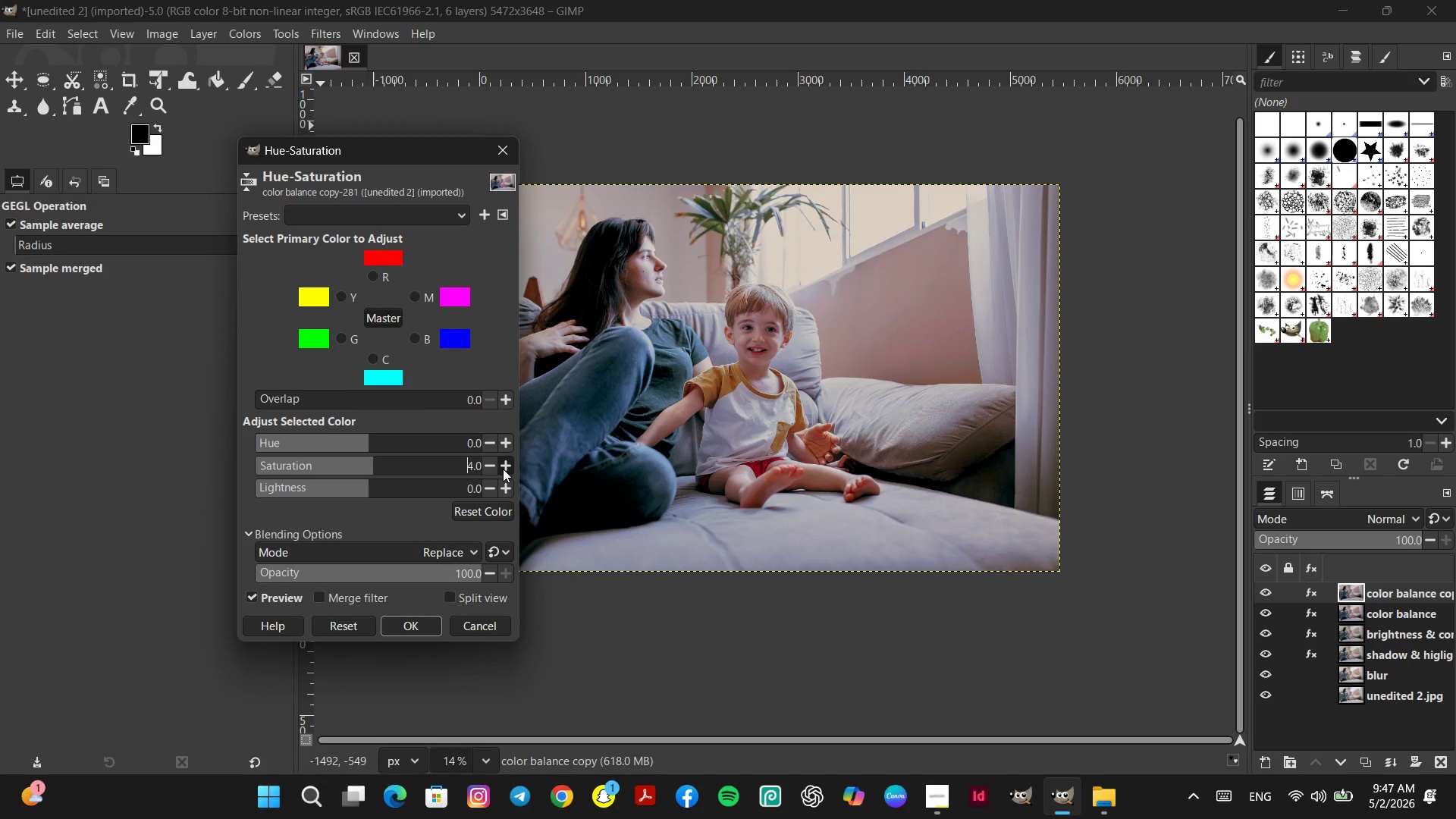 
triple_click([503, 469])
 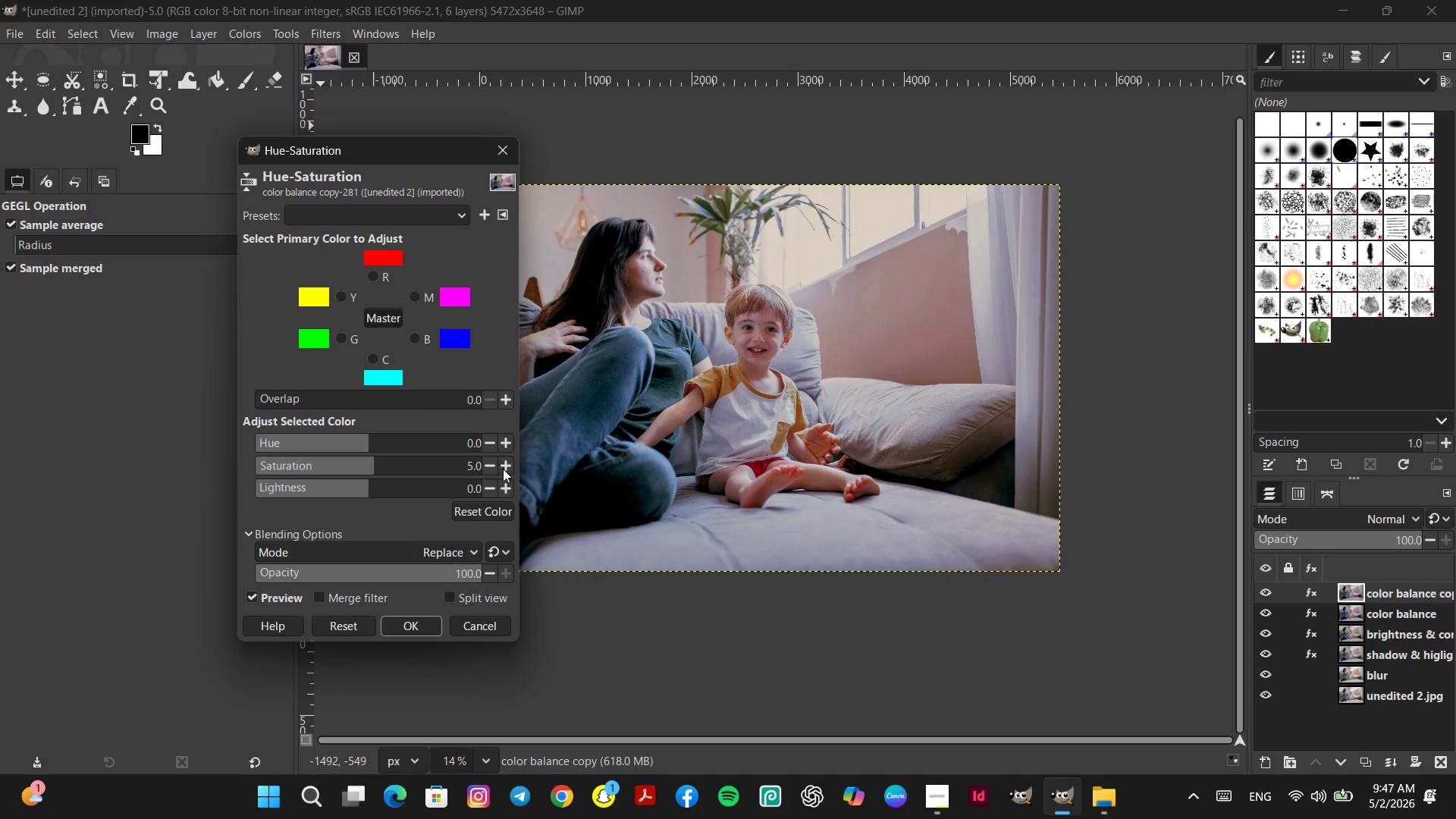 
triple_click([503, 469])
 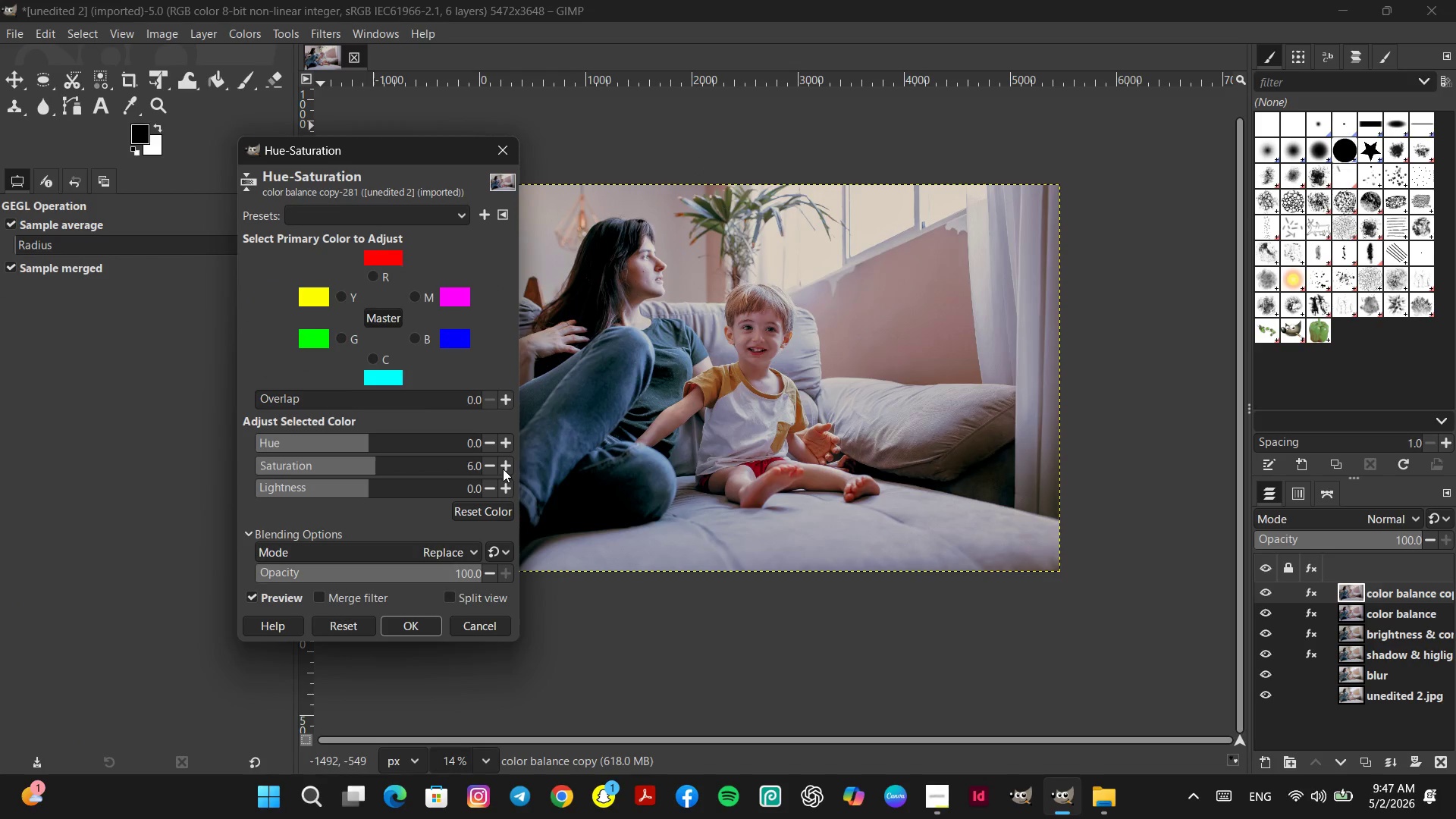 
triple_click([503, 469])
 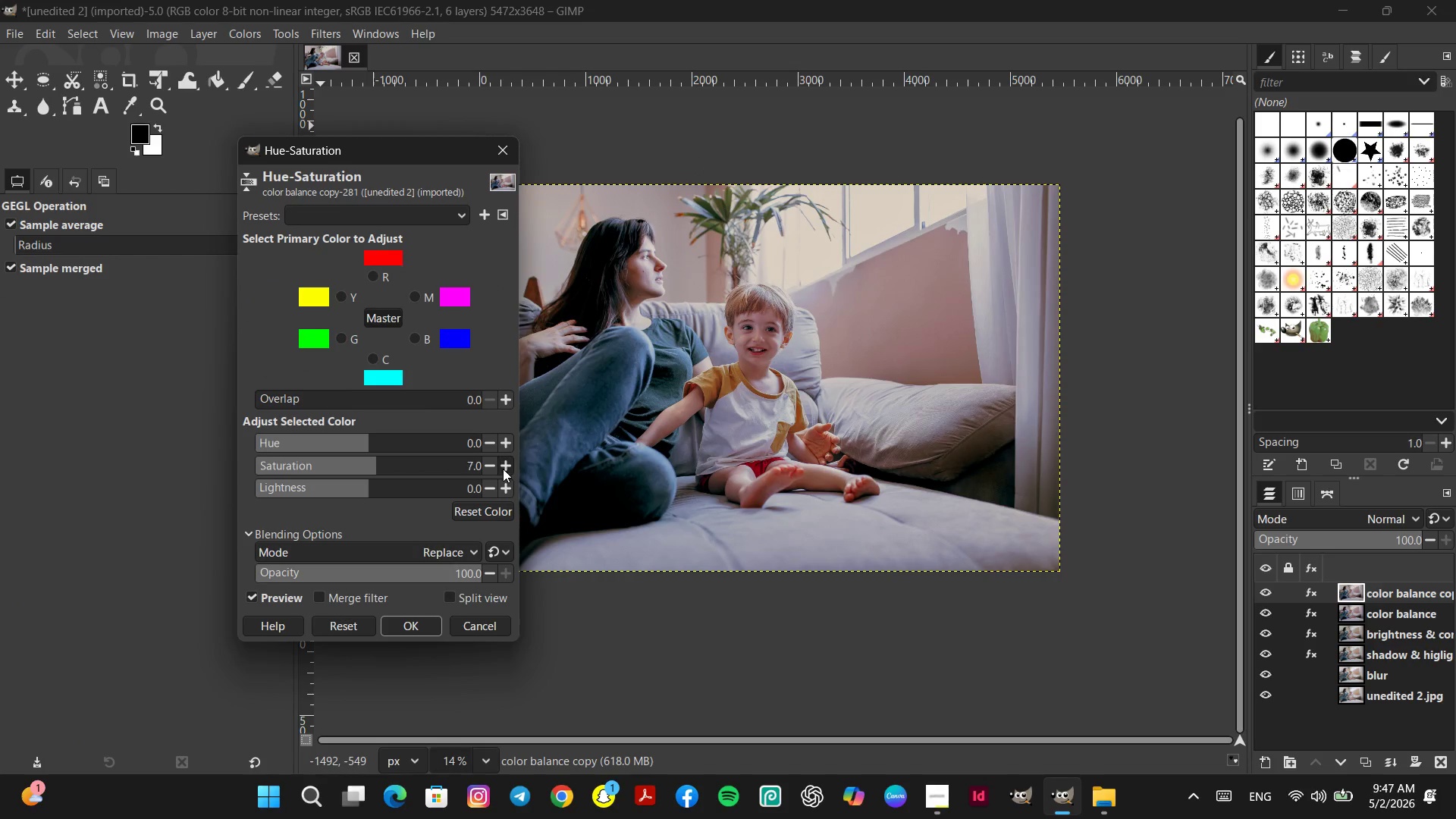 
triple_click([503, 469])
 